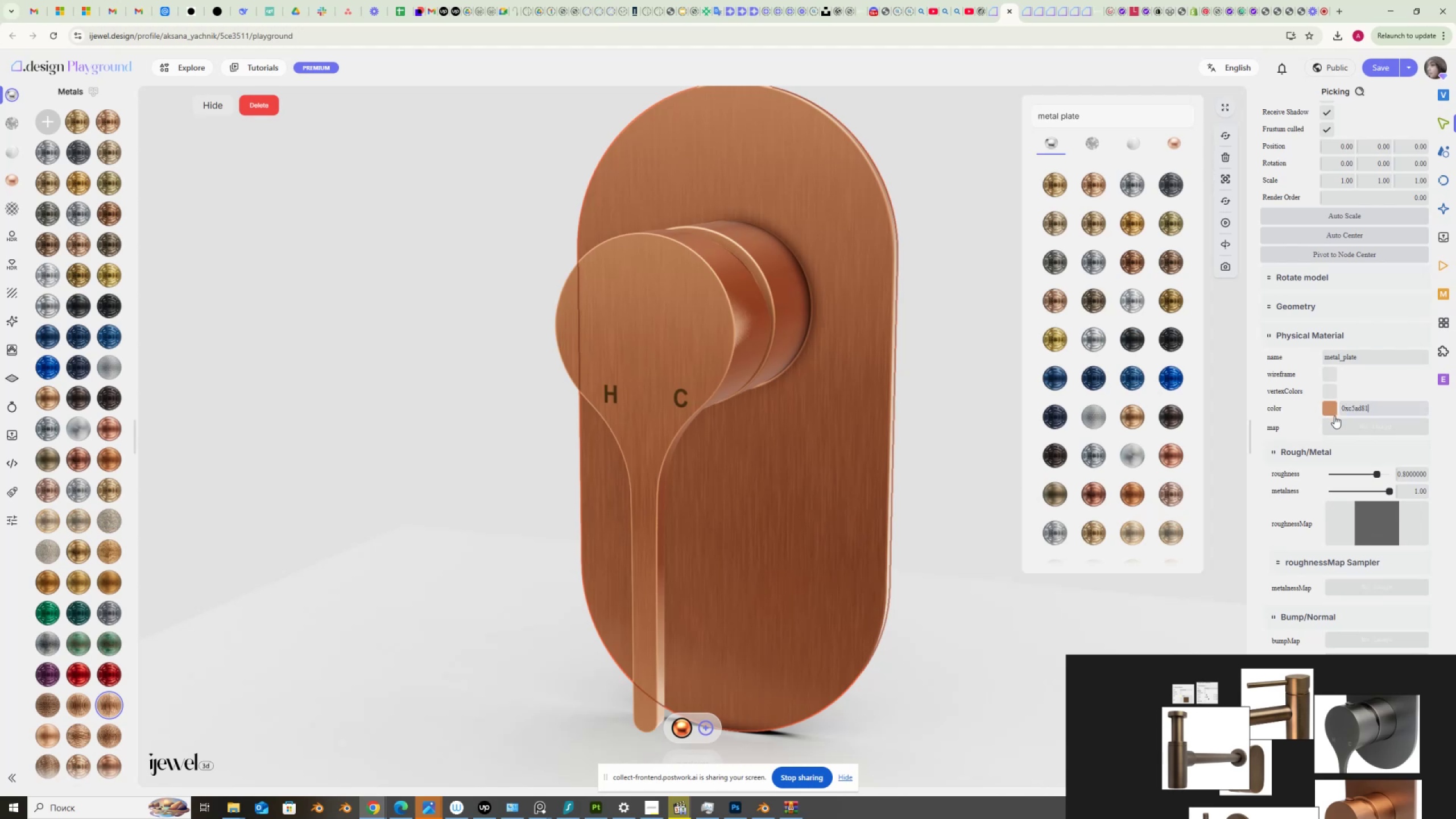 
key(NumpadEnter)
 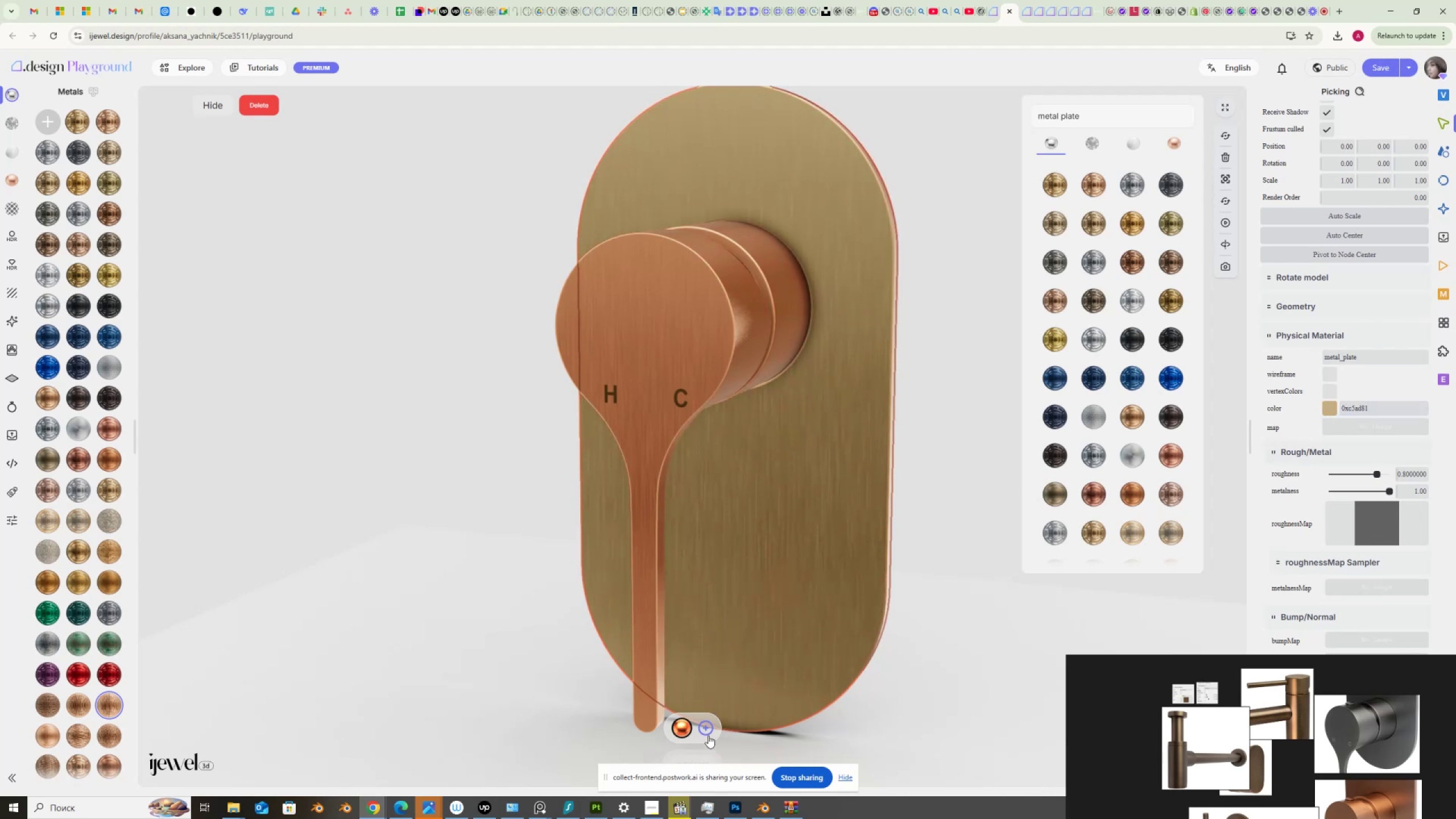 
left_click([704, 730])
 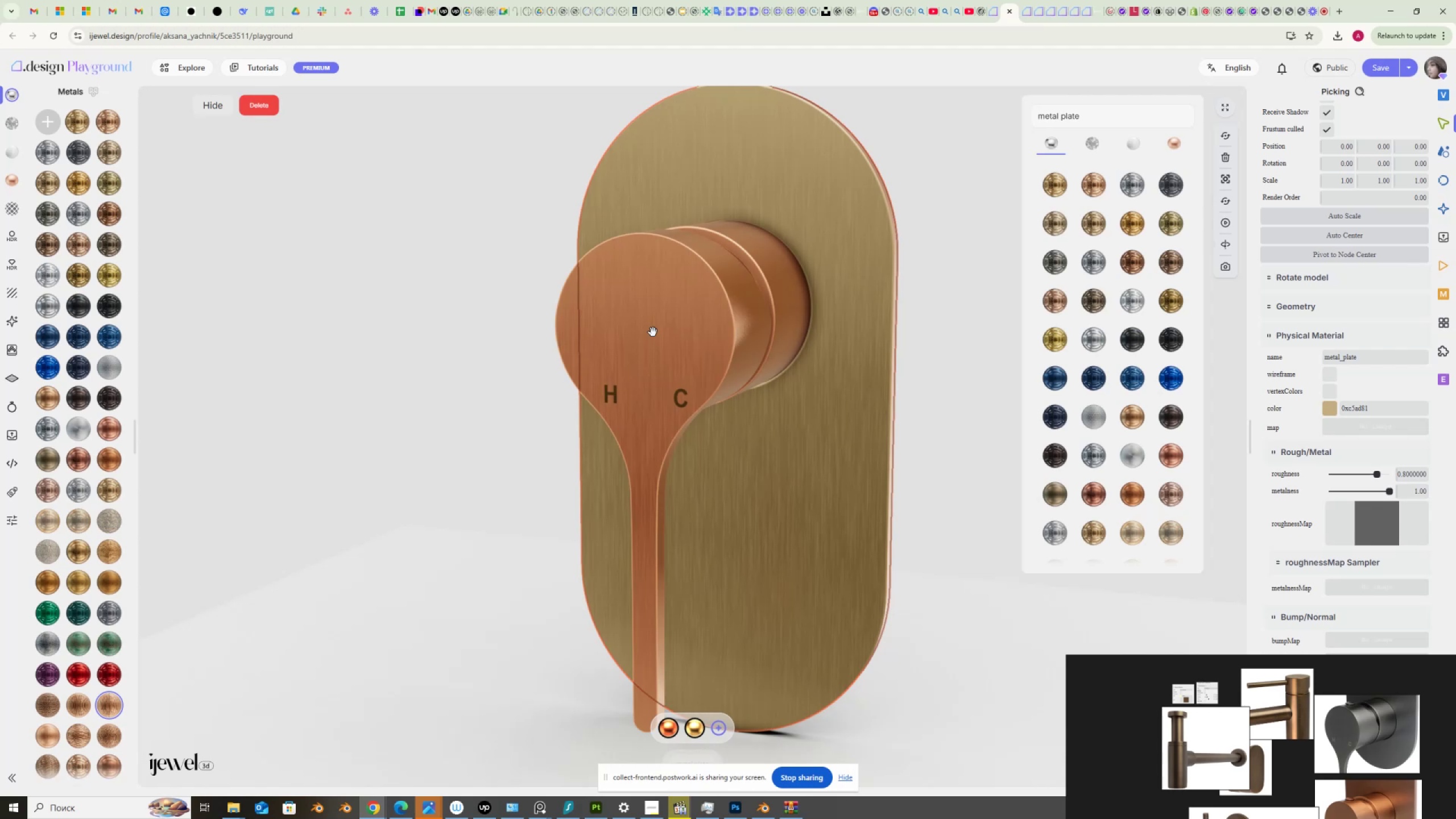 
wait(7.76)
 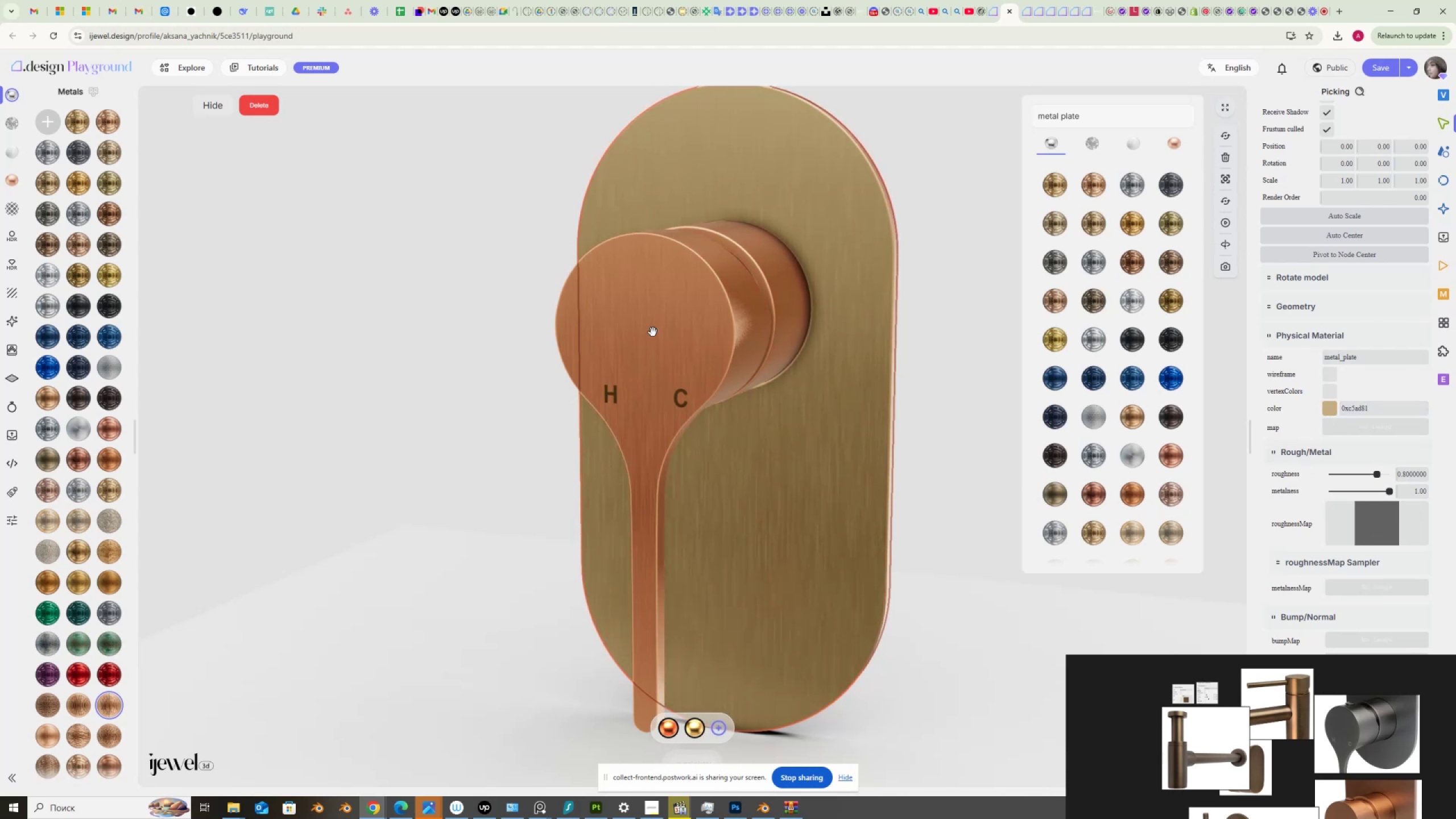 
mouse_move([670, 730])
 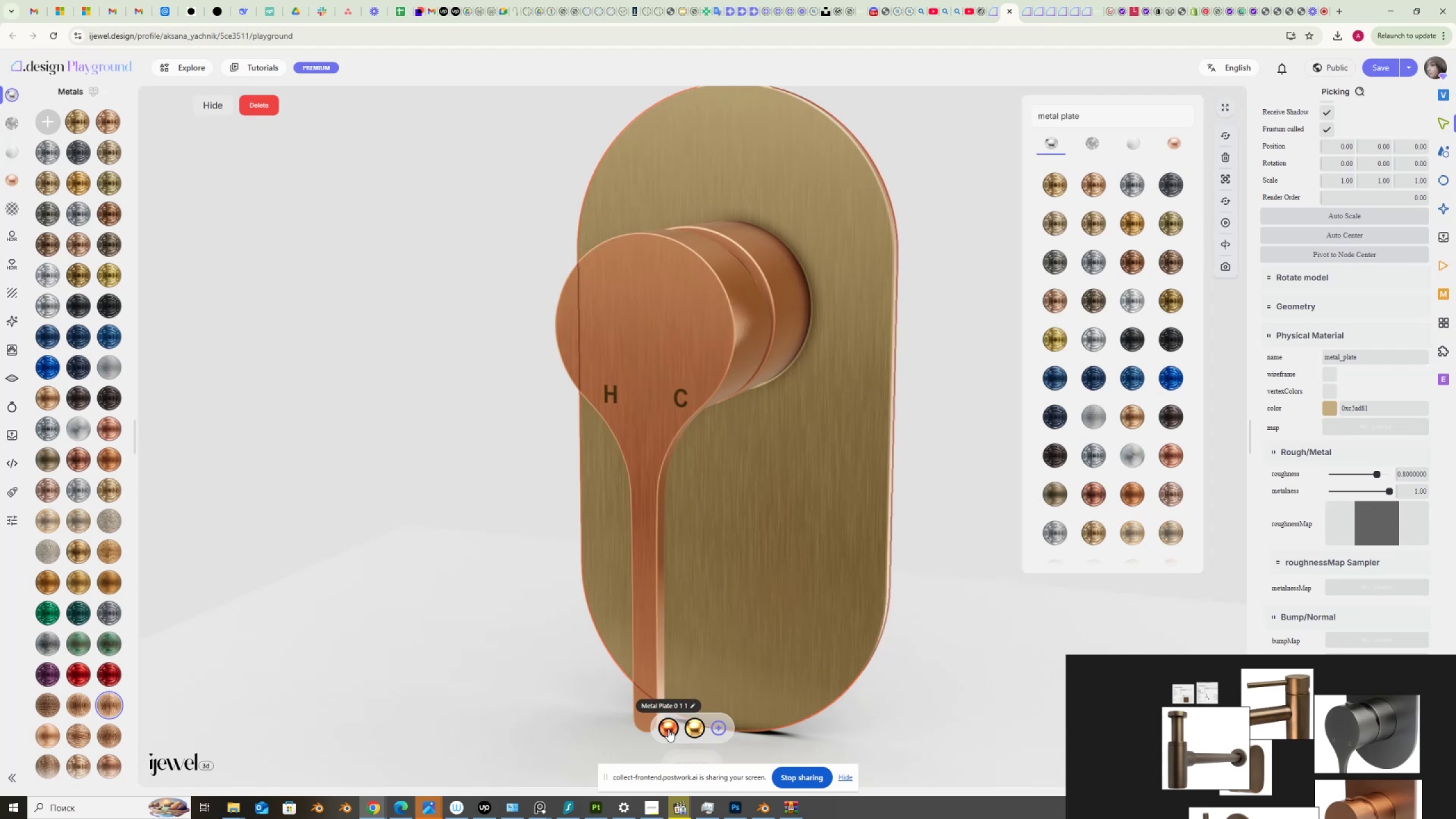 
left_click([668, 729])
 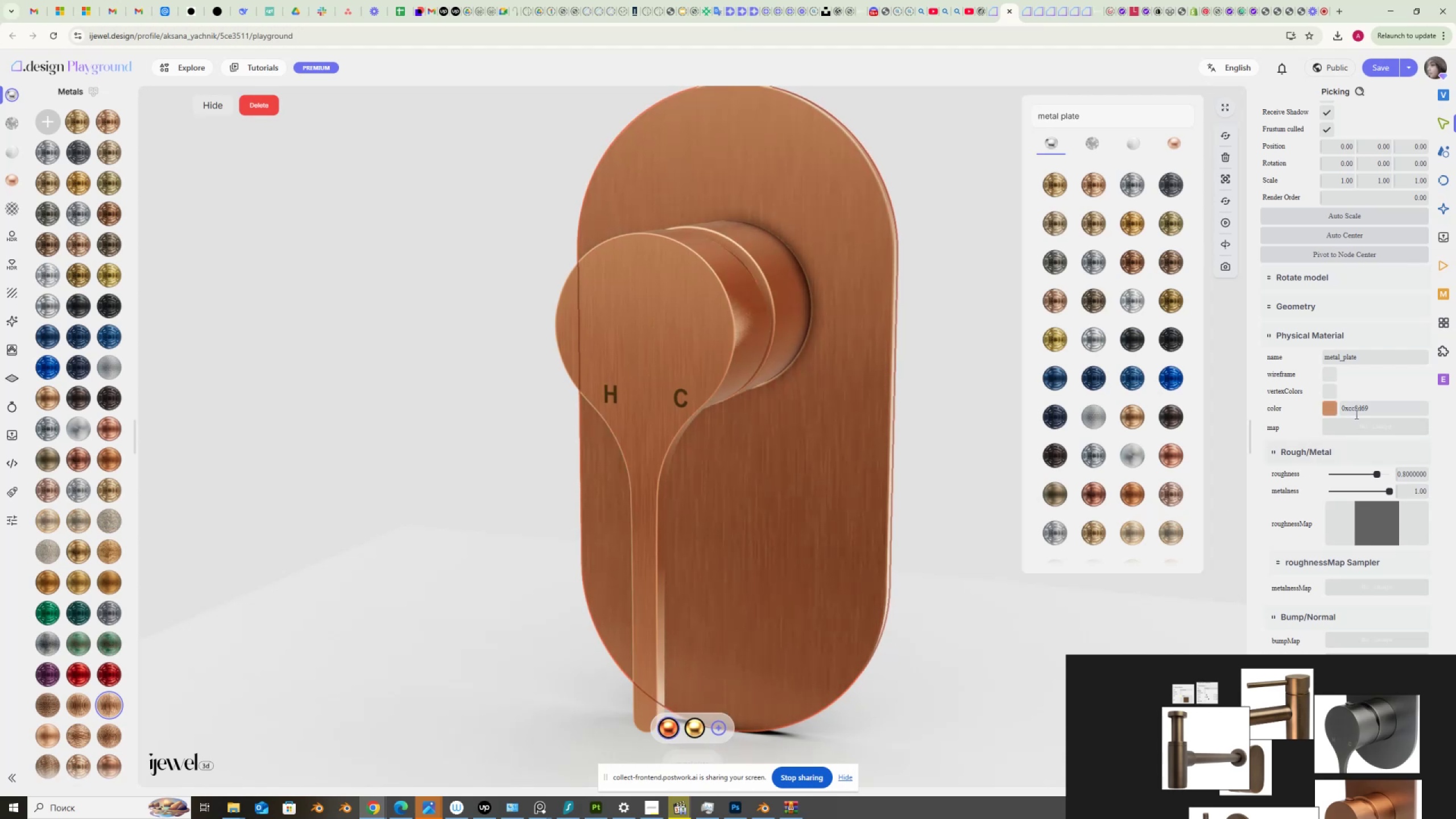 
left_click_drag(start_coordinate=[1373, 409], to_coordinate=[1313, 410])
 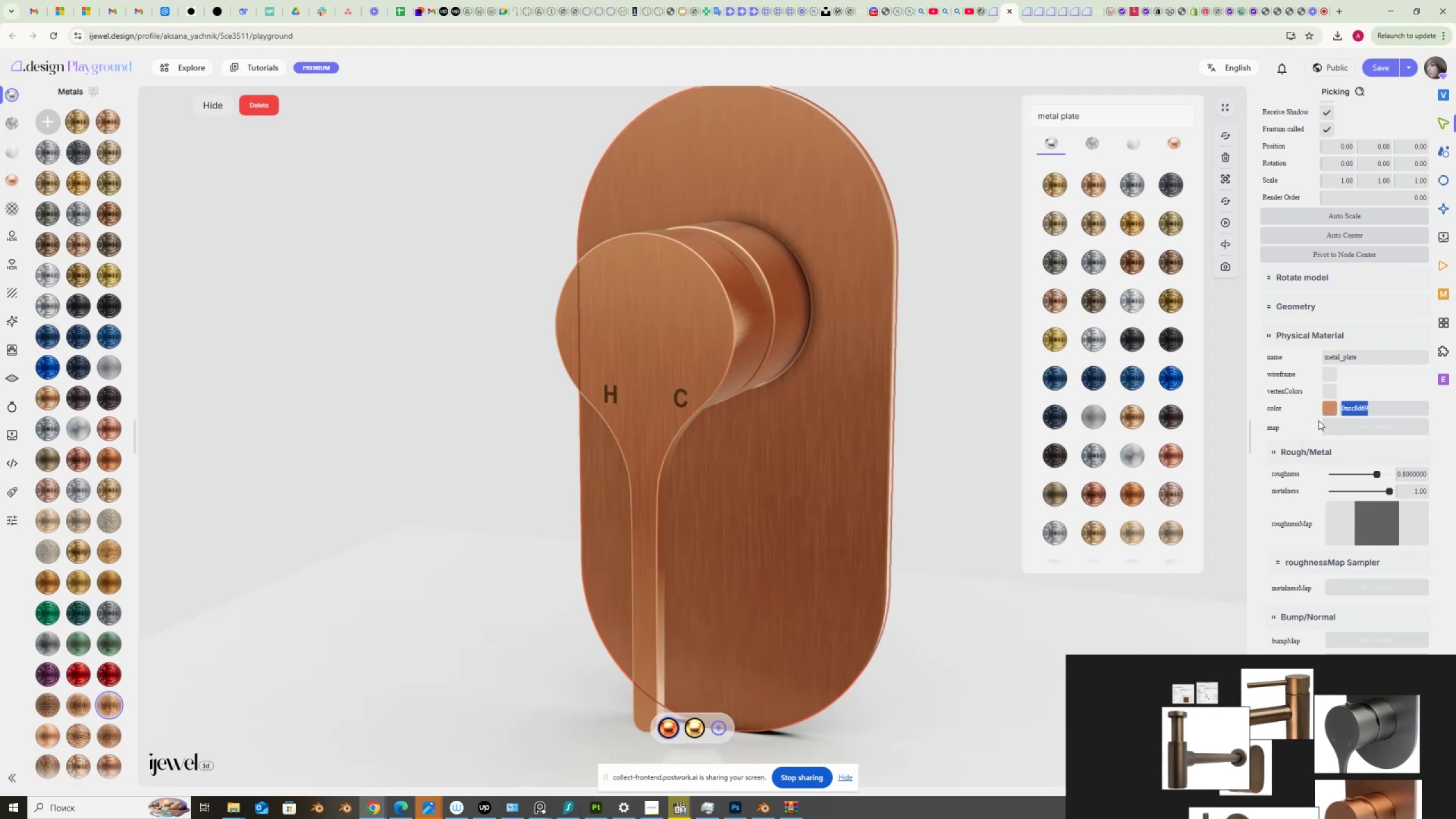 
hold_key(key=ControlLeft, duration=0.39)
 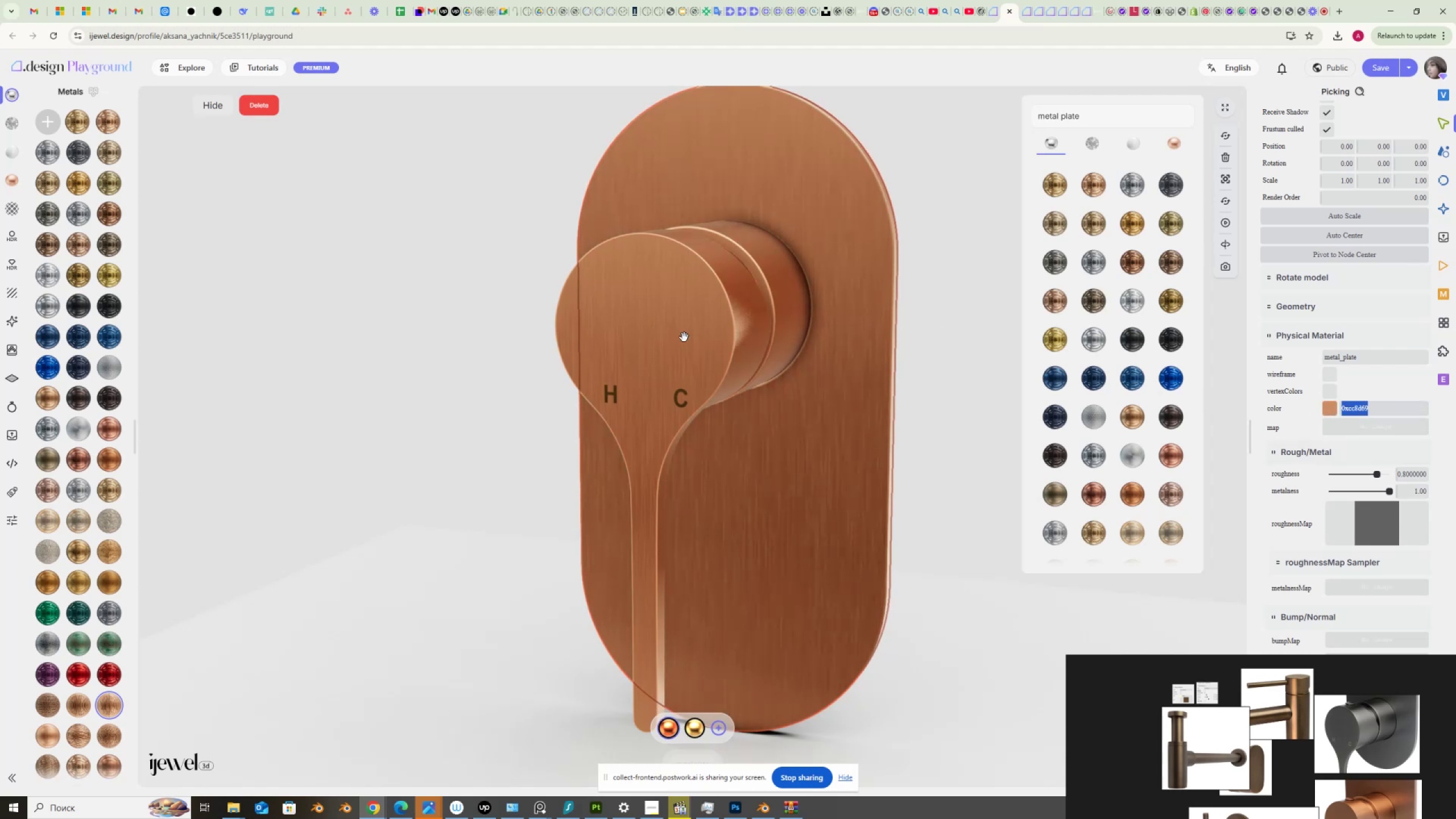 
key(C)
 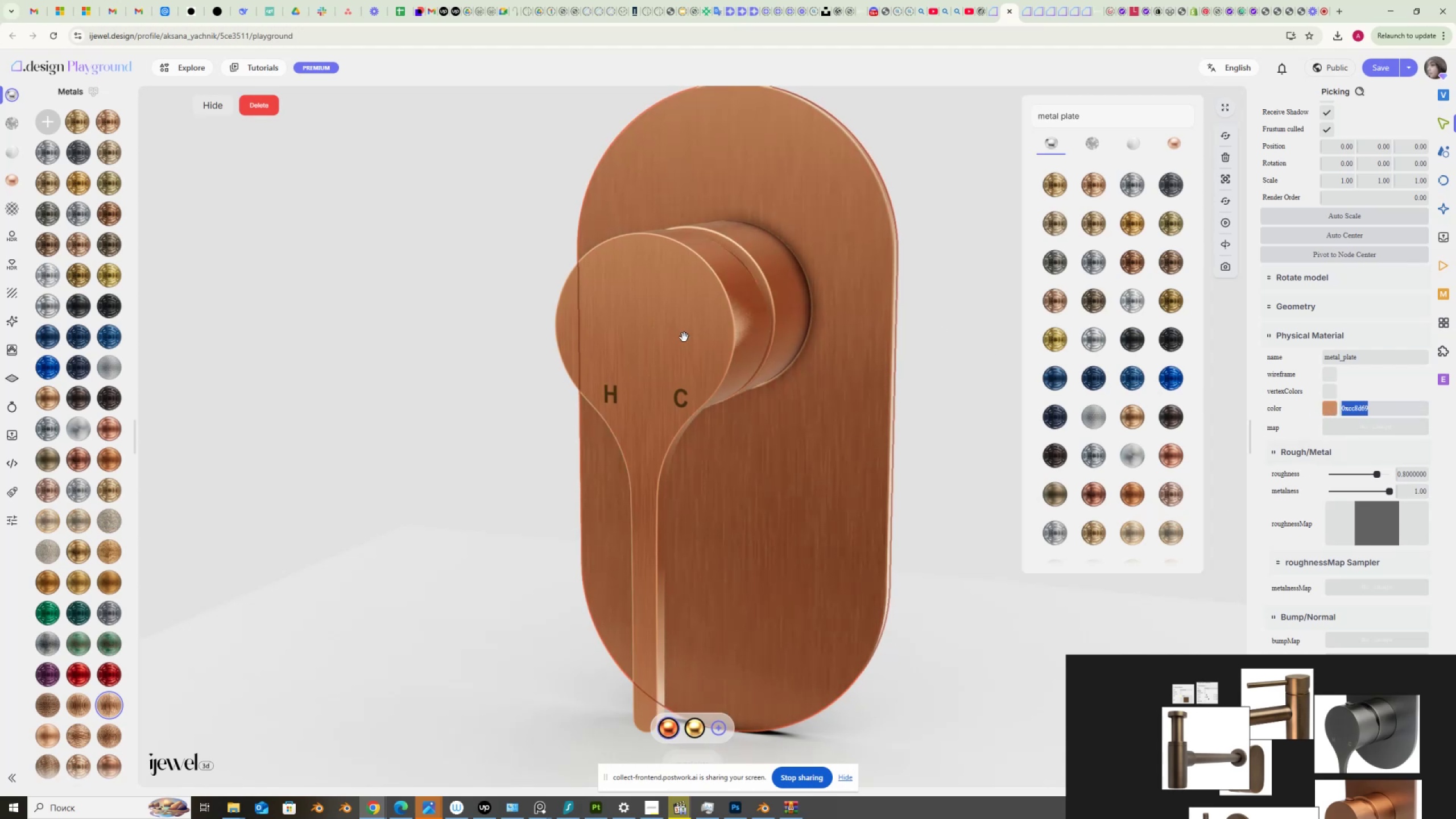 
left_click([684, 337])
 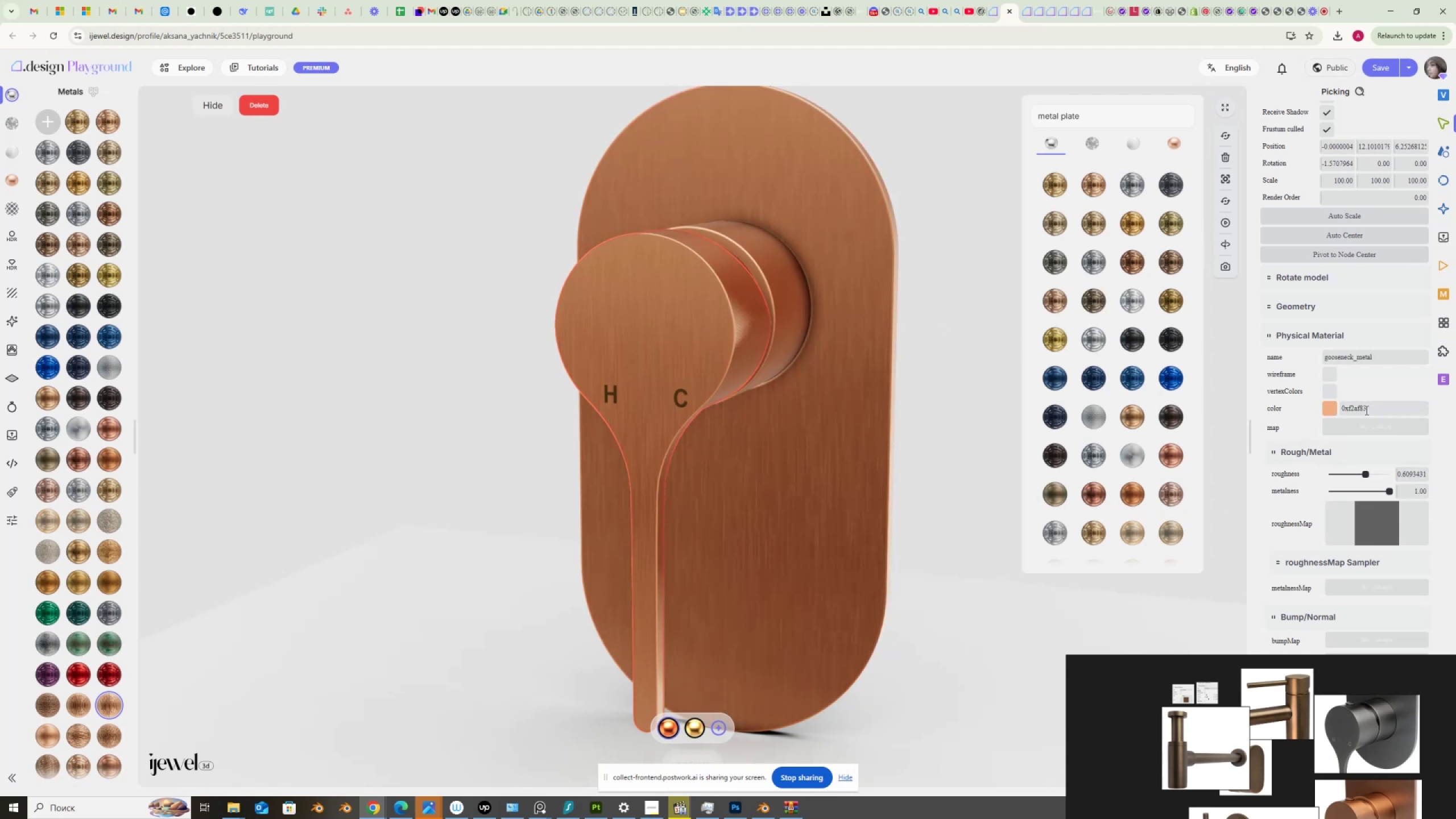 
left_click_drag(start_coordinate=[1390, 411], to_coordinate=[1306, 412])
 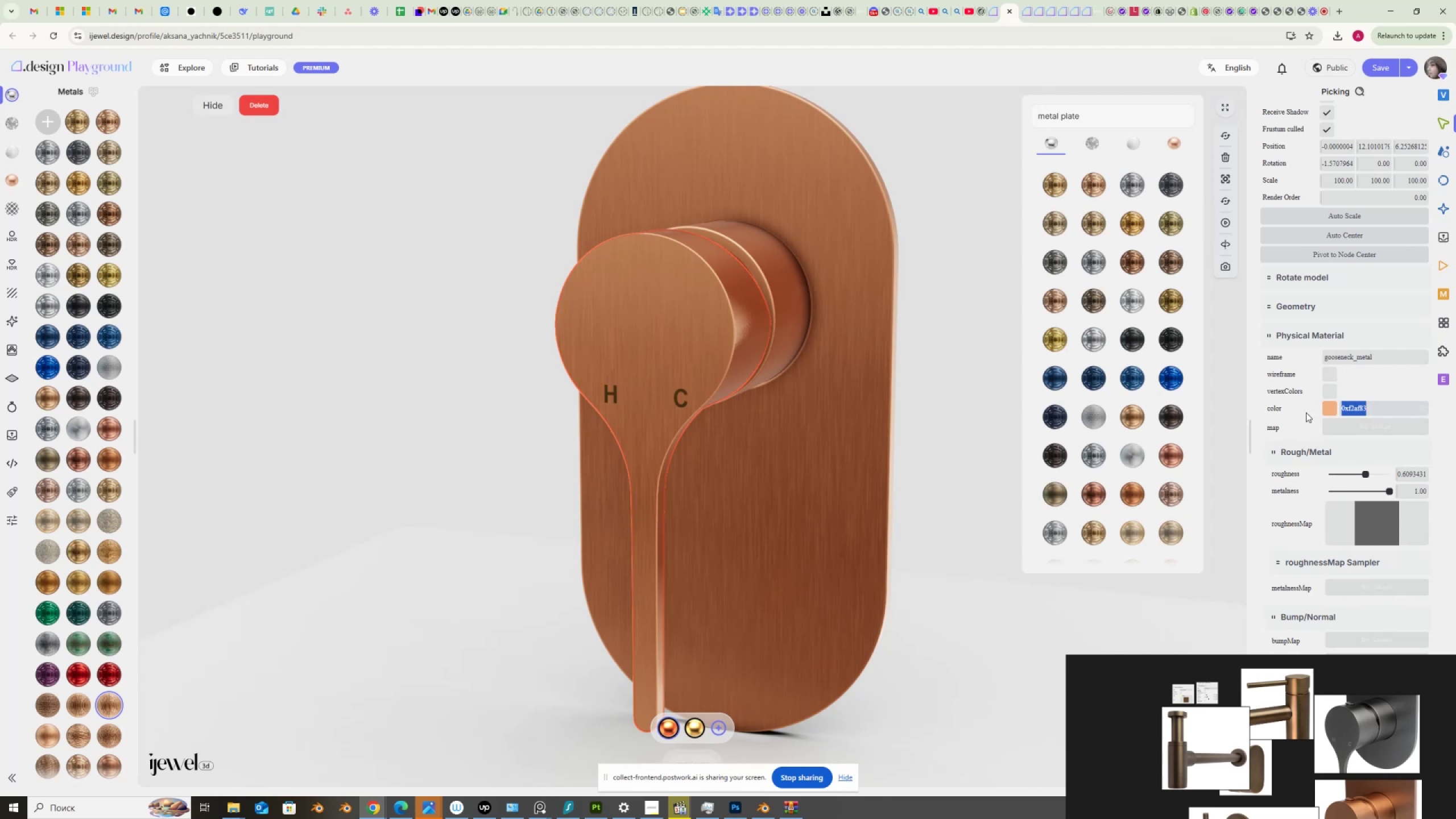 
key(Control+V)
 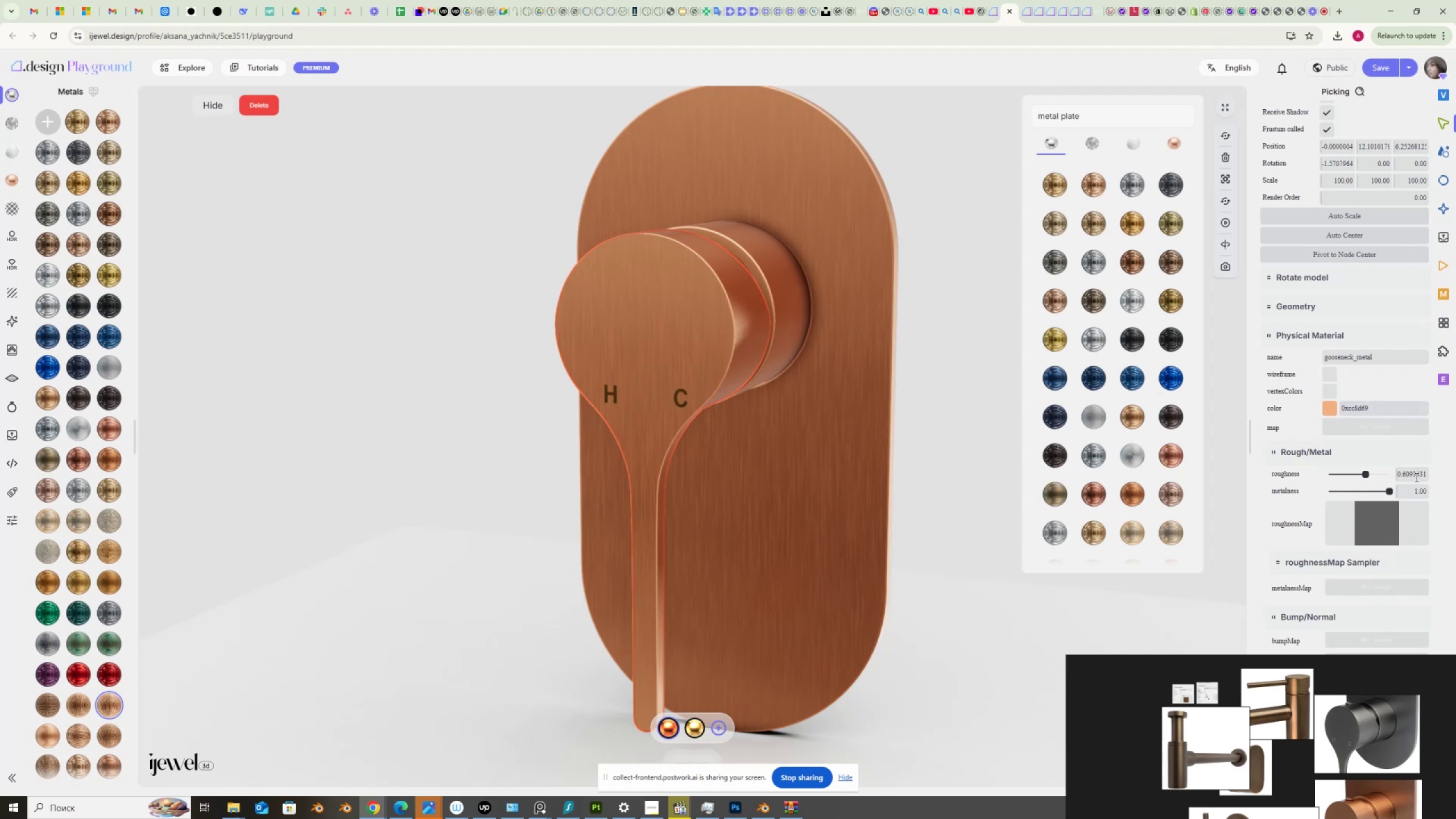 
double_click([1416, 477])
 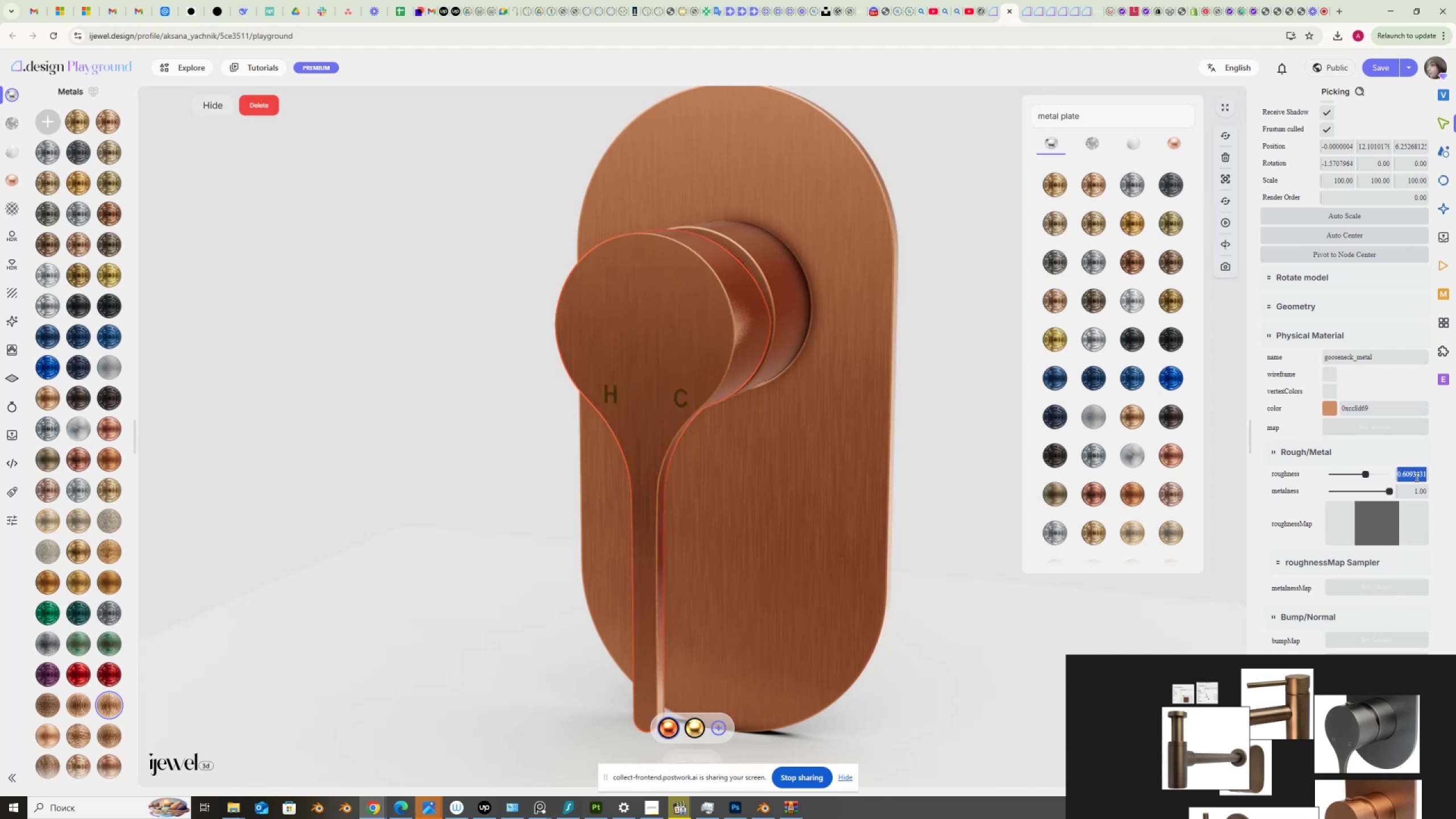 
key(Numpad0)
 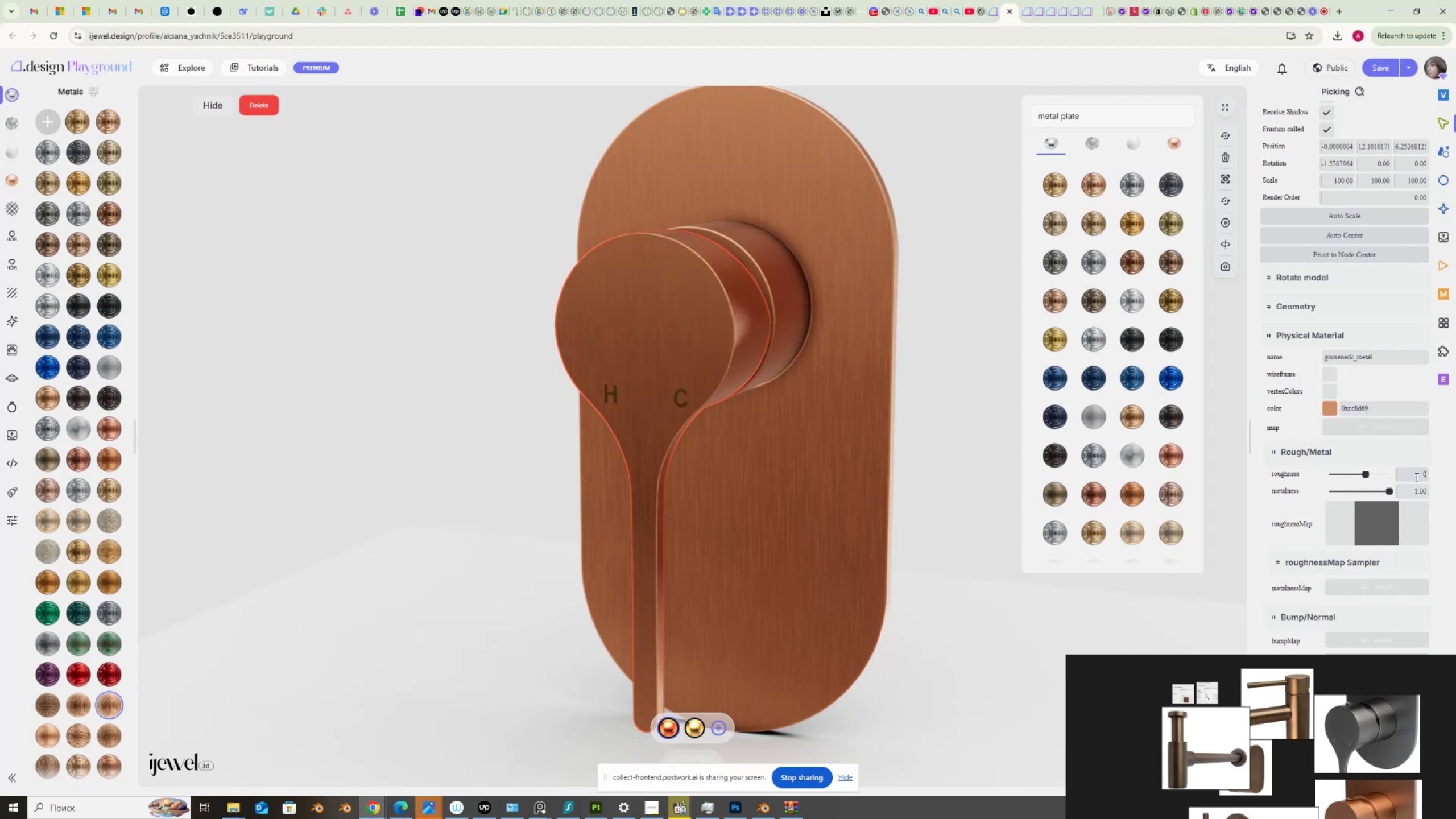 
key(Period)
 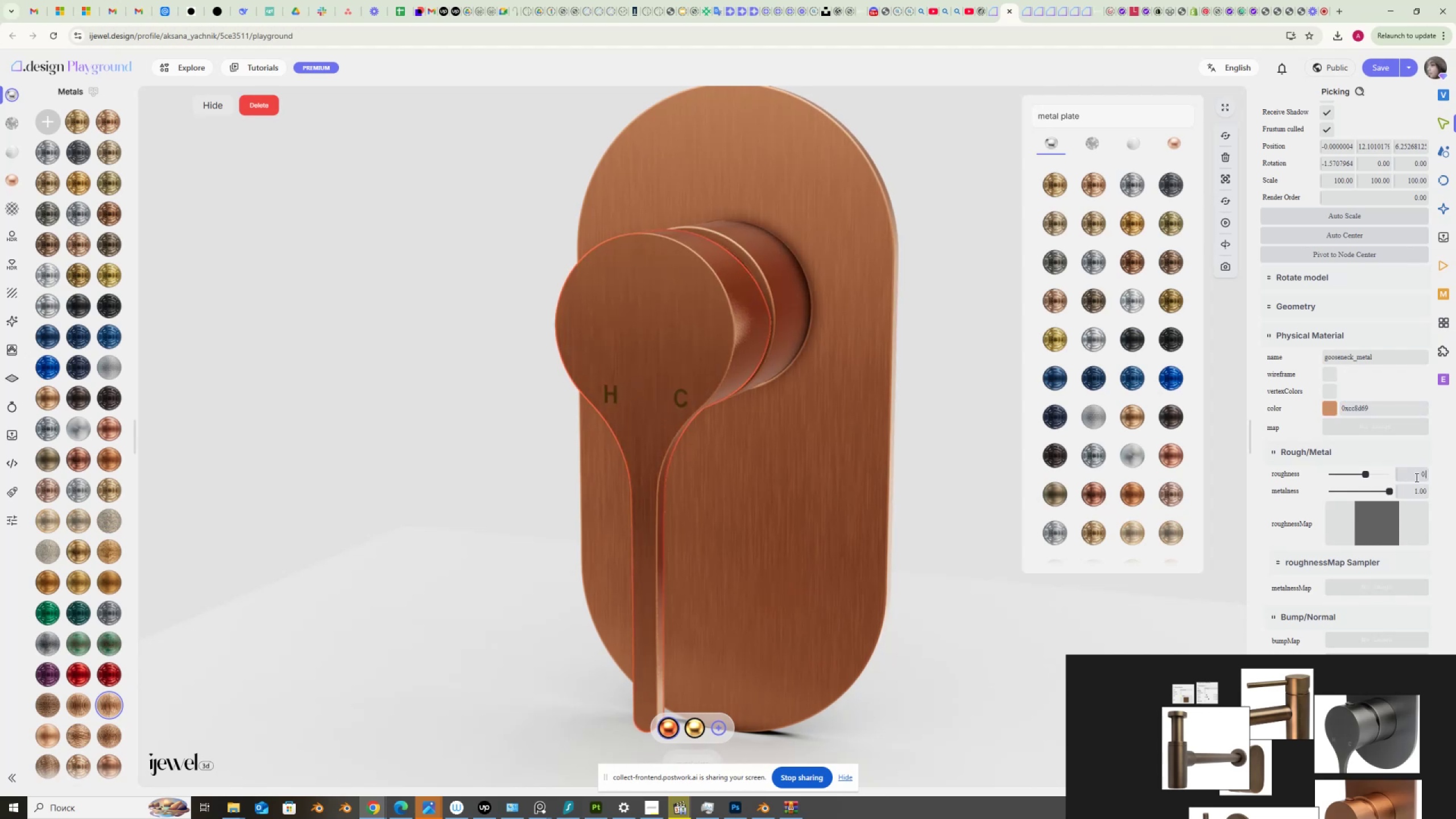 
key(Numpad8)
 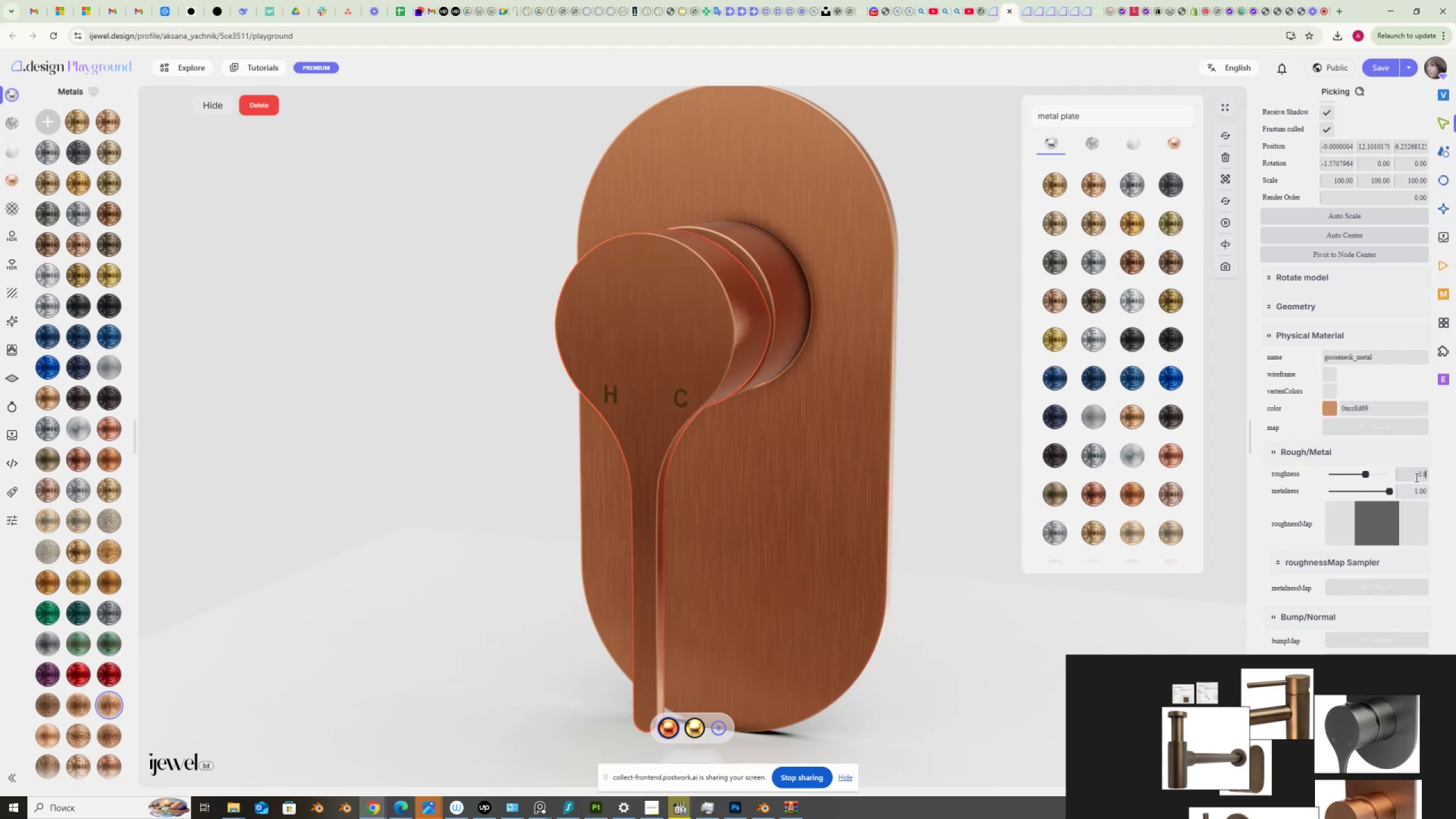 
key(NumpadEnter)
 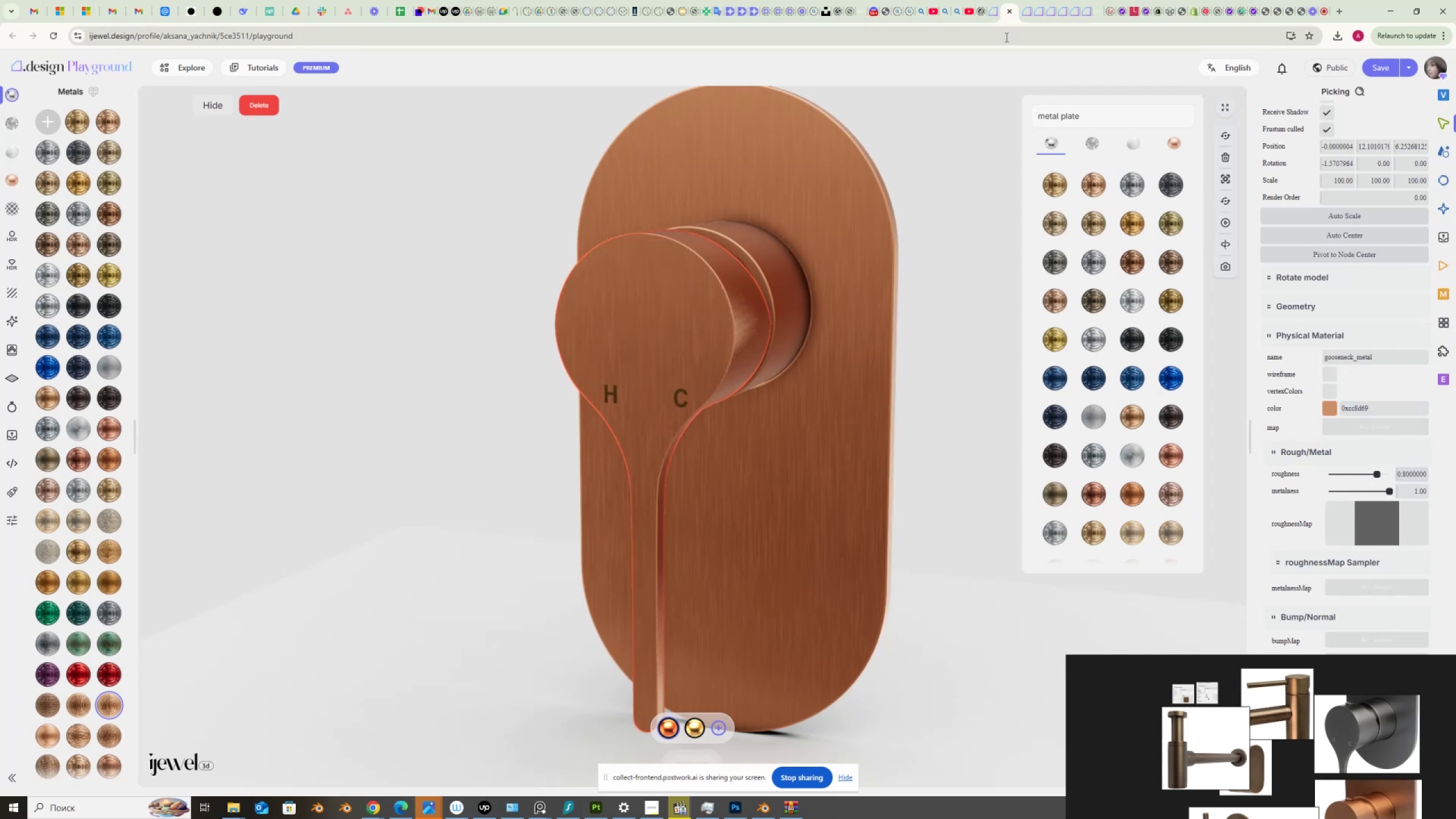 
left_click([214, 107])
 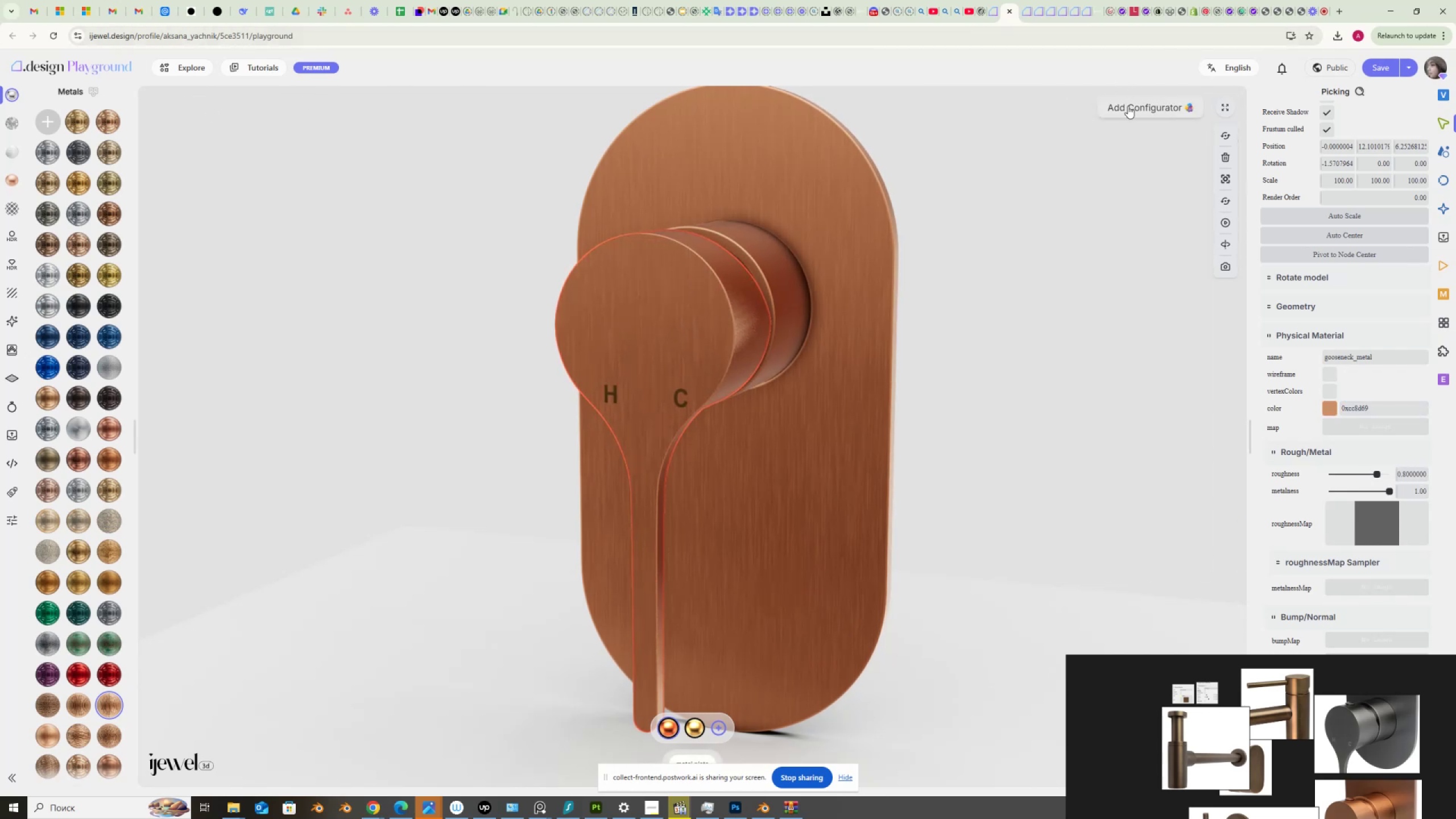 
left_click([1128, 106])
 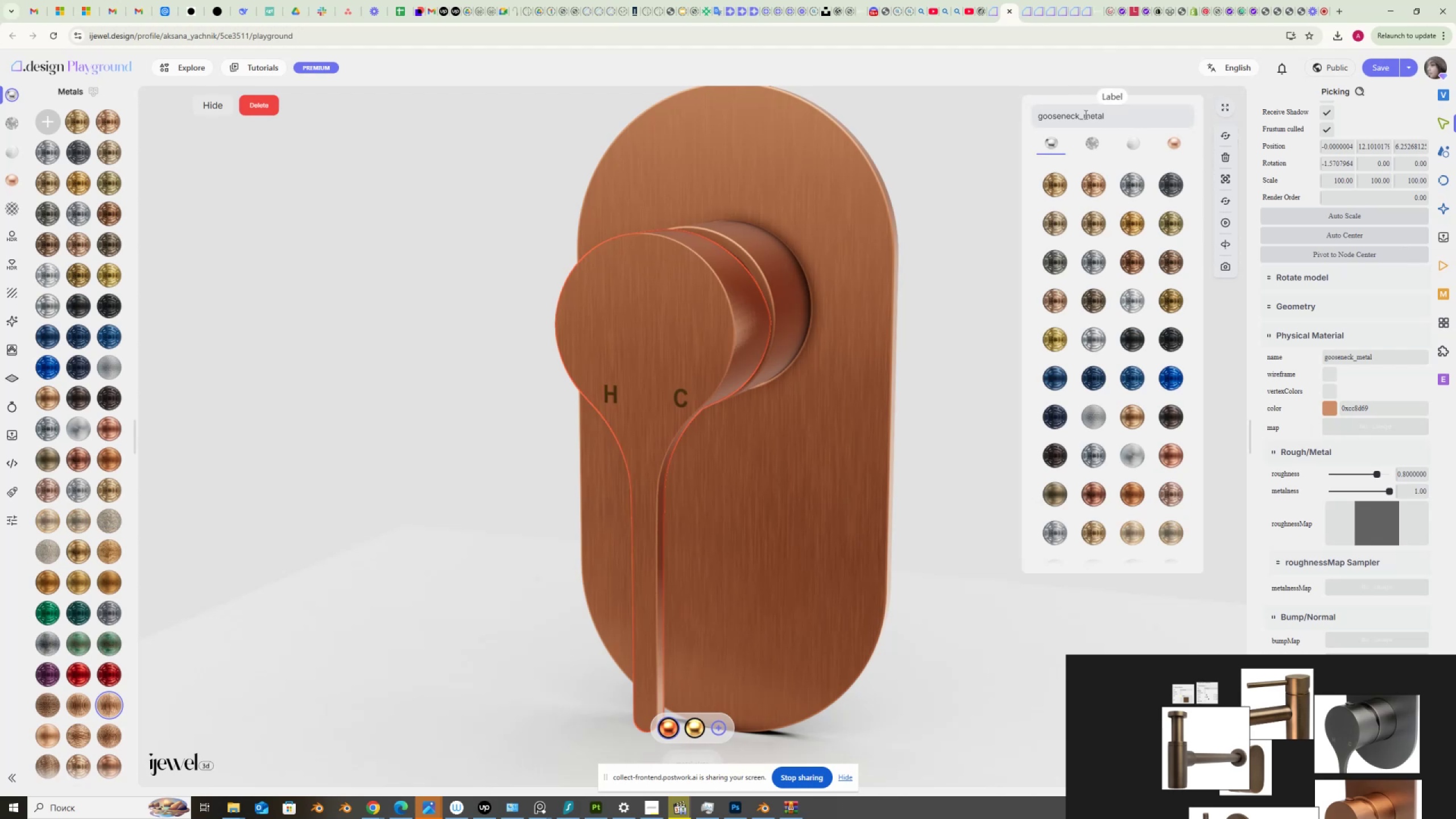 
left_click_drag(start_coordinate=[1082, 114], to_coordinate=[920, 156])
 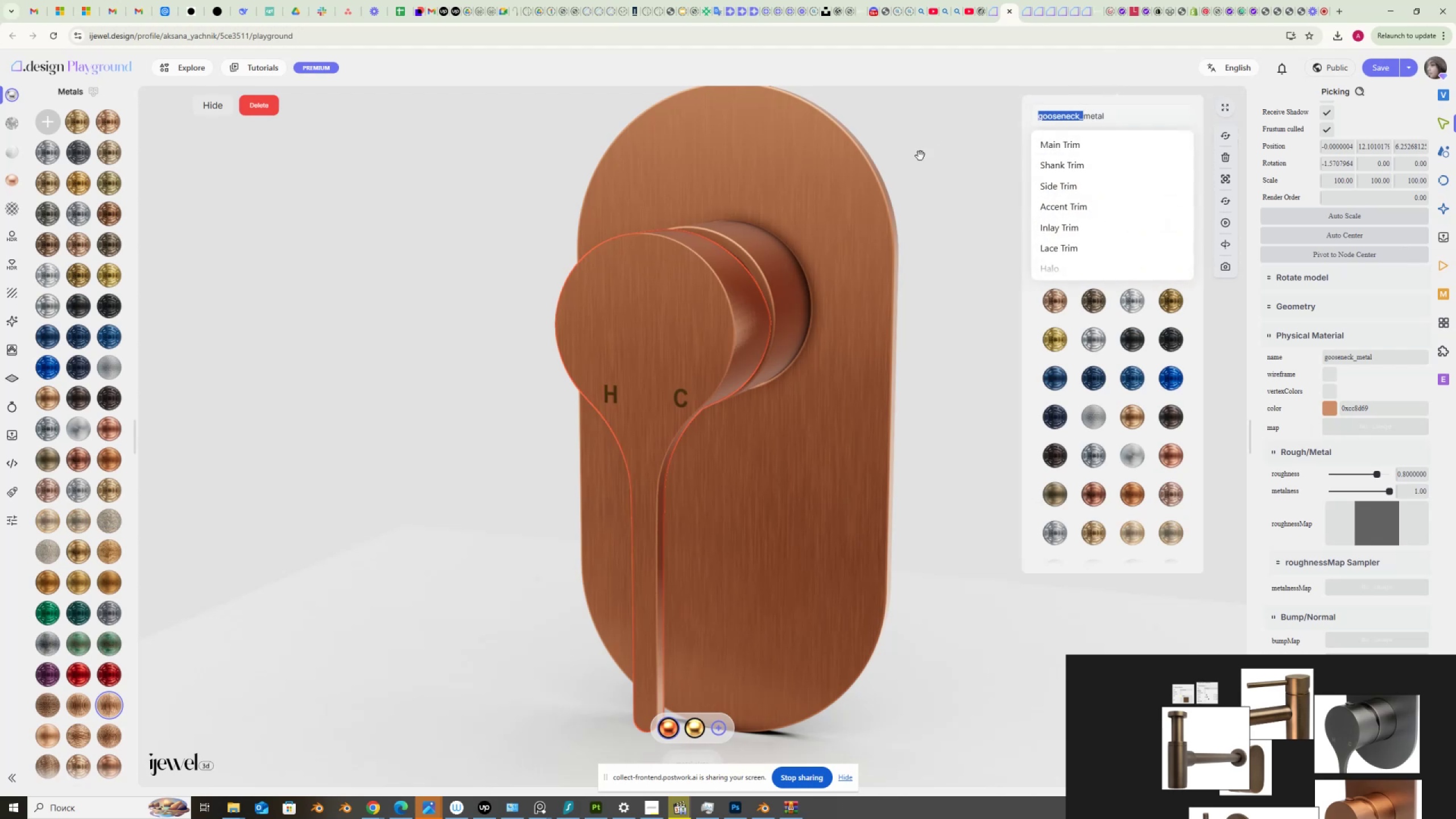 
key(Delete)
 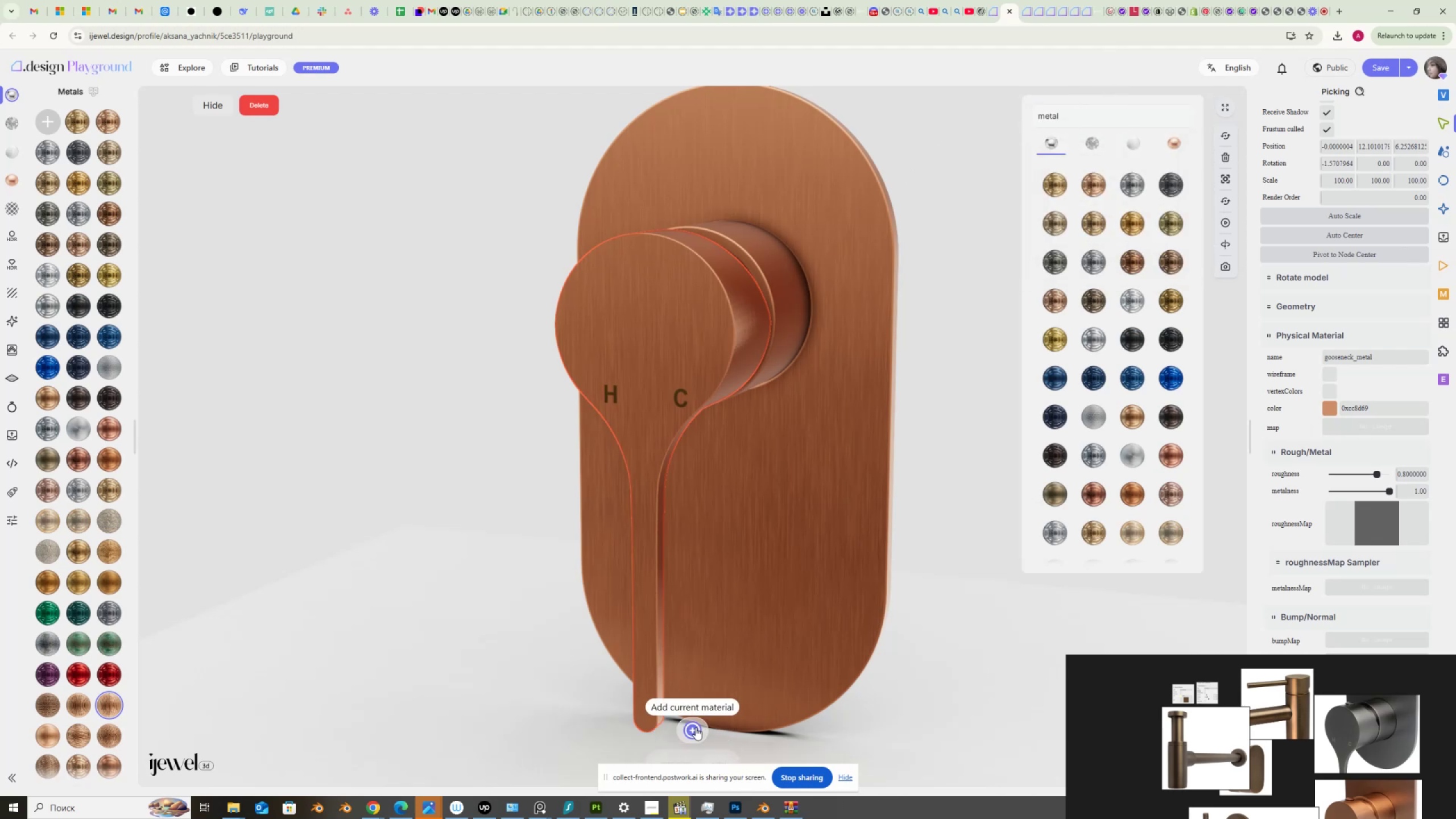 
left_click([696, 727])
 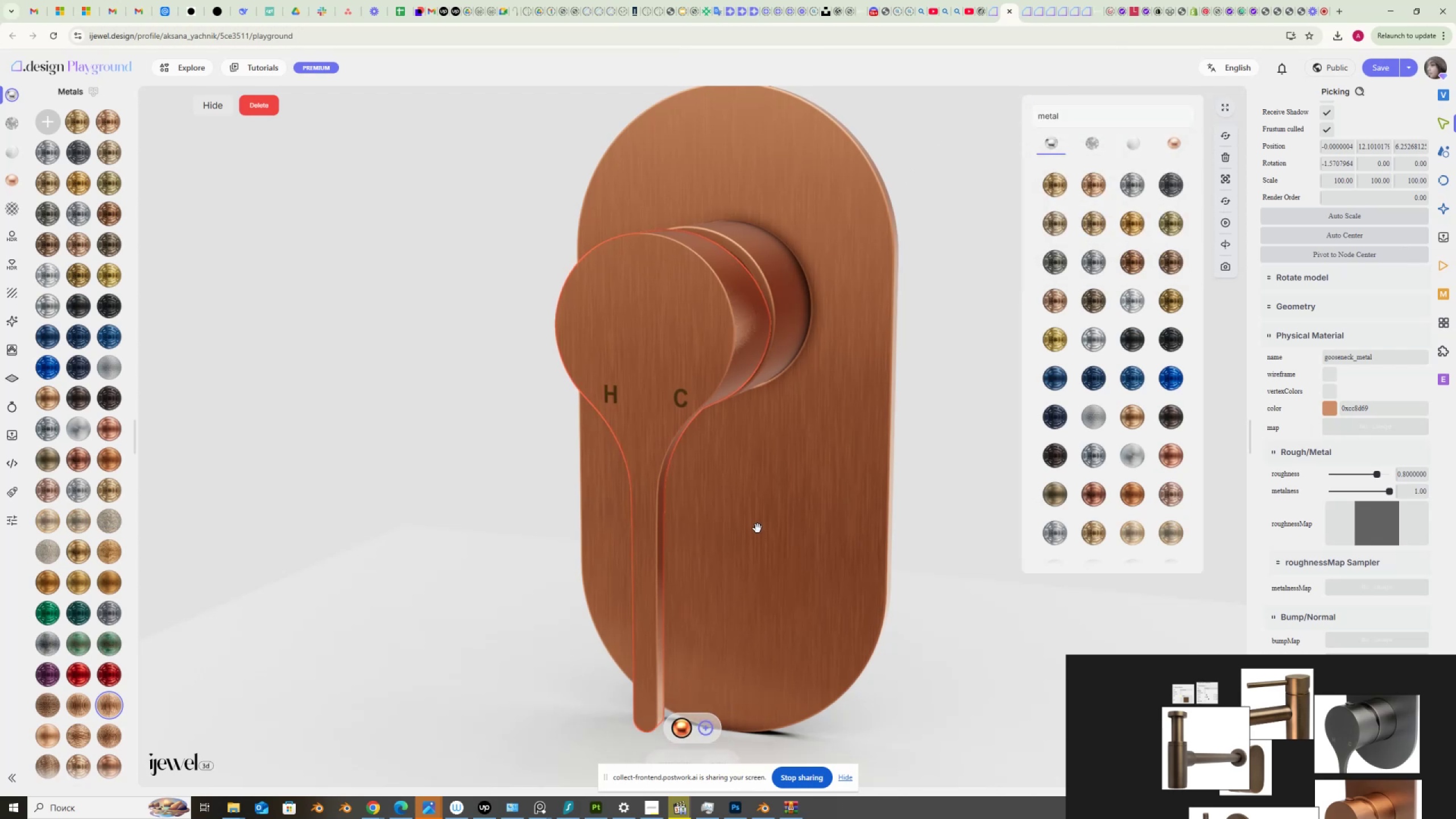 
left_click([759, 524])
 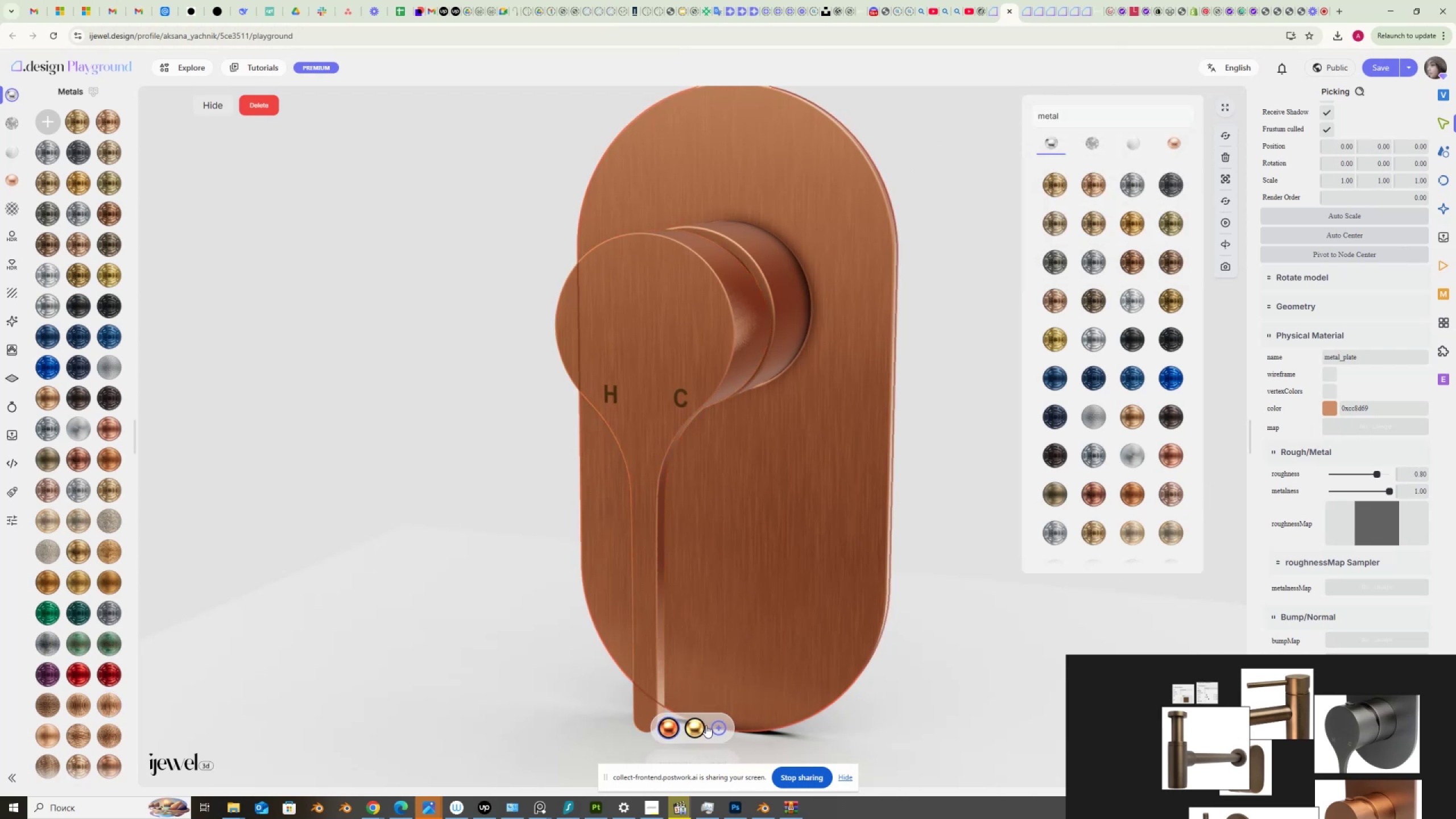 
left_click([698, 725])
 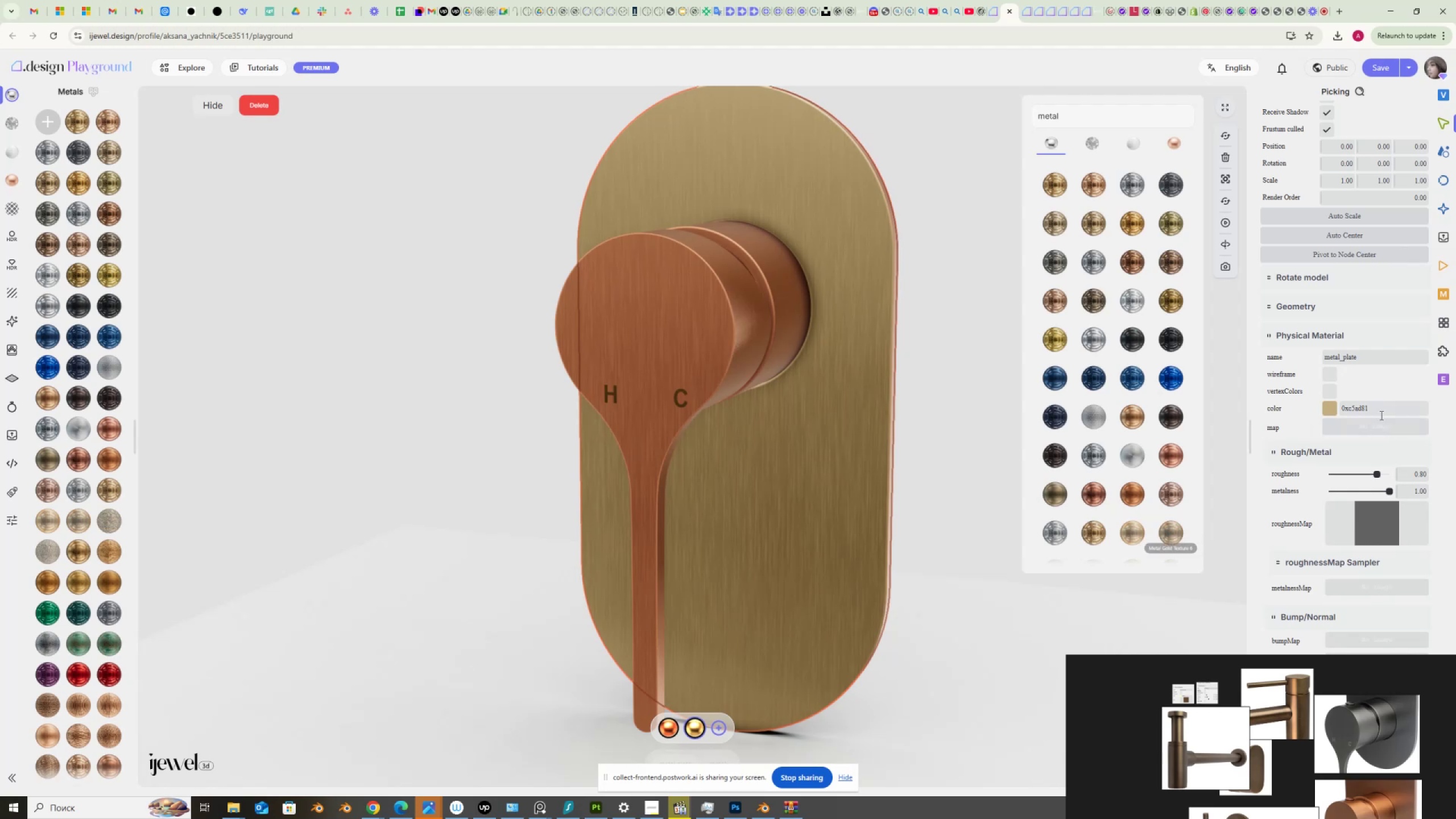 
left_click_drag(start_coordinate=[1378, 409], to_coordinate=[1290, 410])
 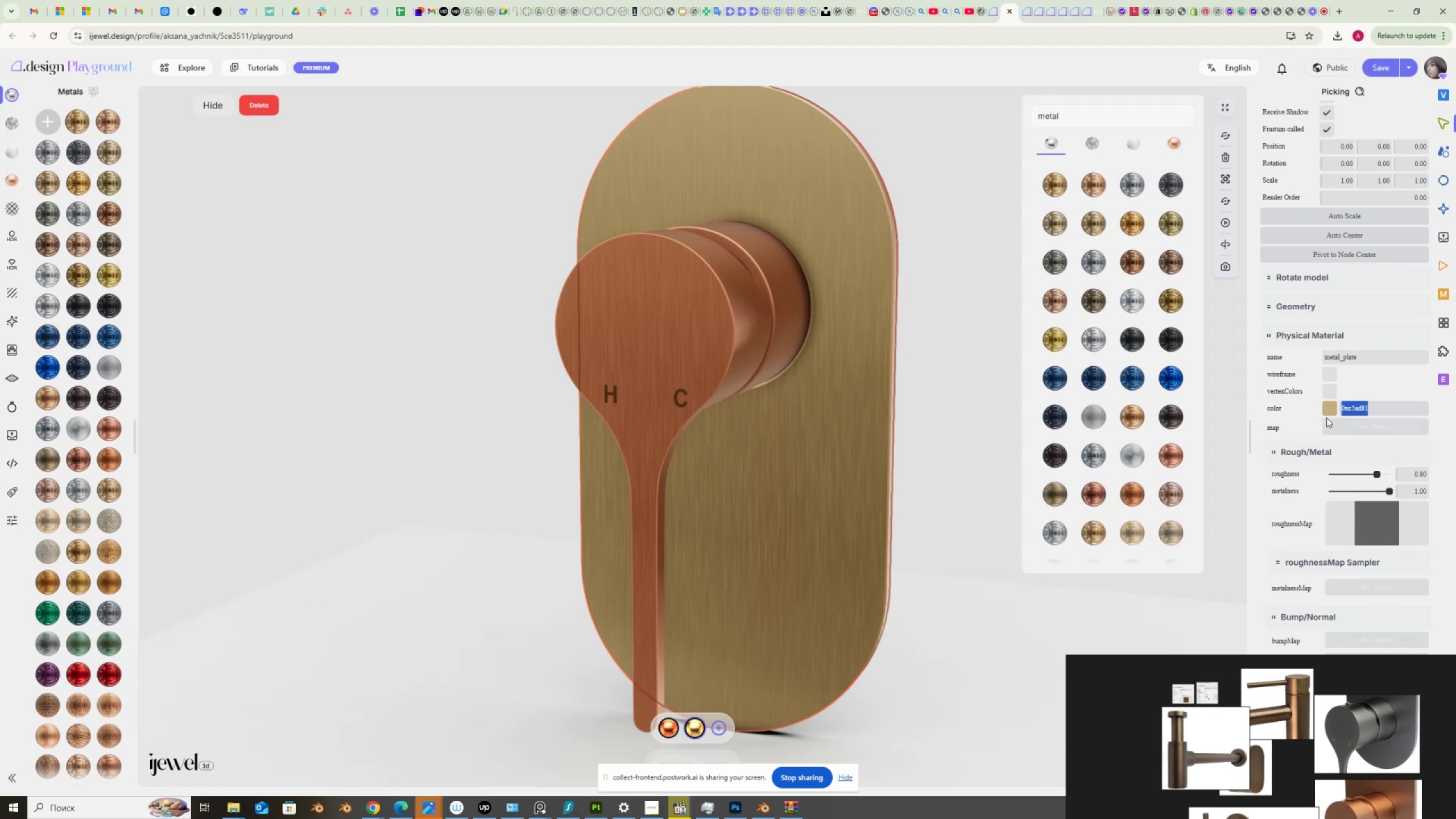 
key(Control+C)
 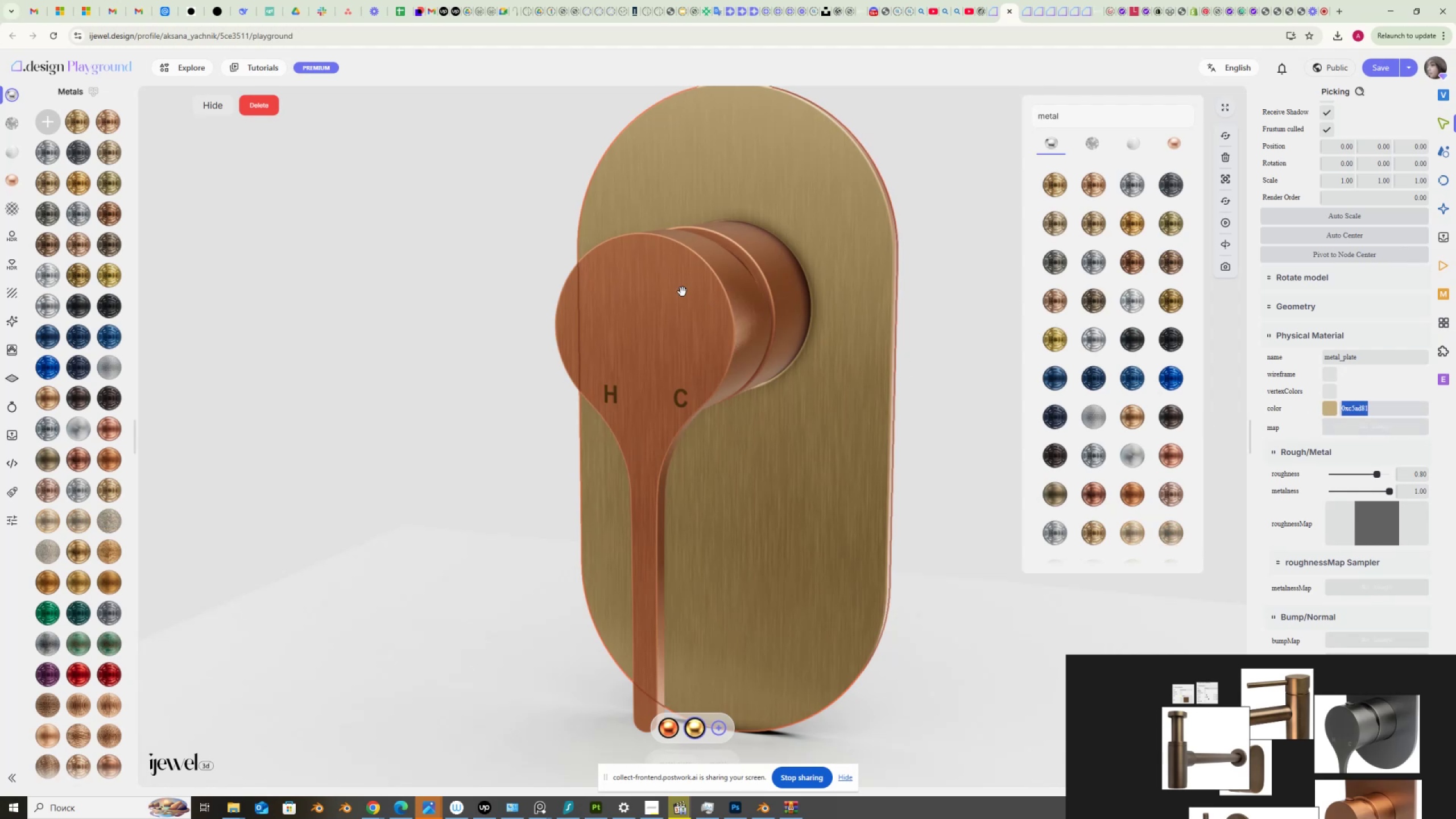 
left_click([684, 307])
 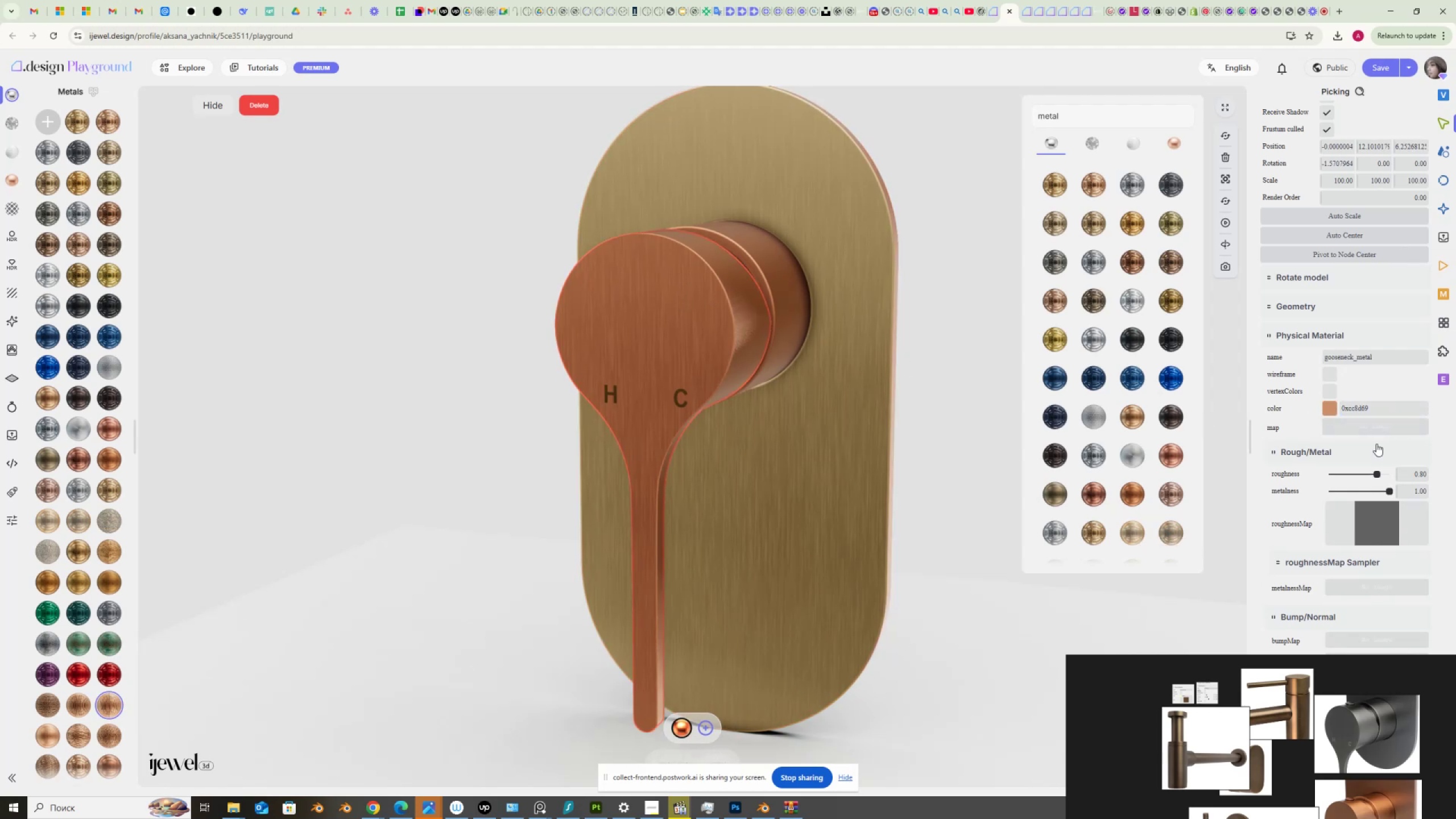 
left_click_drag(start_coordinate=[1380, 404], to_coordinate=[1304, 416])
 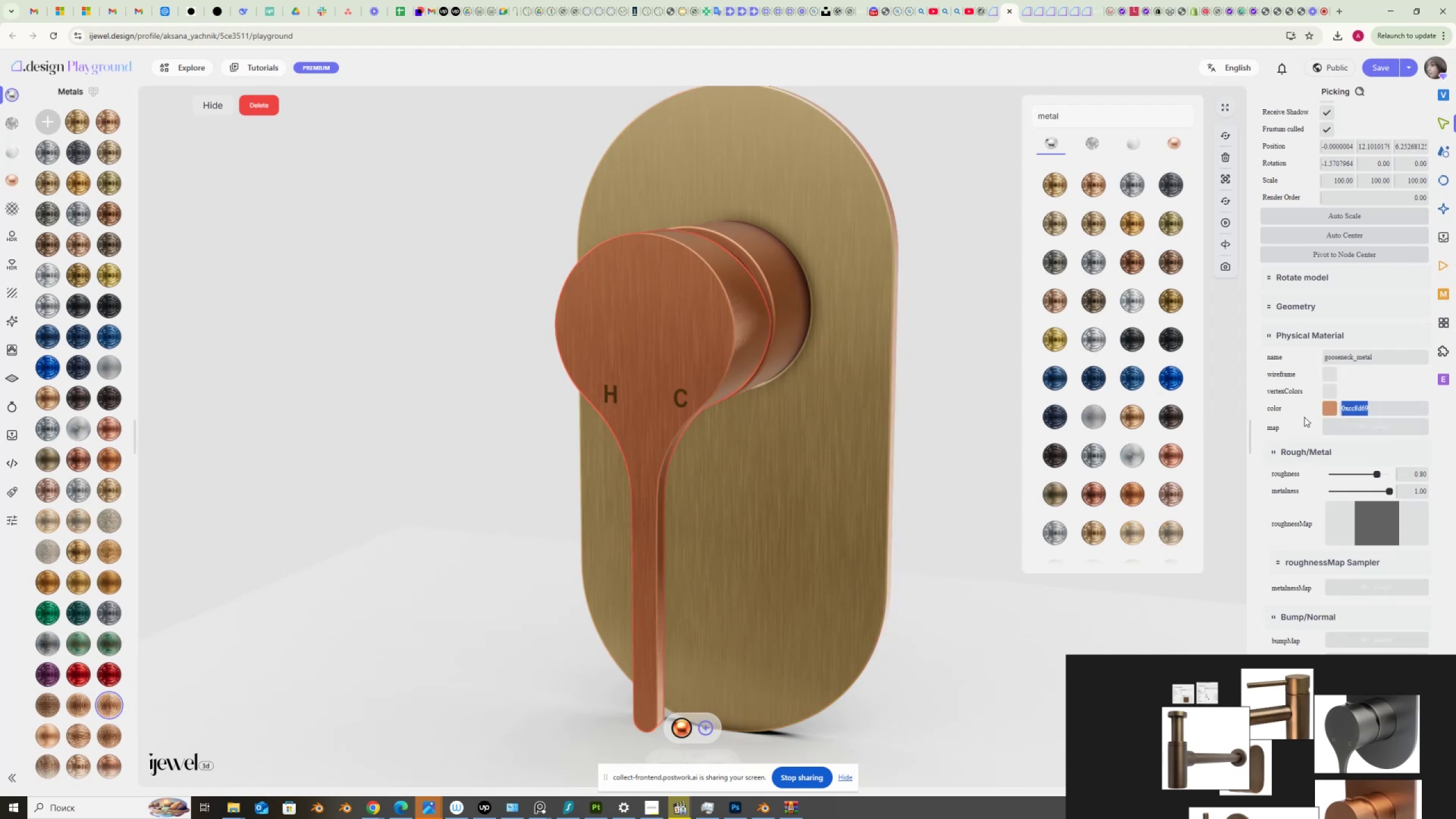 
key(Control+V)
 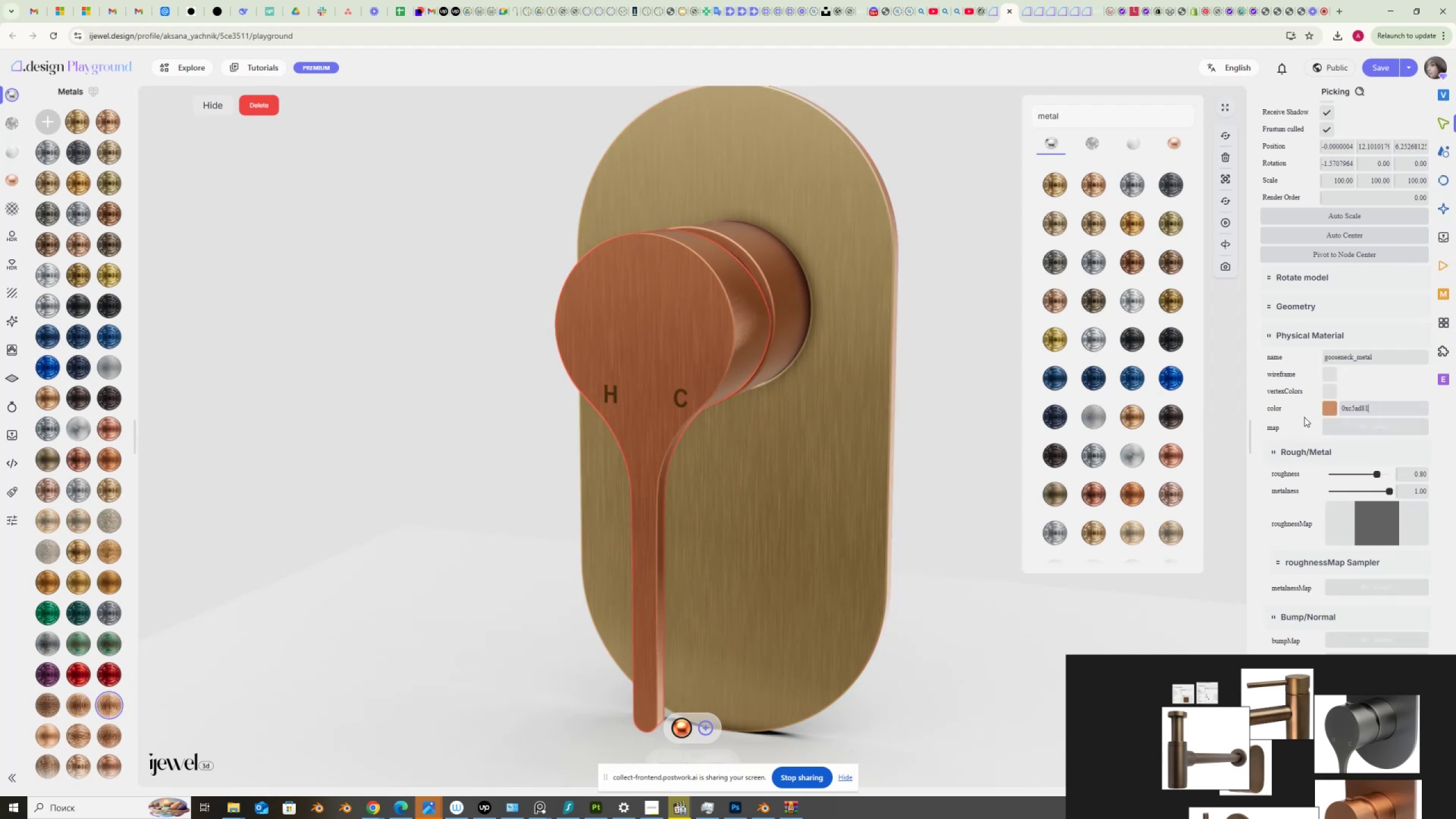 
key(NumpadEnter)
 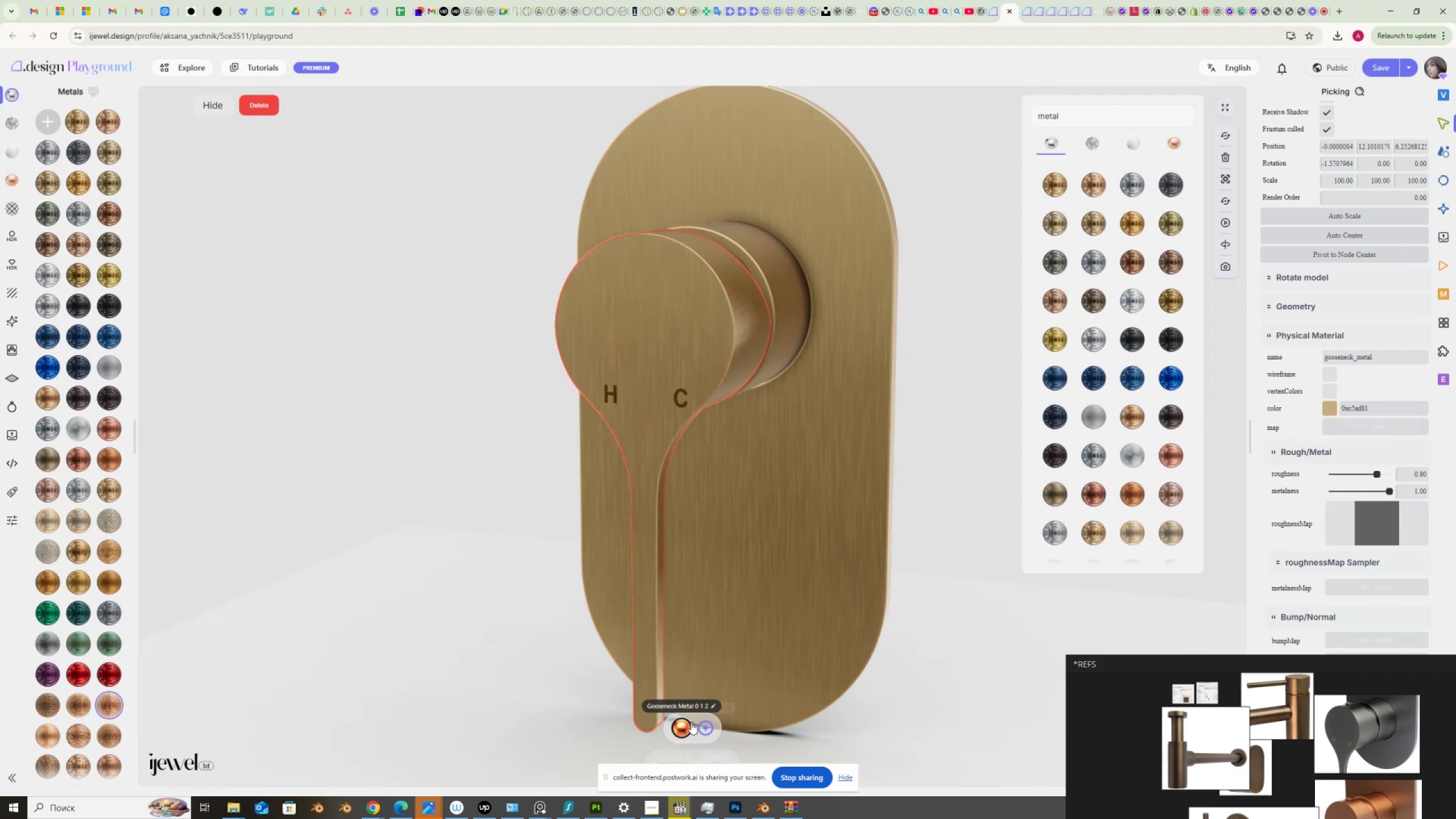 
left_click([708, 725])
 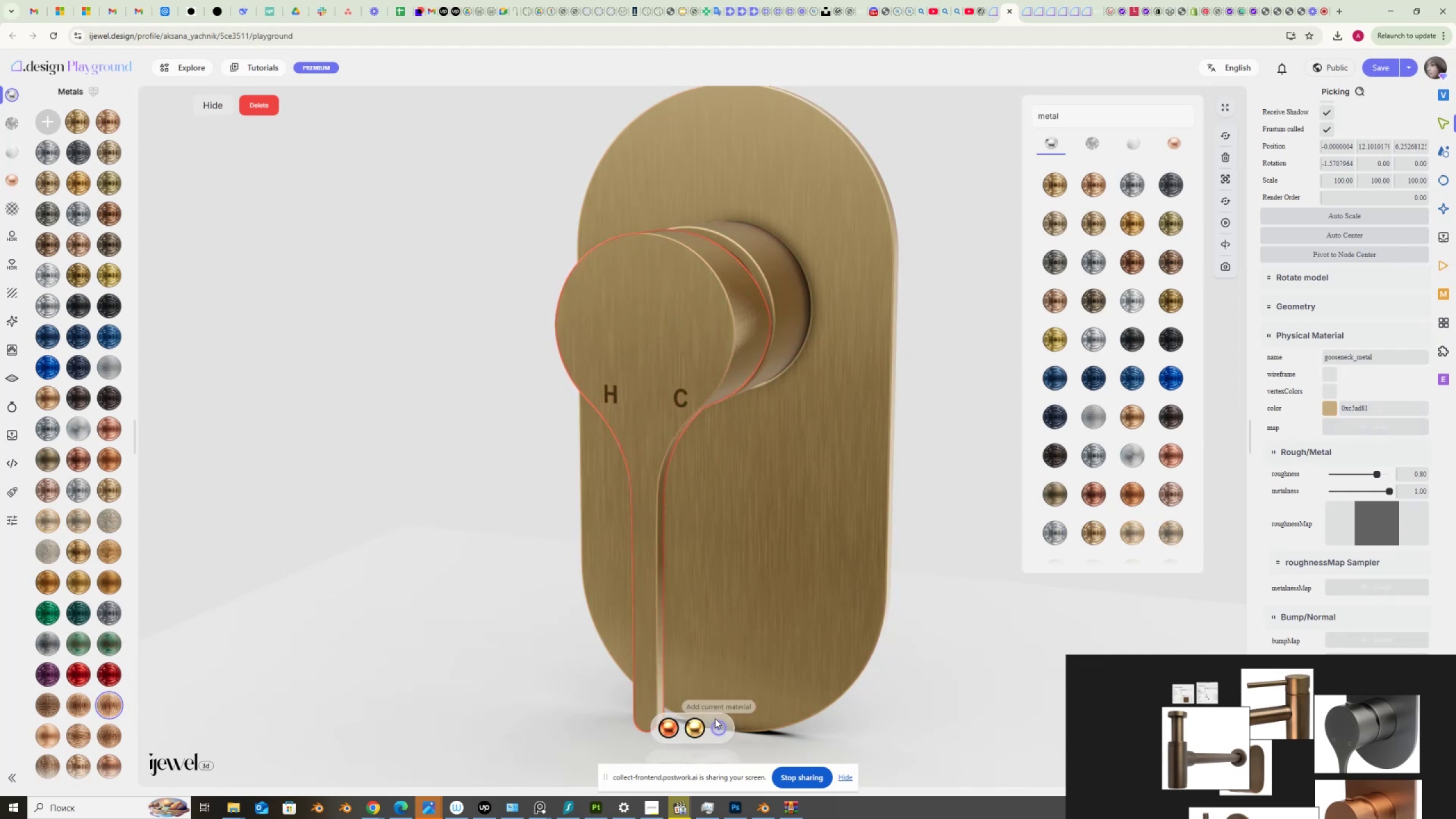 
left_click_drag(start_coordinate=[943, 626], to_coordinate=[940, 624])
 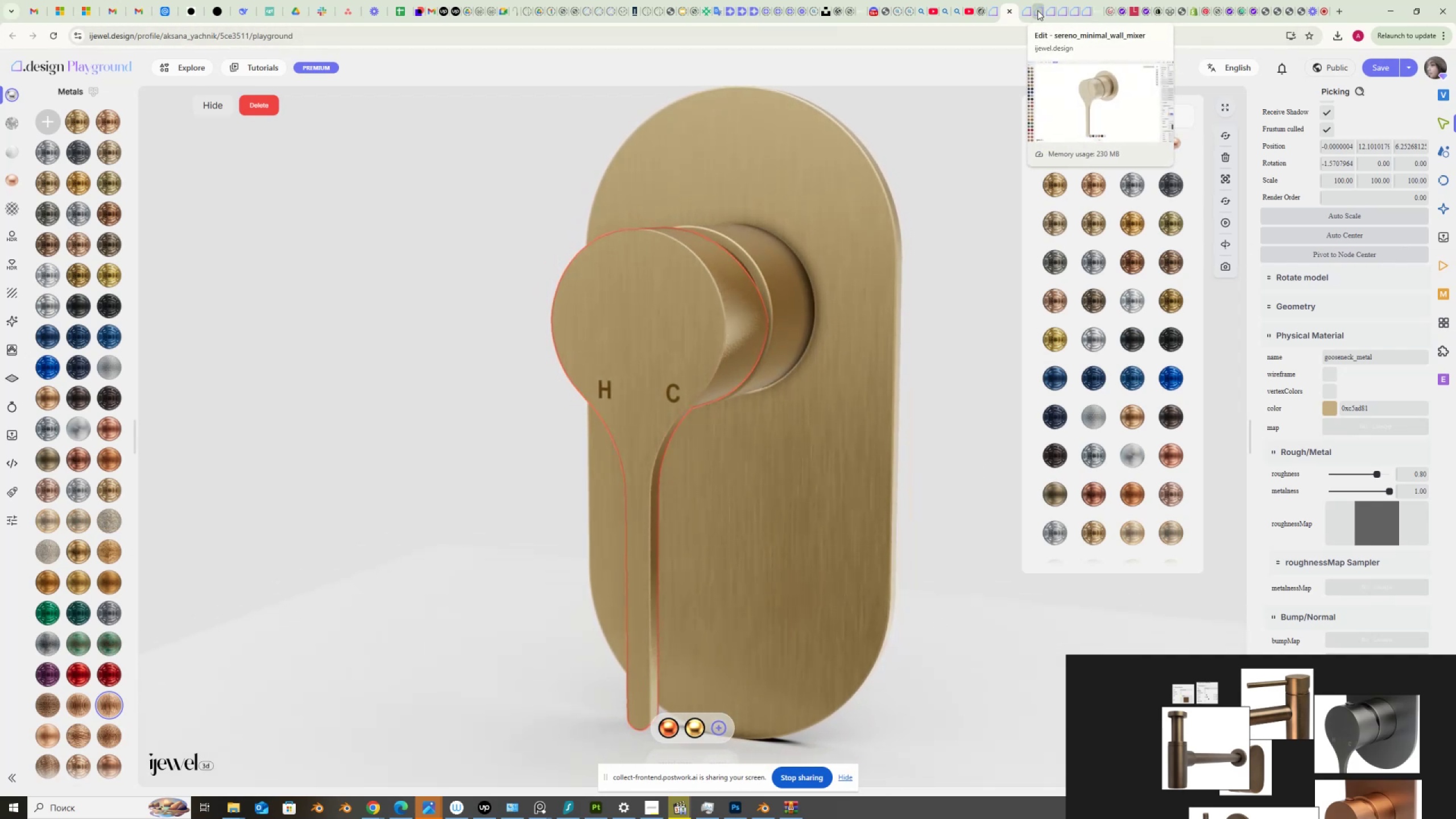 
left_click([1037, 10])
 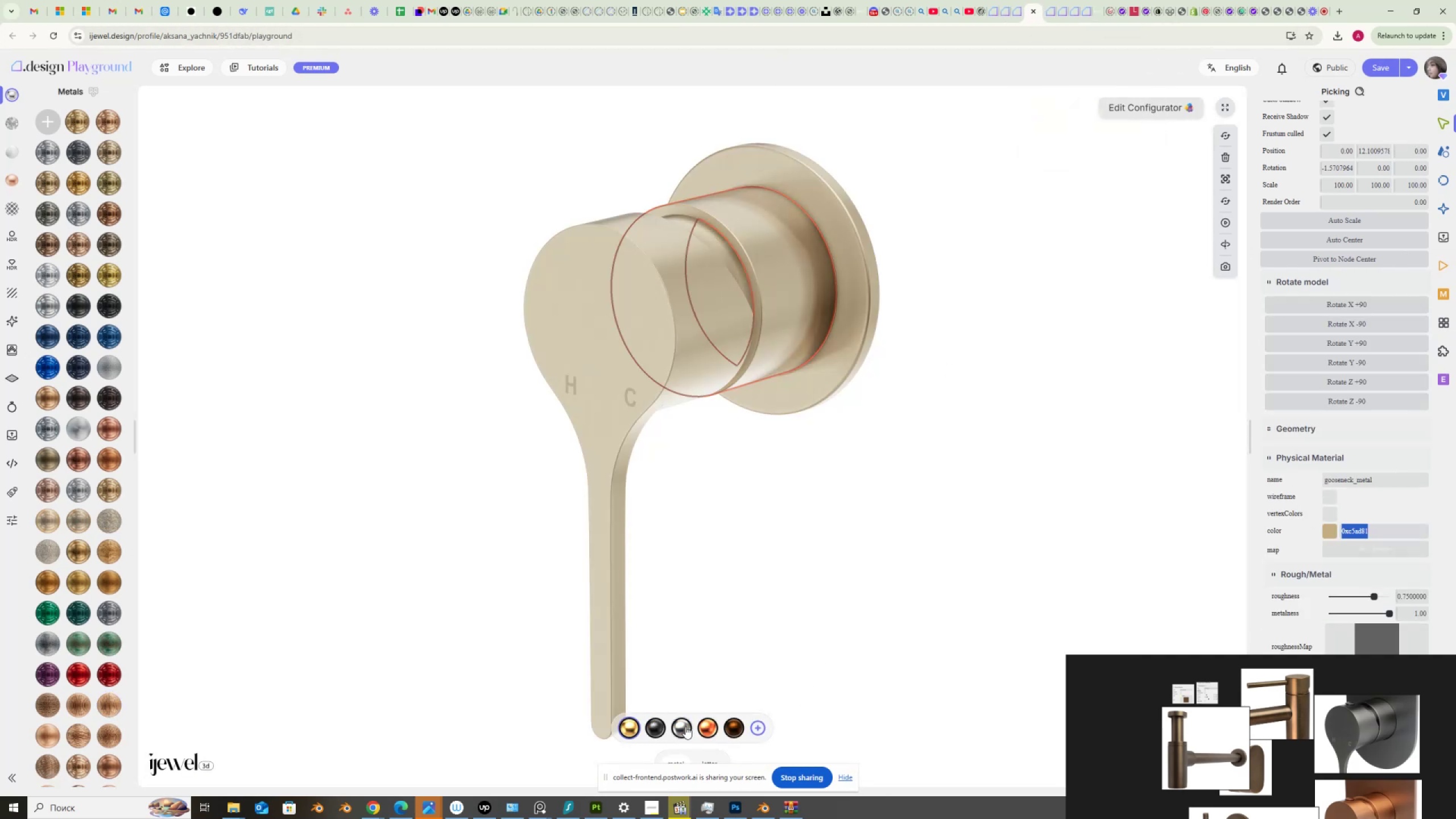 
left_click([684, 726])
 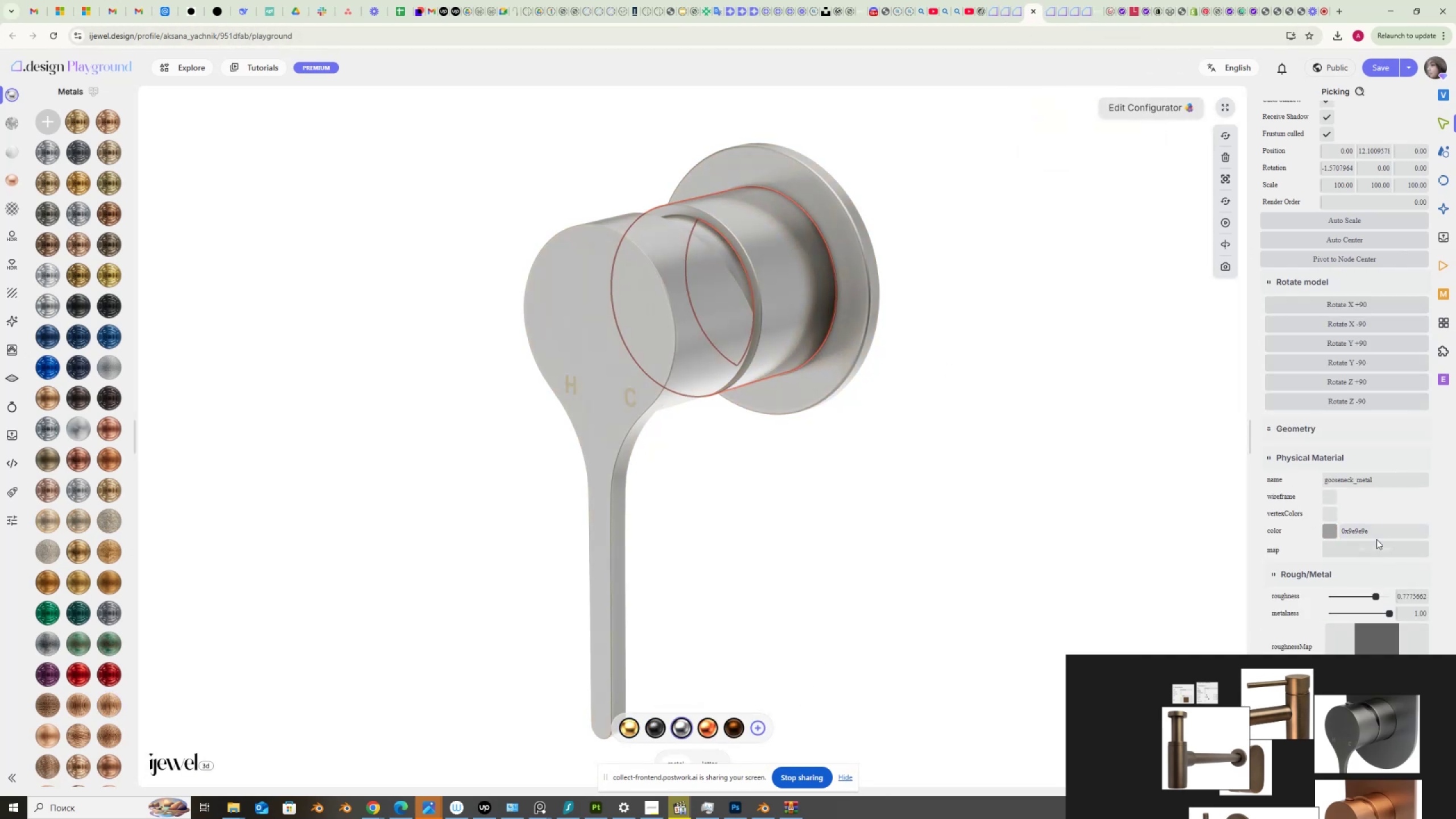 
left_click_drag(start_coordinate=[1379, 532], to_coordinate=[1315, 535])
 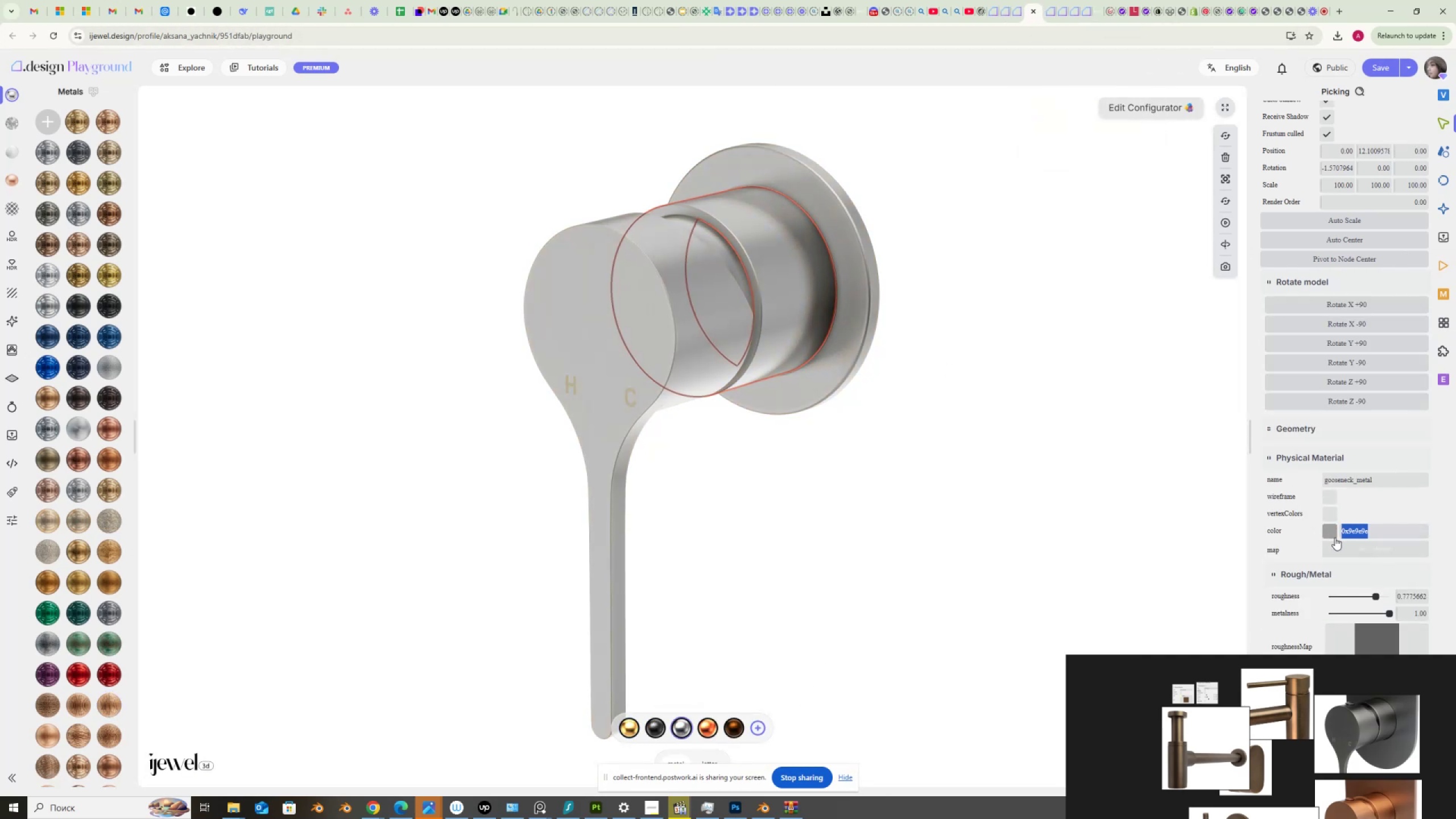 
key(Control+C)
 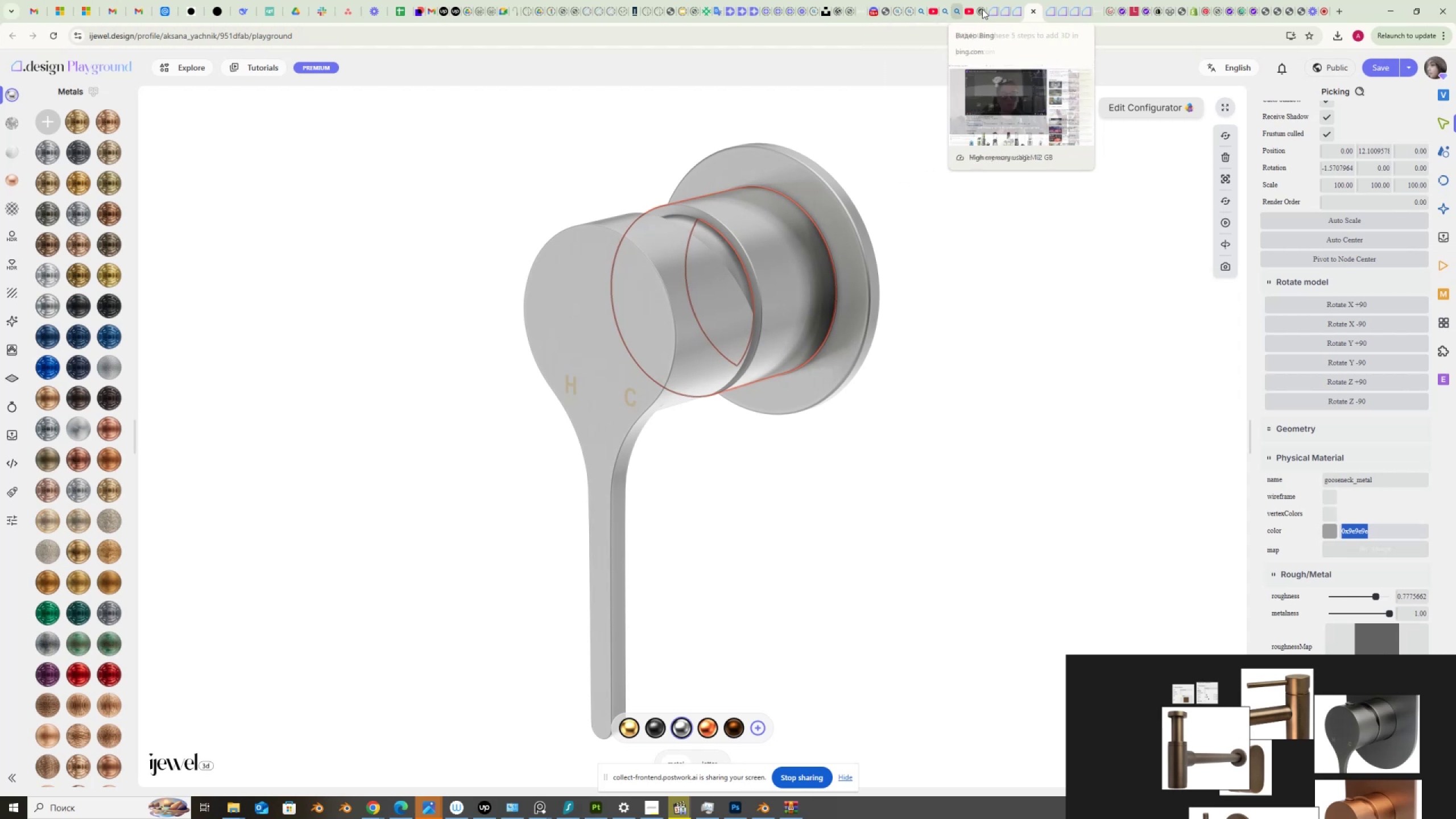 
left_click([1005, 14])
 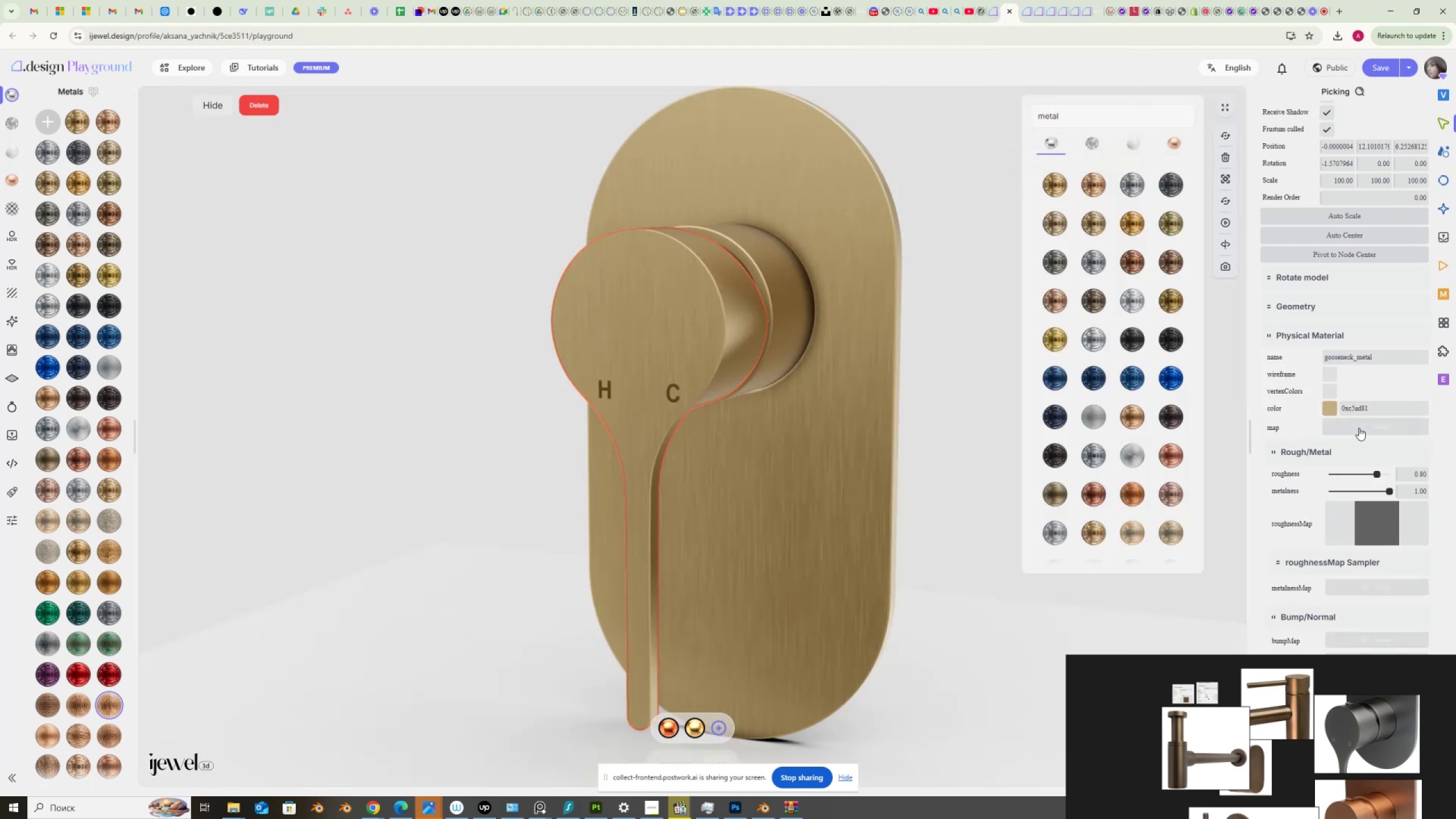 
left_click_drag(start_coordinate=[1374, 406], to_coordinate=[1282, 414])
 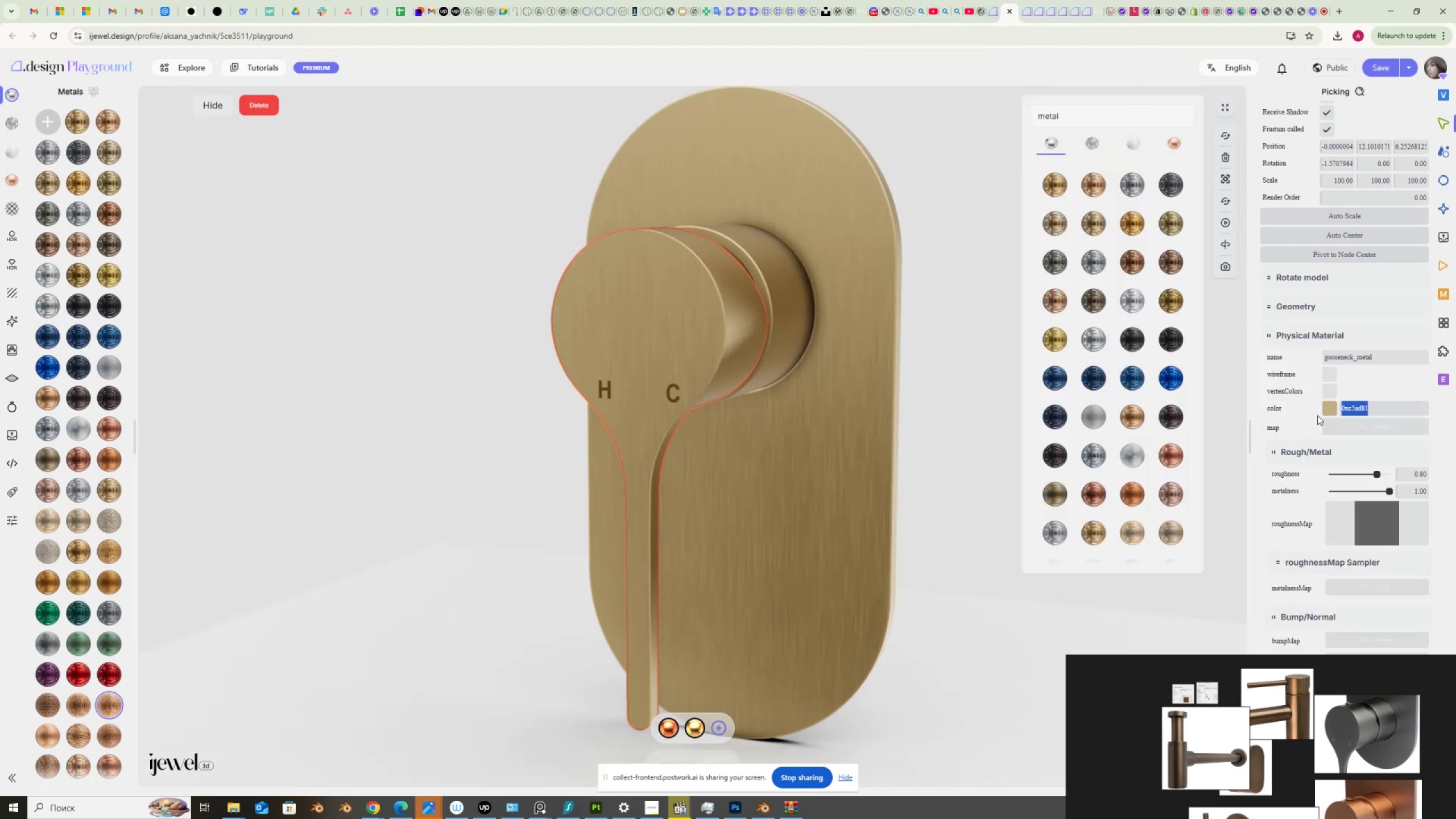 
key(Control+V)
 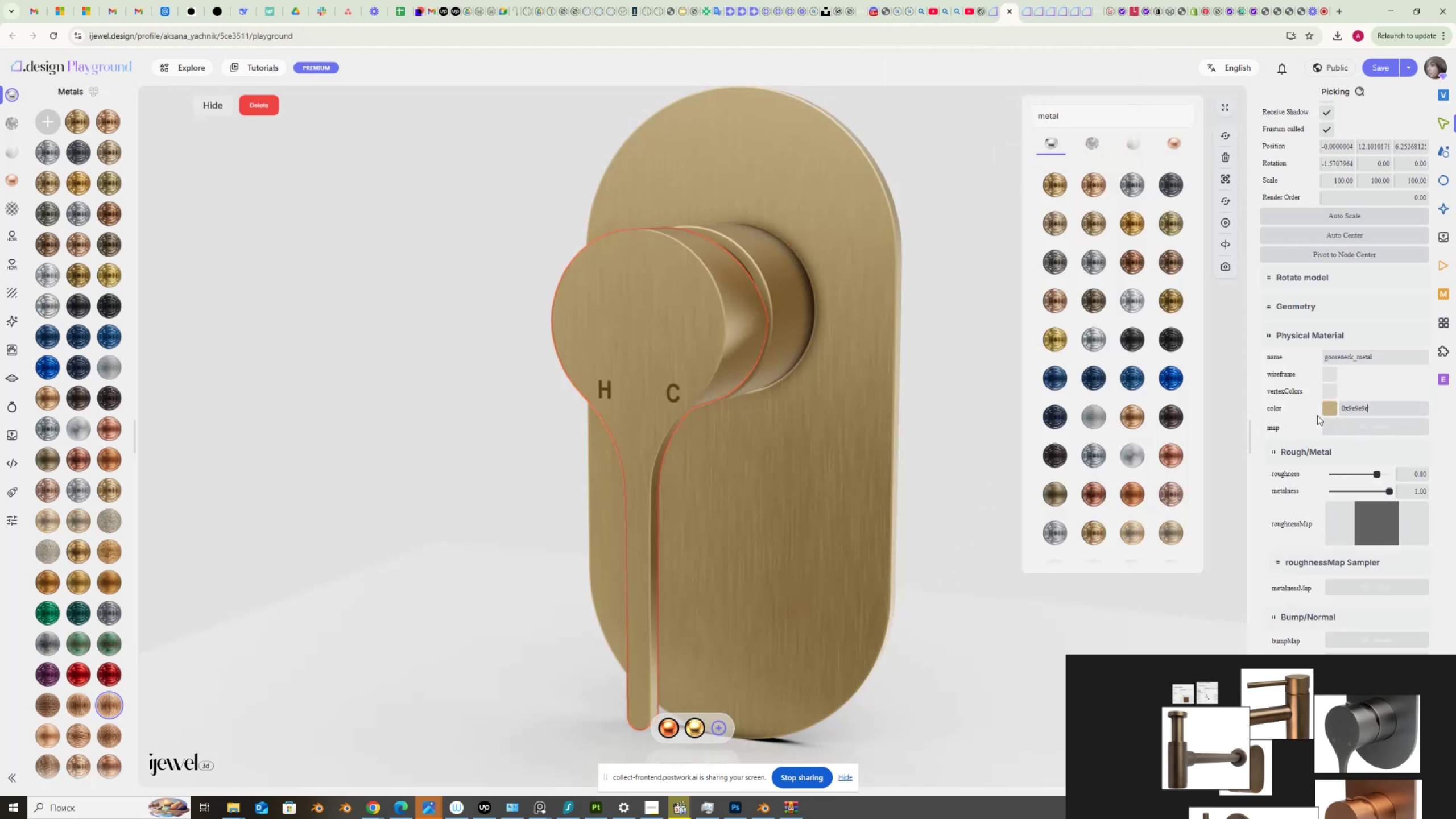 
key(NumpadEnter)
 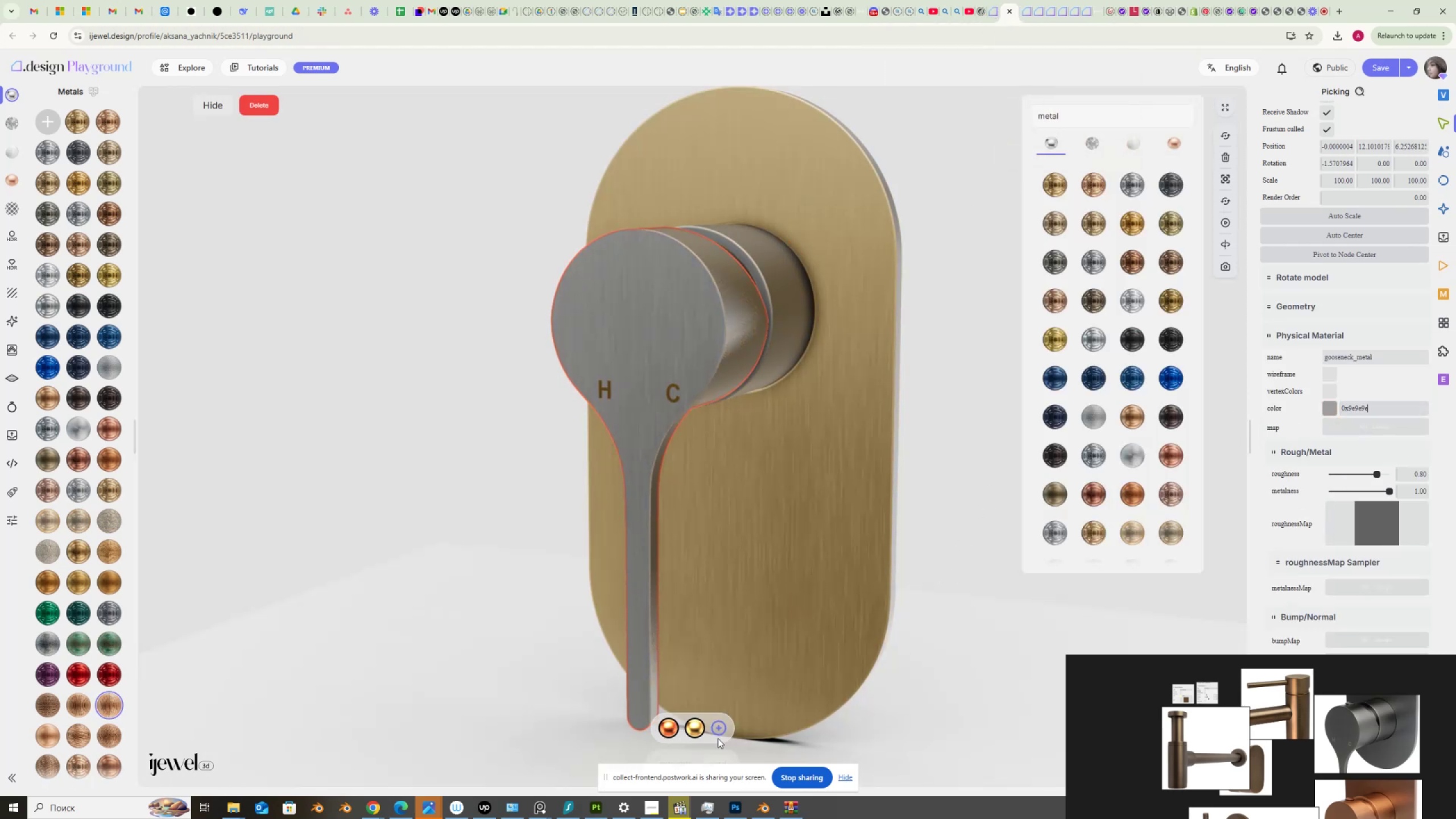 
left_click([720, 726])
 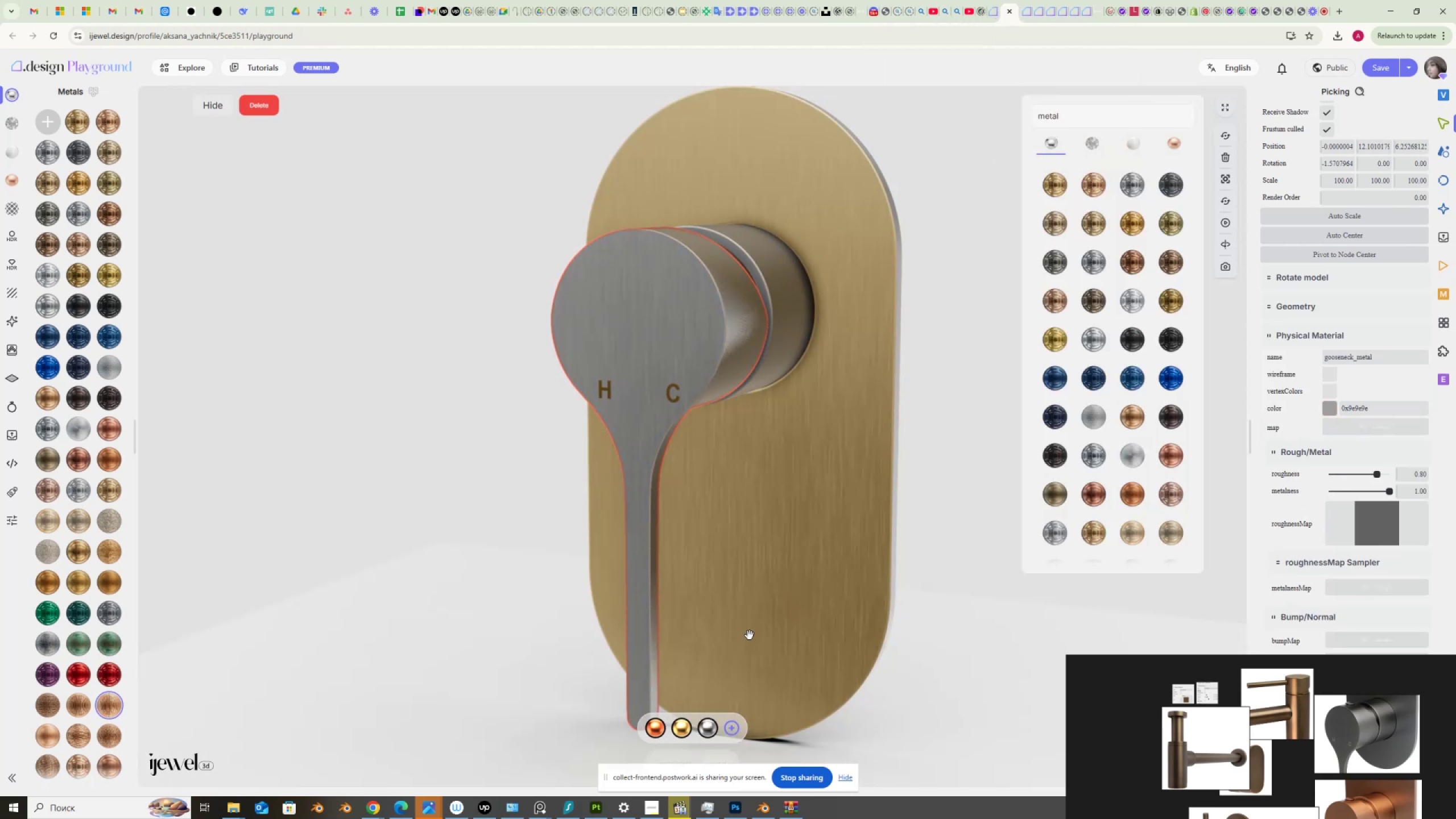 
left_click([775, 565])
 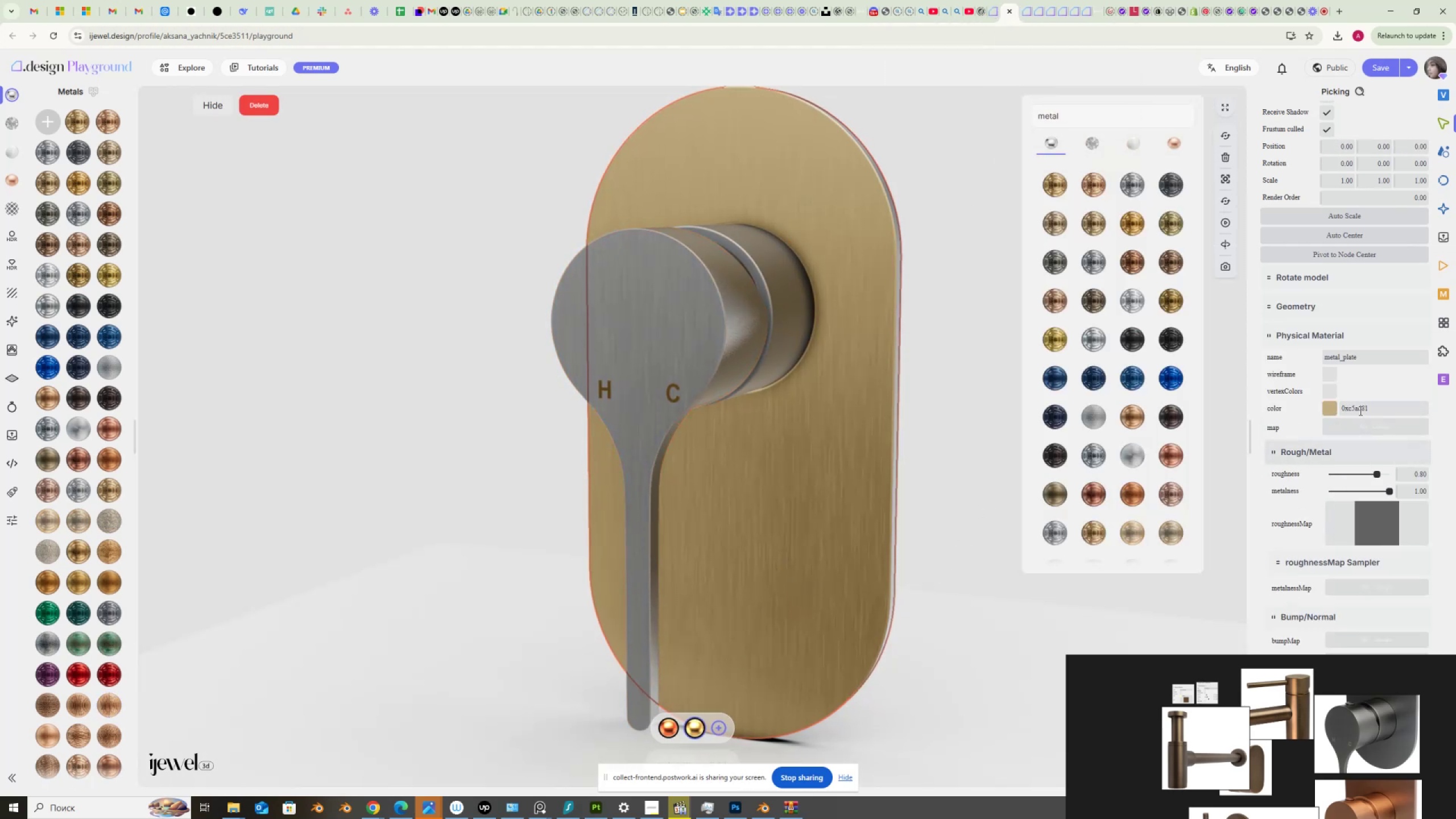 
left_click_drag(start_coordinate=[1371, 410], to_coordinate=[1313, 413])
 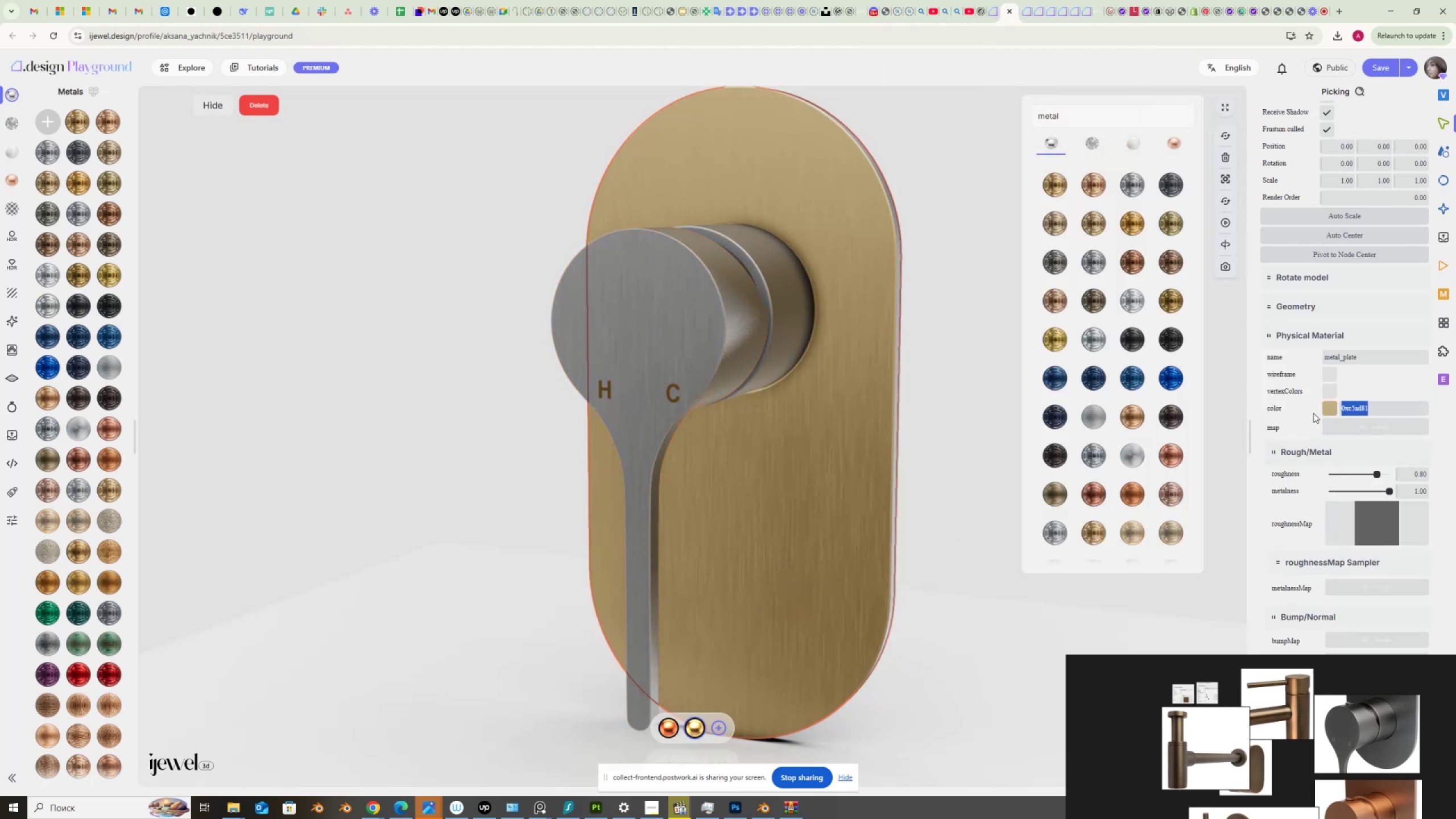 
key(Control+V)
 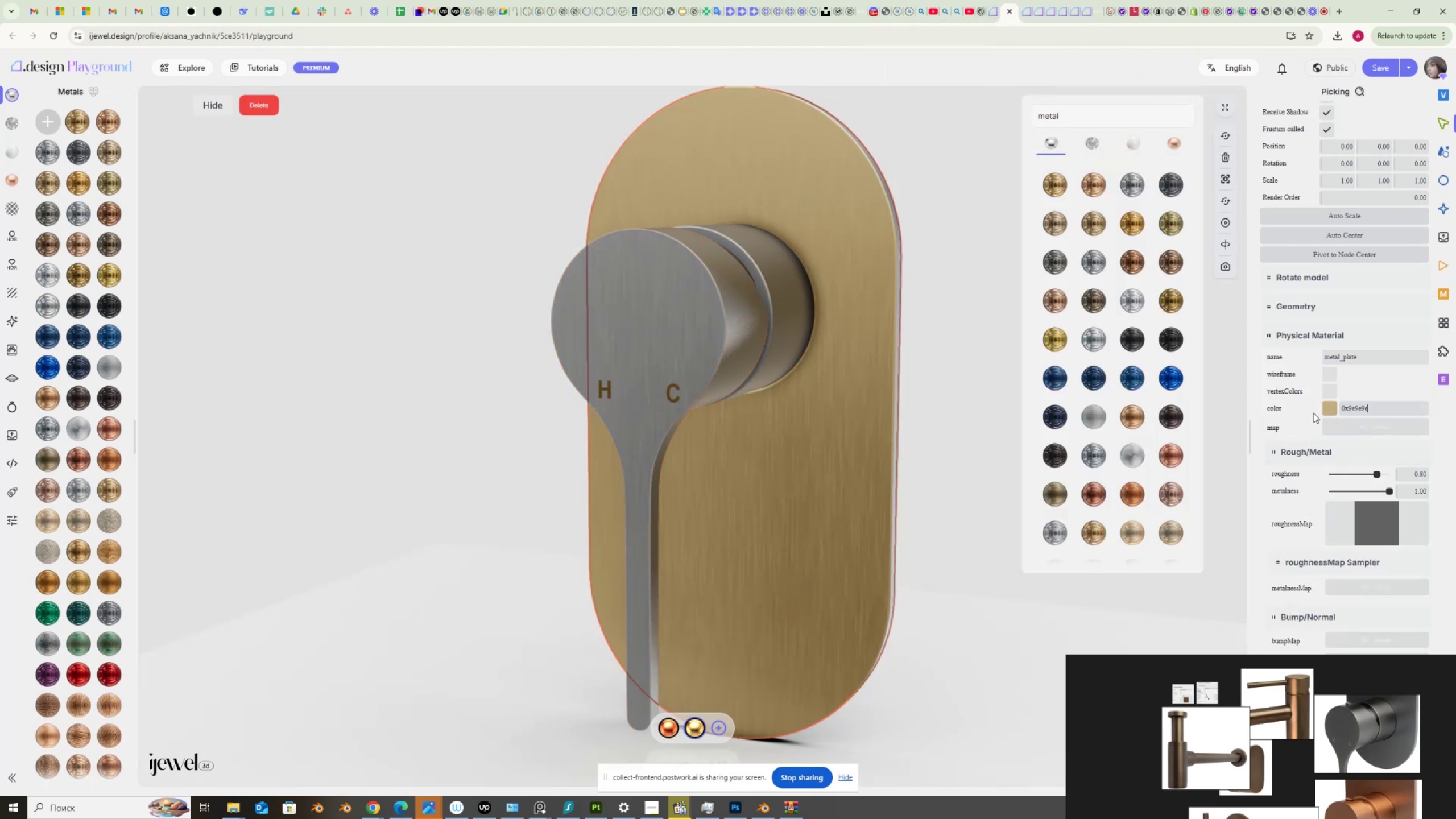 
key(NumpadEnter)
 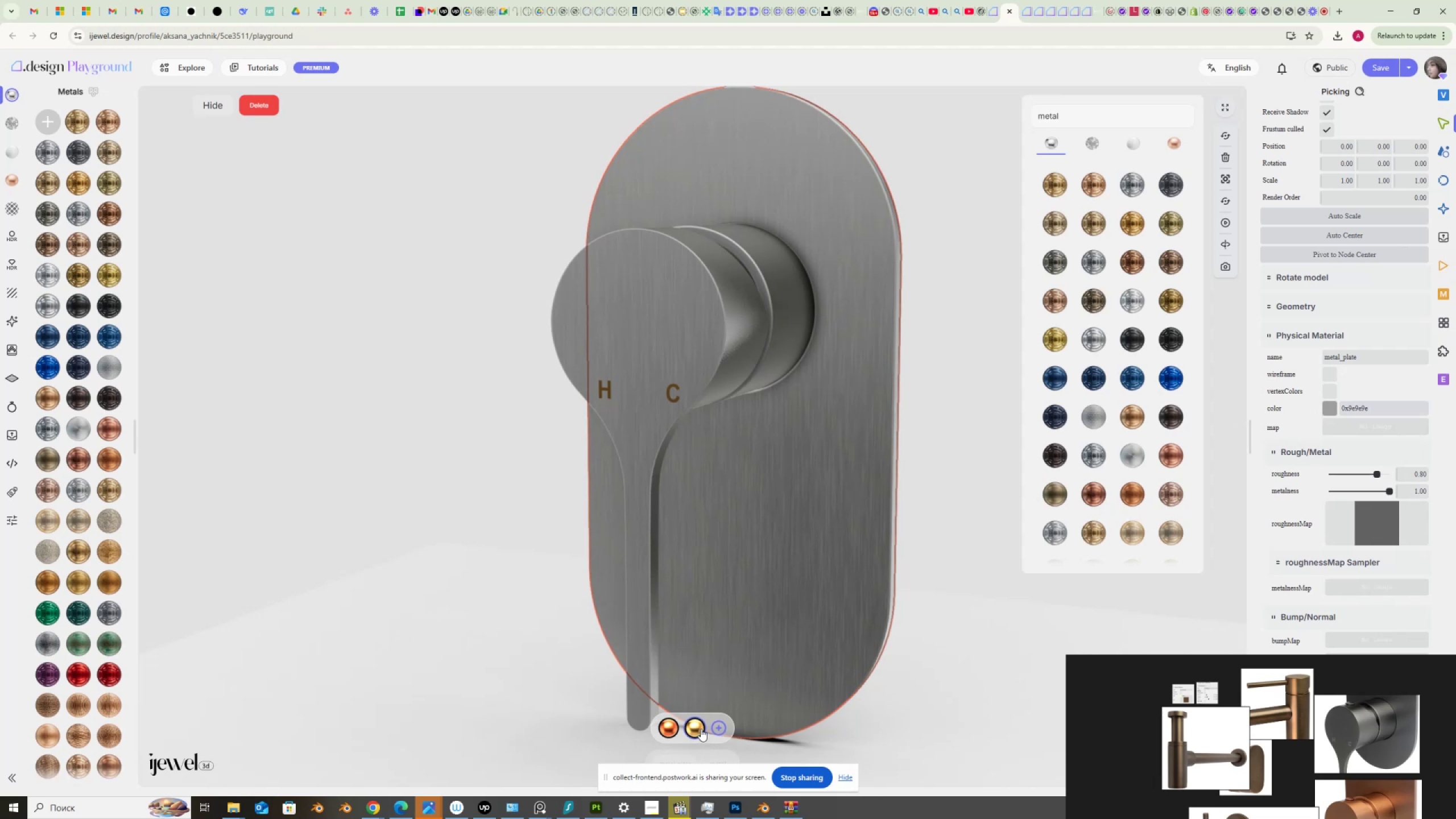 
left_click([717, 728])
 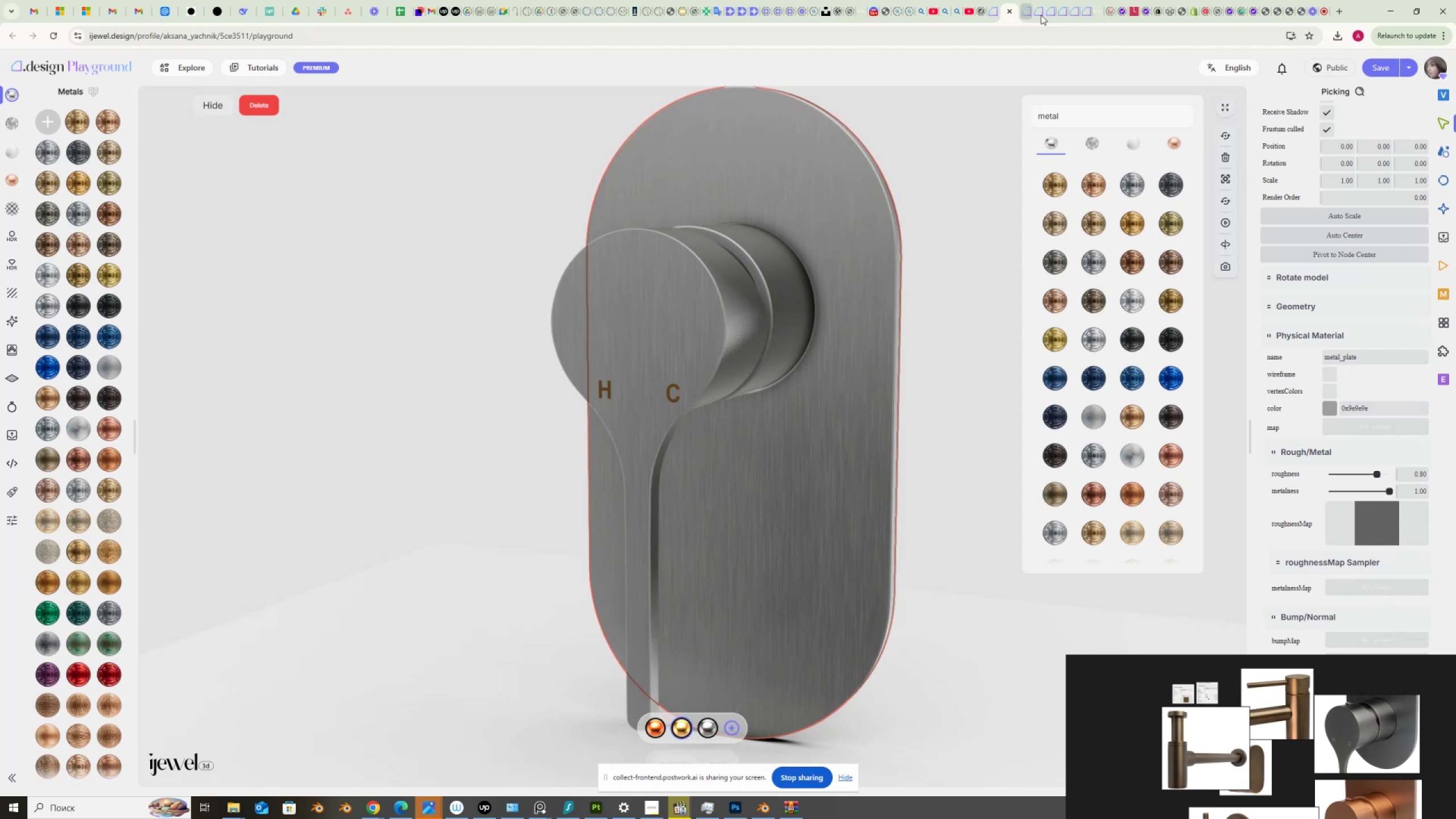 
left_click([1039, 12])
 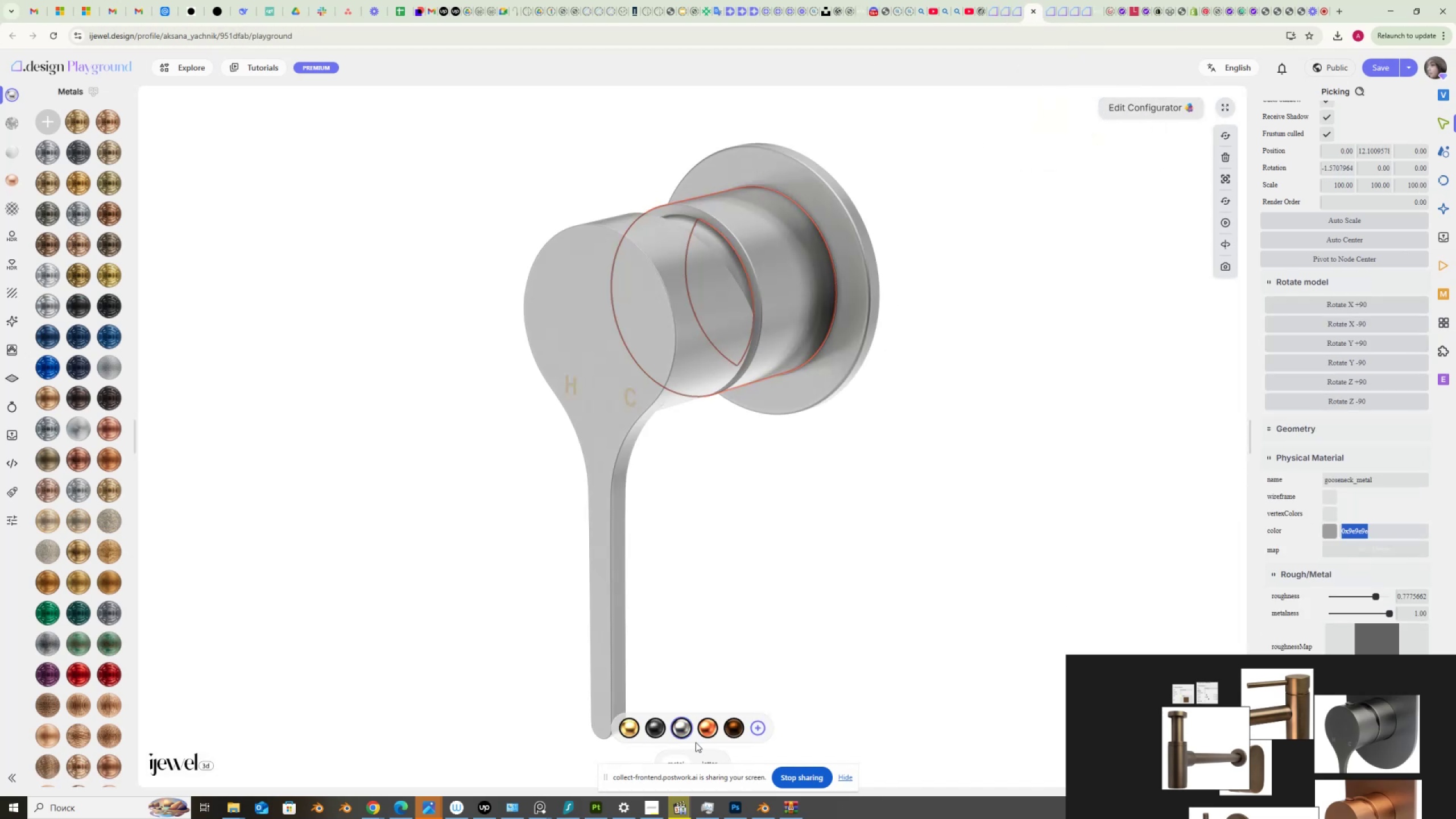 
left_click([656, 729])
 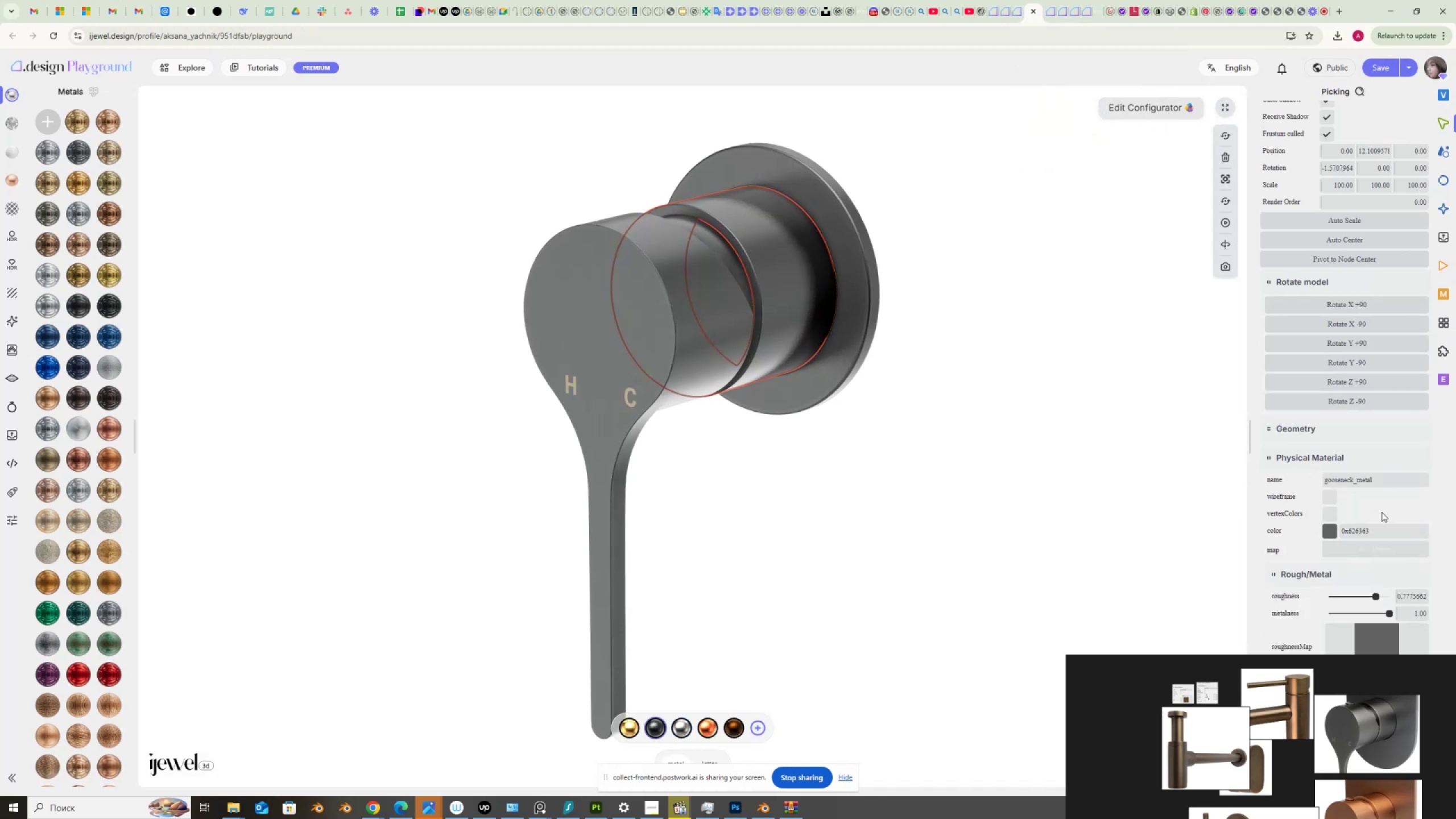 
left_click_drag(start_coordinate=[1377, 533], to_coordinate=[1290, 544])
 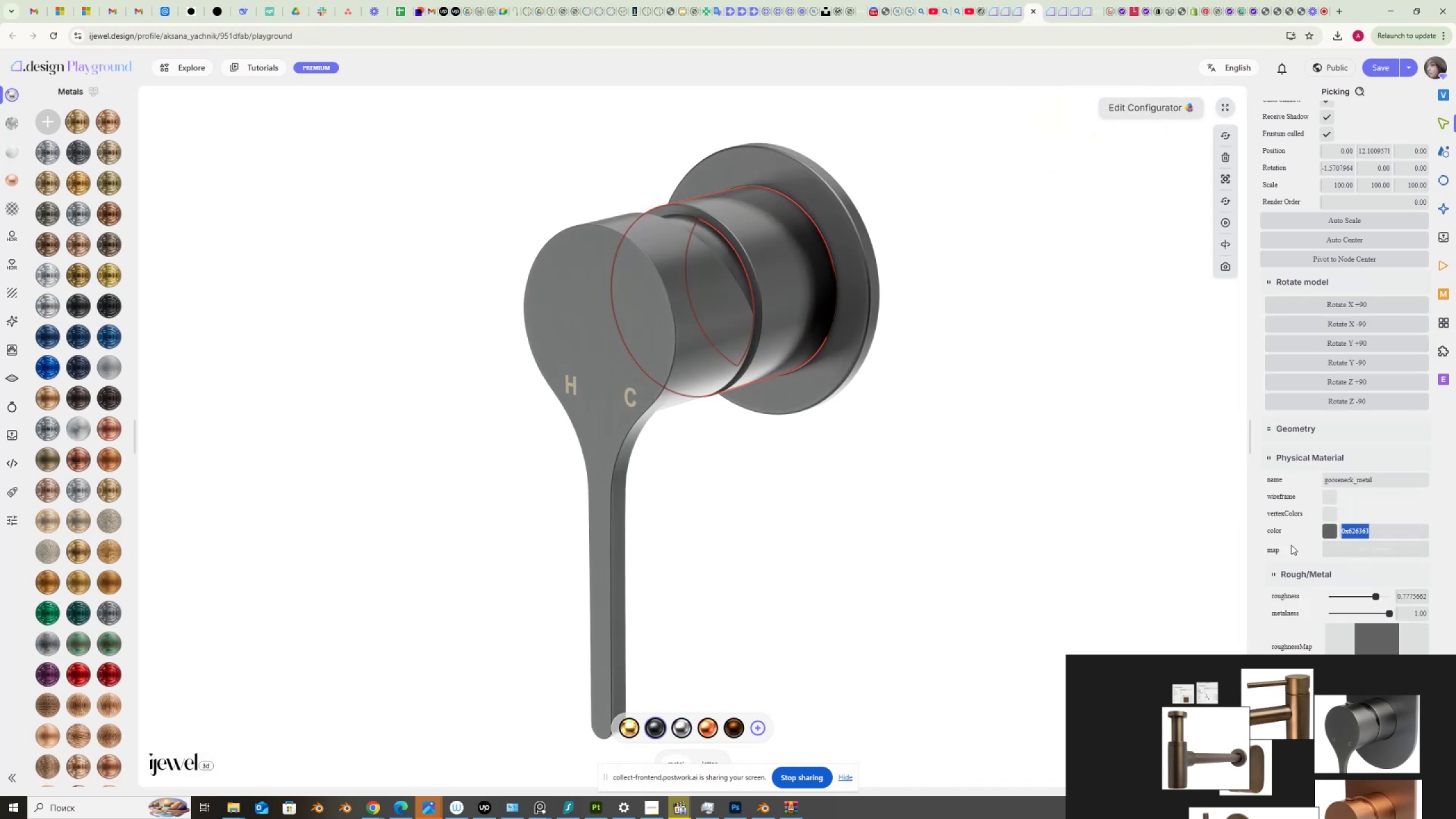 
key(Control+C)
 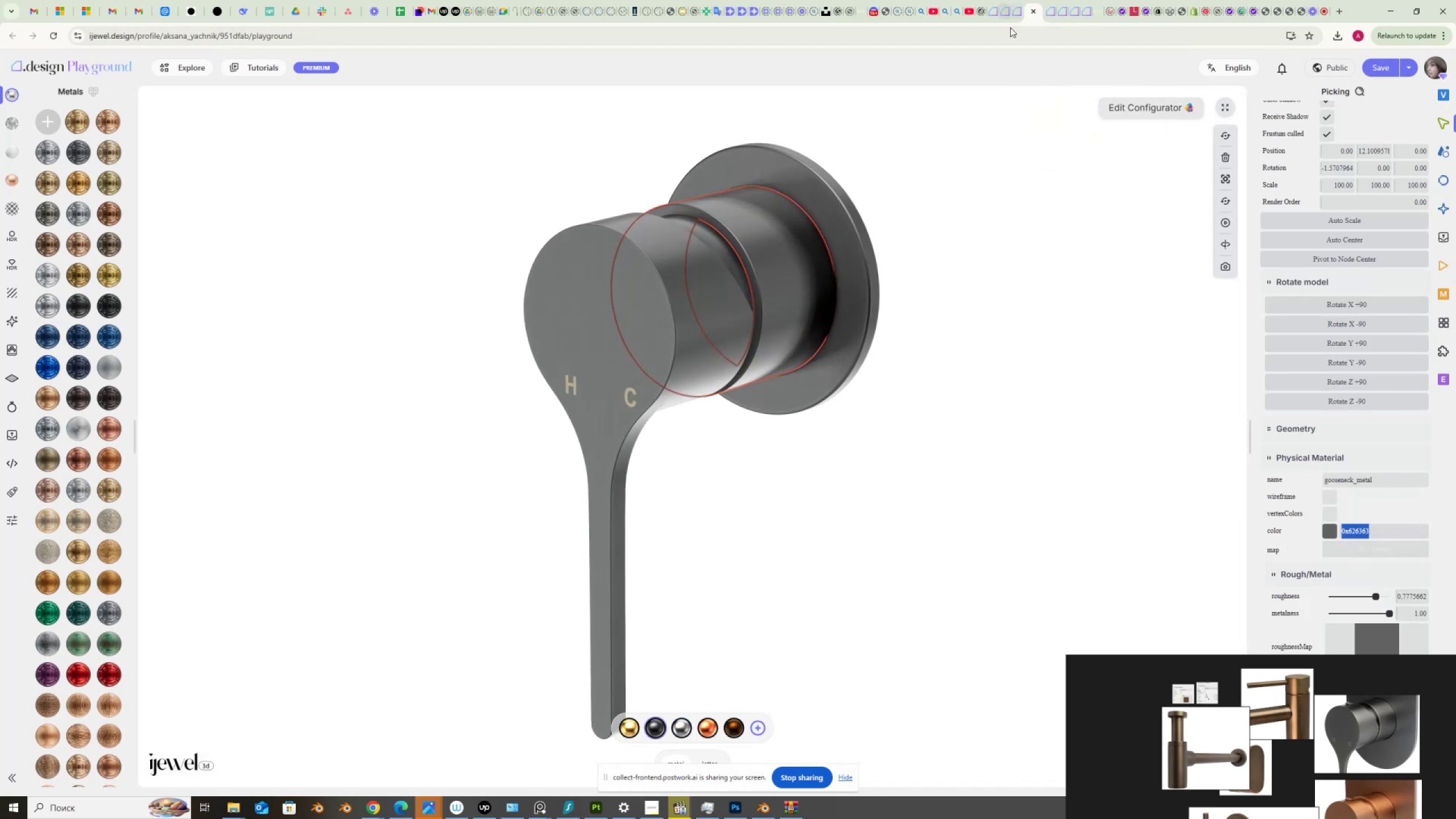 
left_click([1007, 13])
 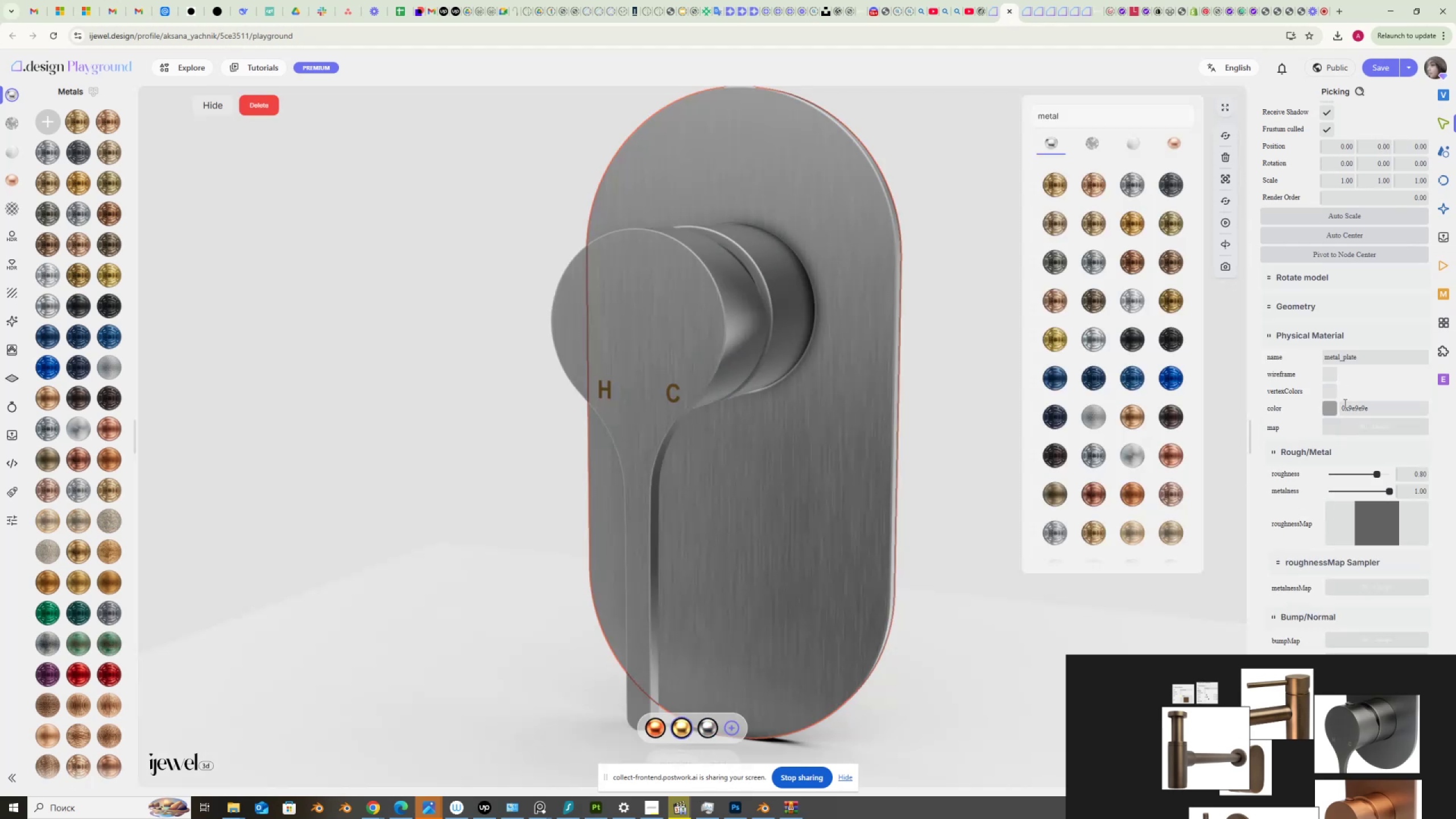 
left_click_drag(start_coordinate=[1378, 410], to_coordinate=[1335, 410])
 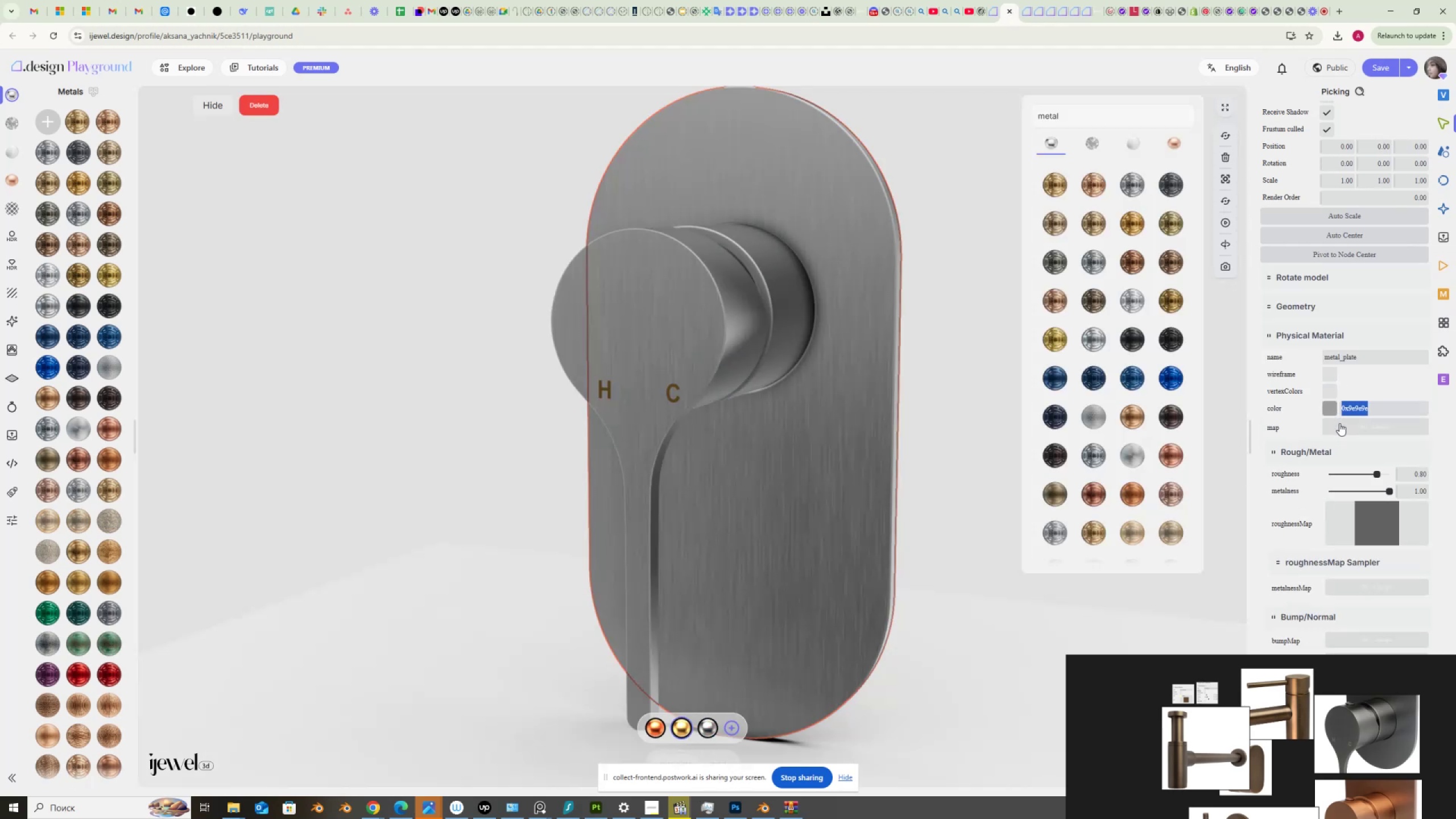 
key(Control+V)
 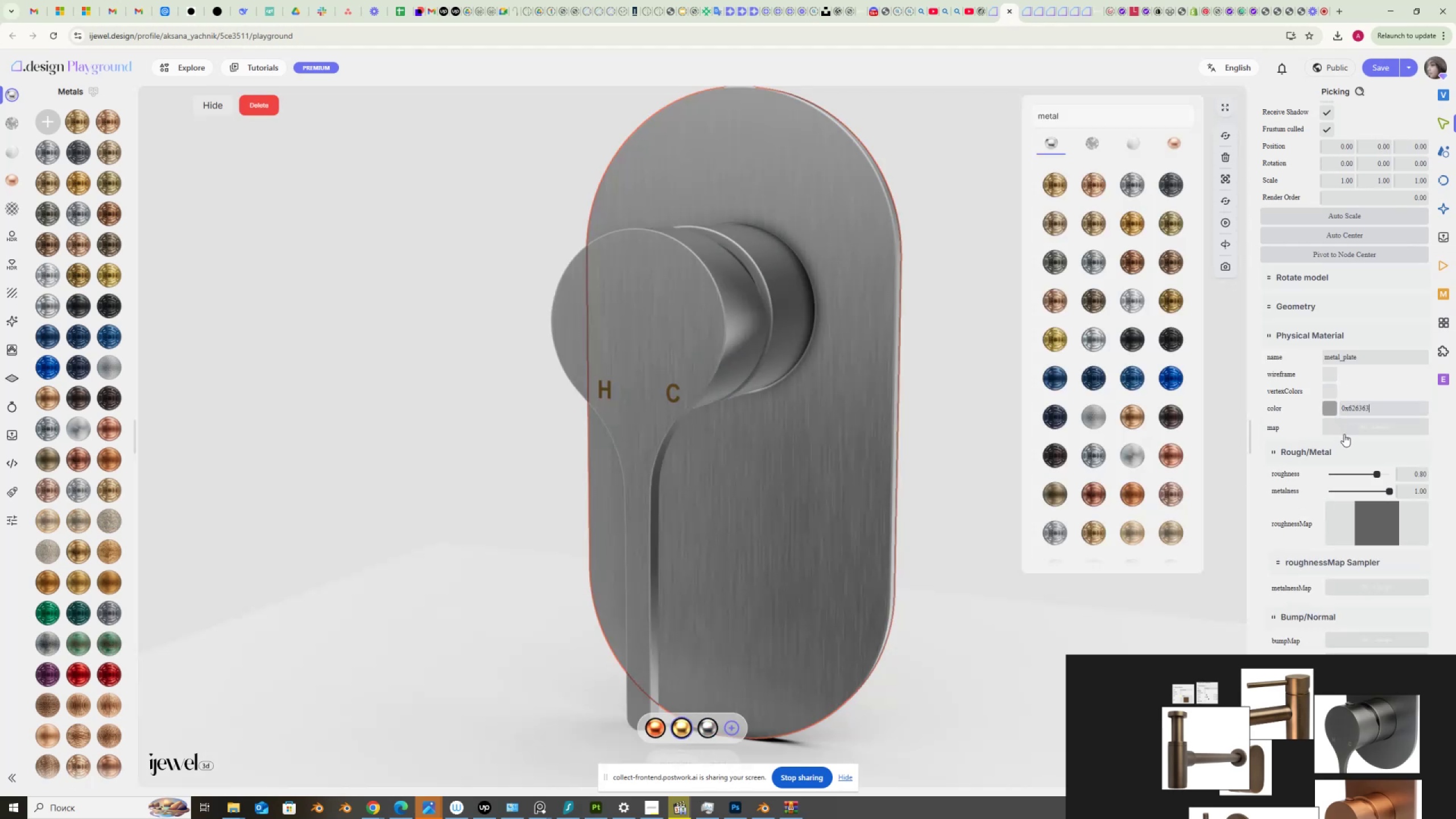 
key(Control+NumpadEnter)
 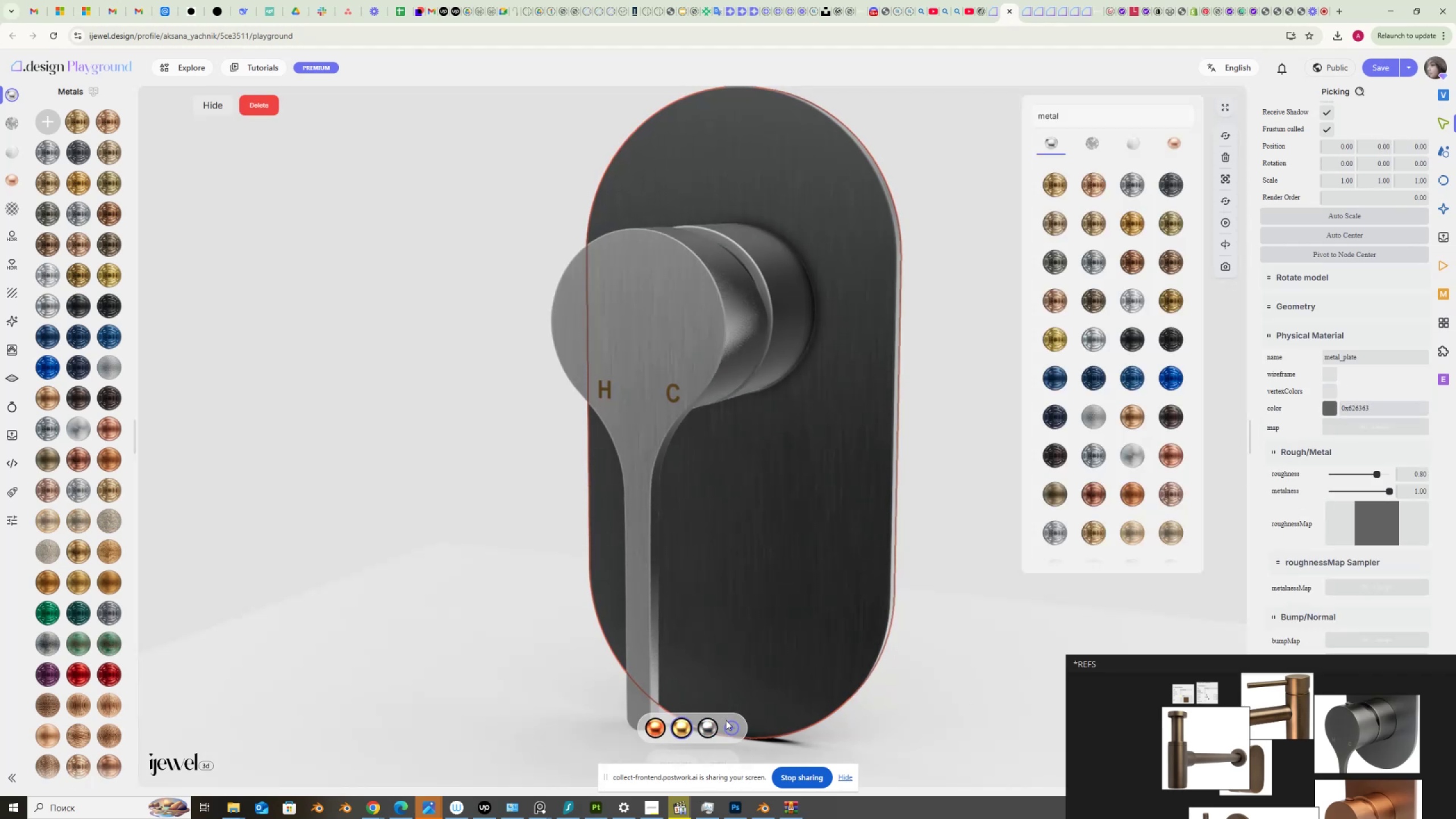 
left_click([734, 725])
 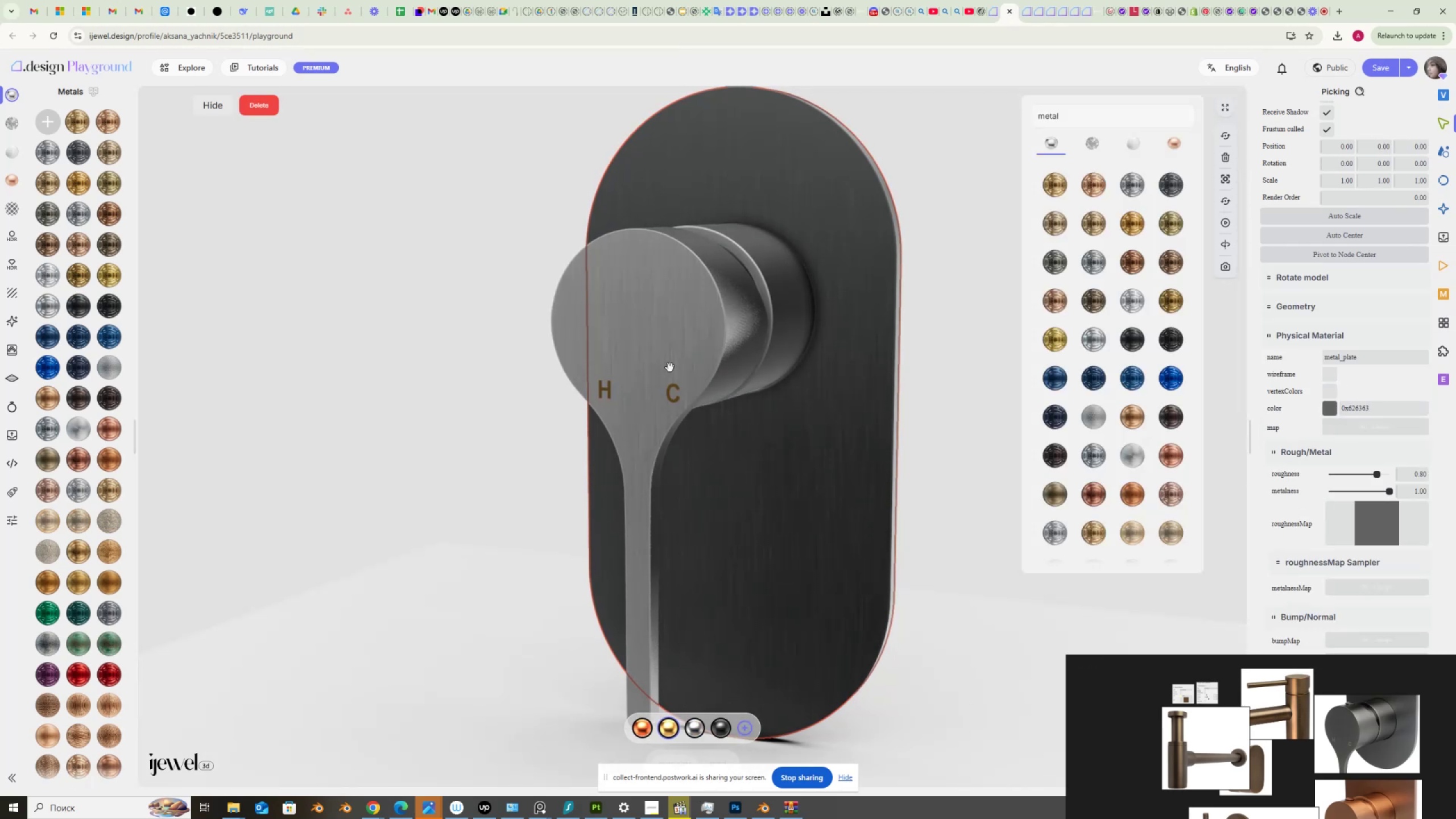 
left_click([682, 350])
 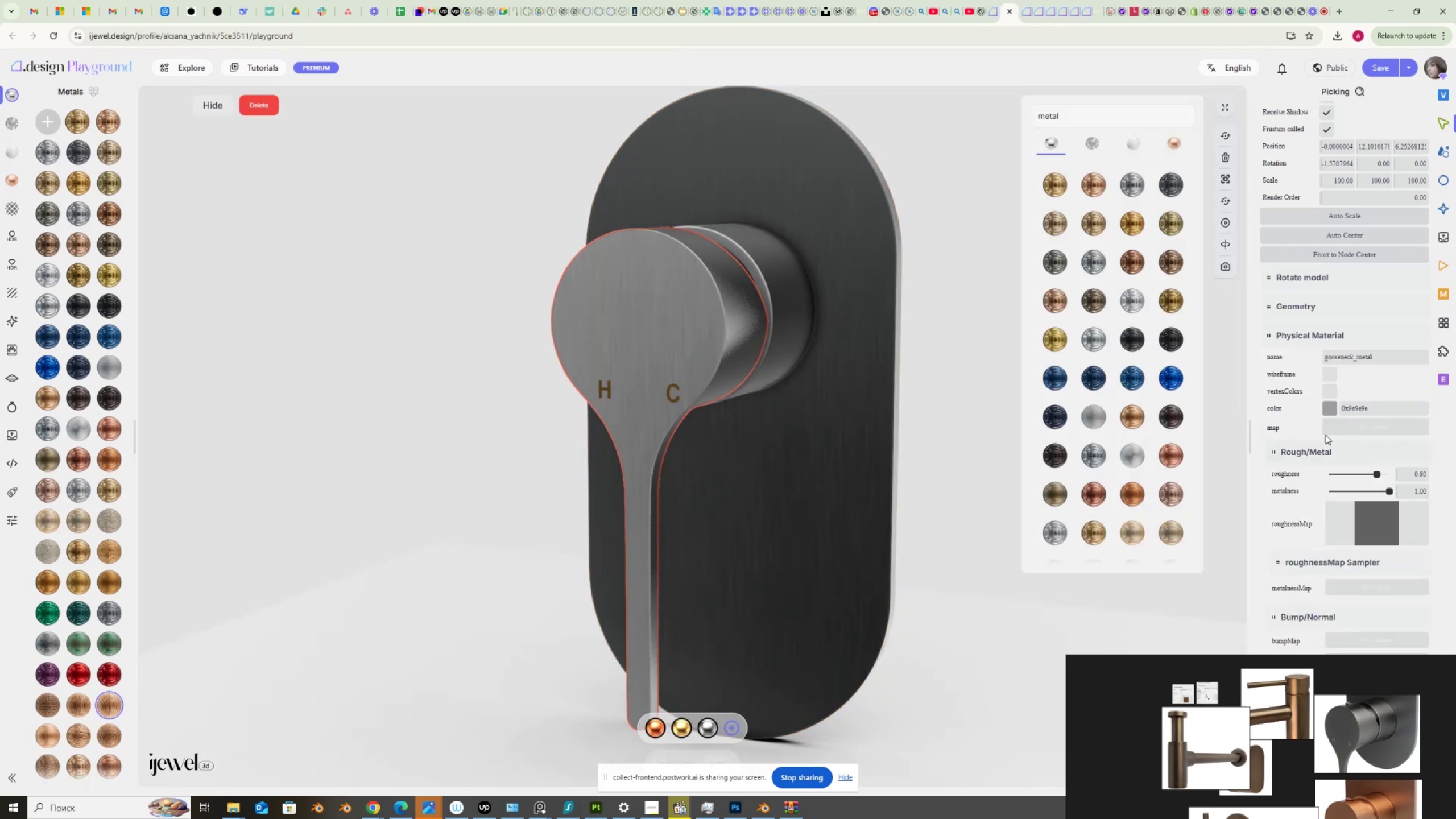 
left_click_drag(start_coordinate=[1376, 407], to_coordinate=[1322, 412])
 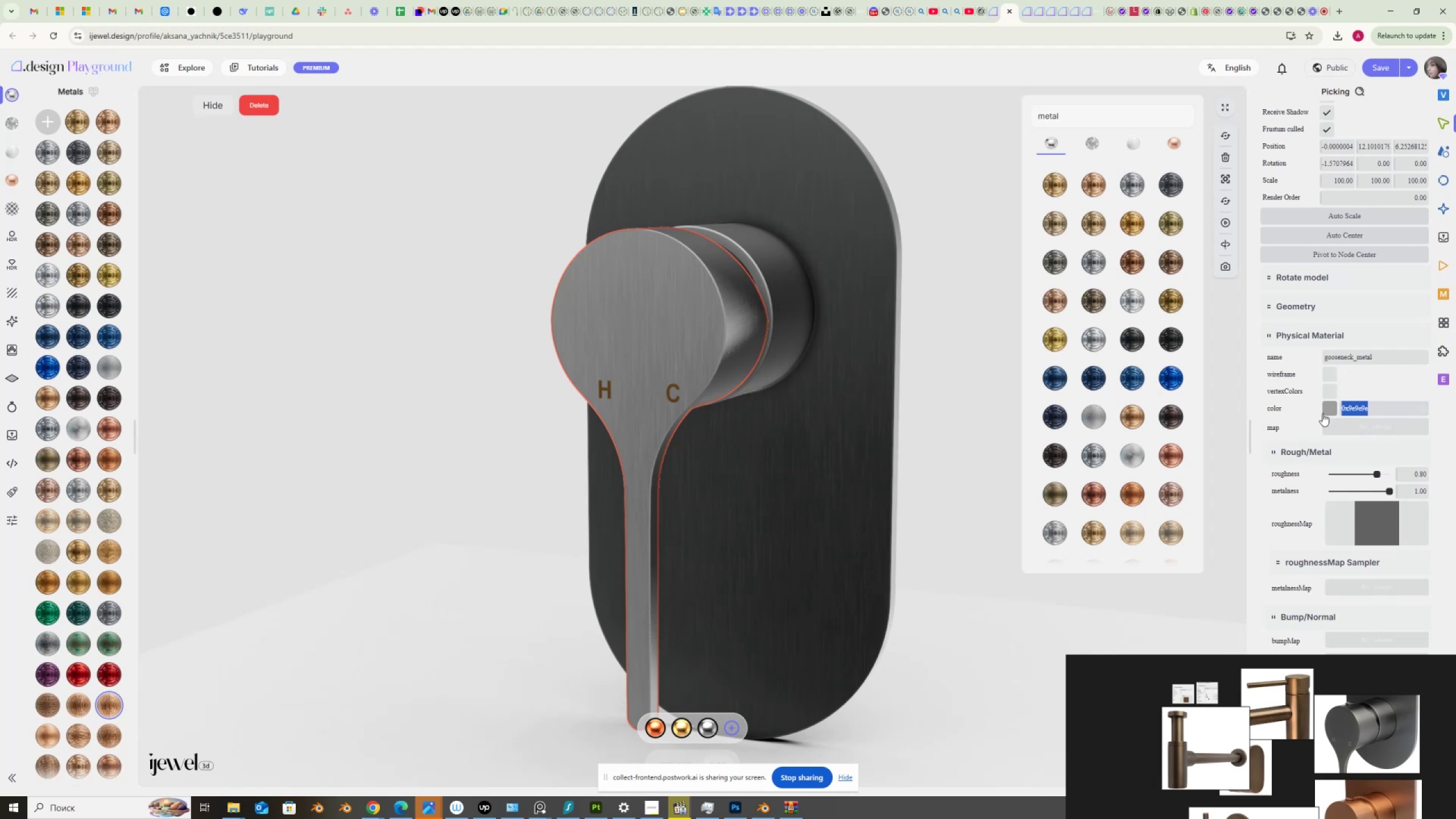 
key(Control+V)
 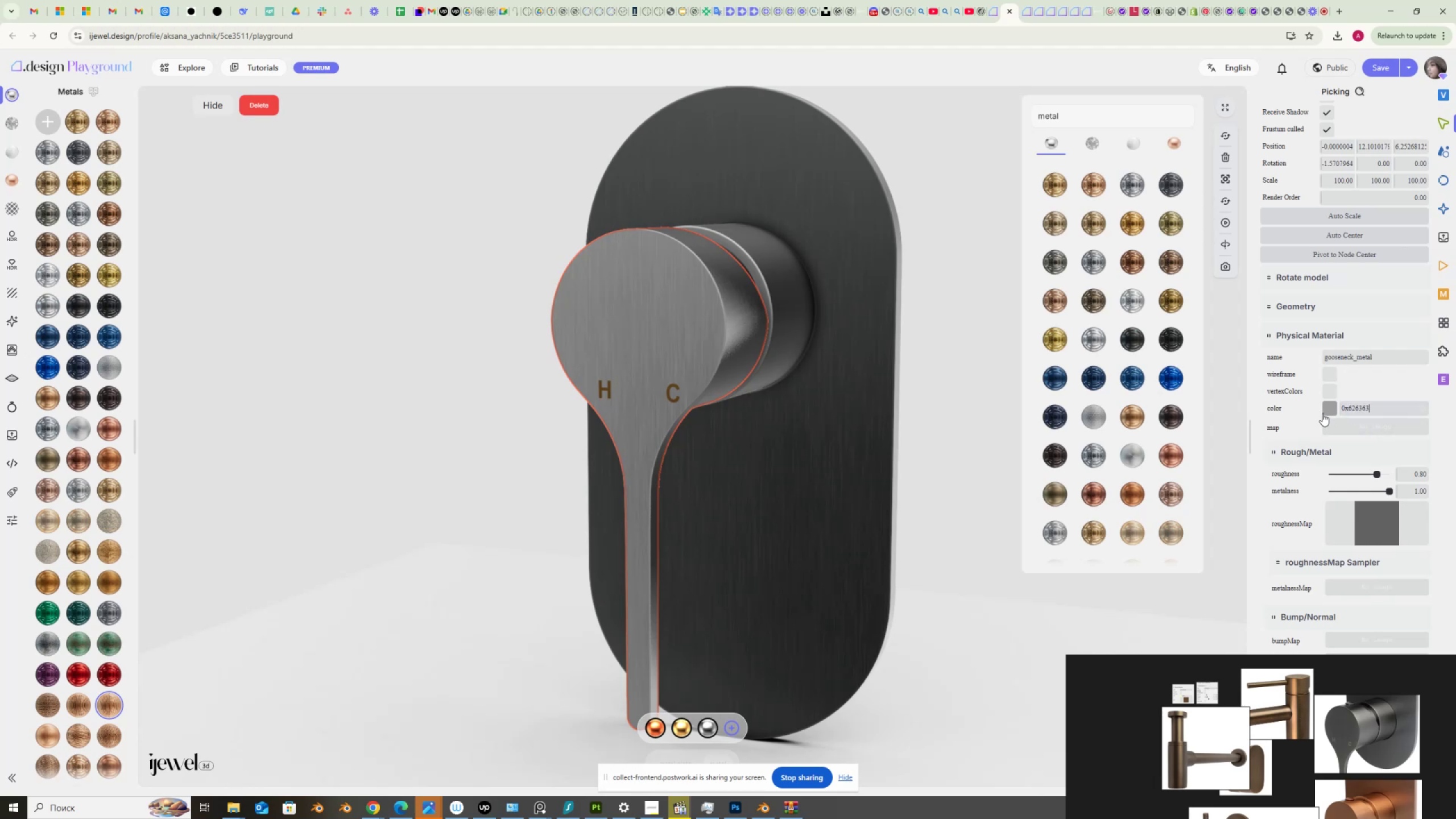 
key(NumpadEnter)
 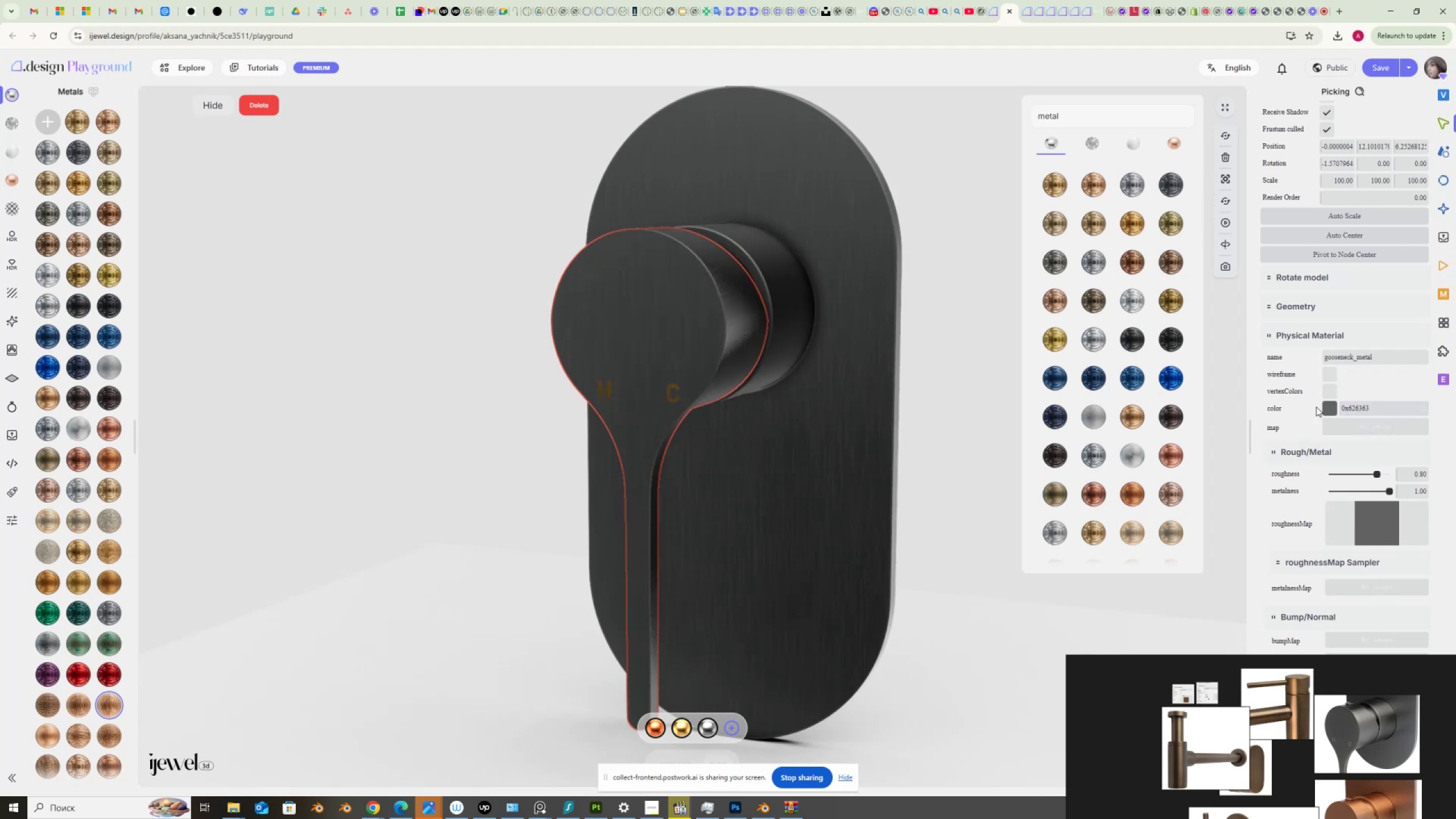 
mouse_move([1054, 18])
 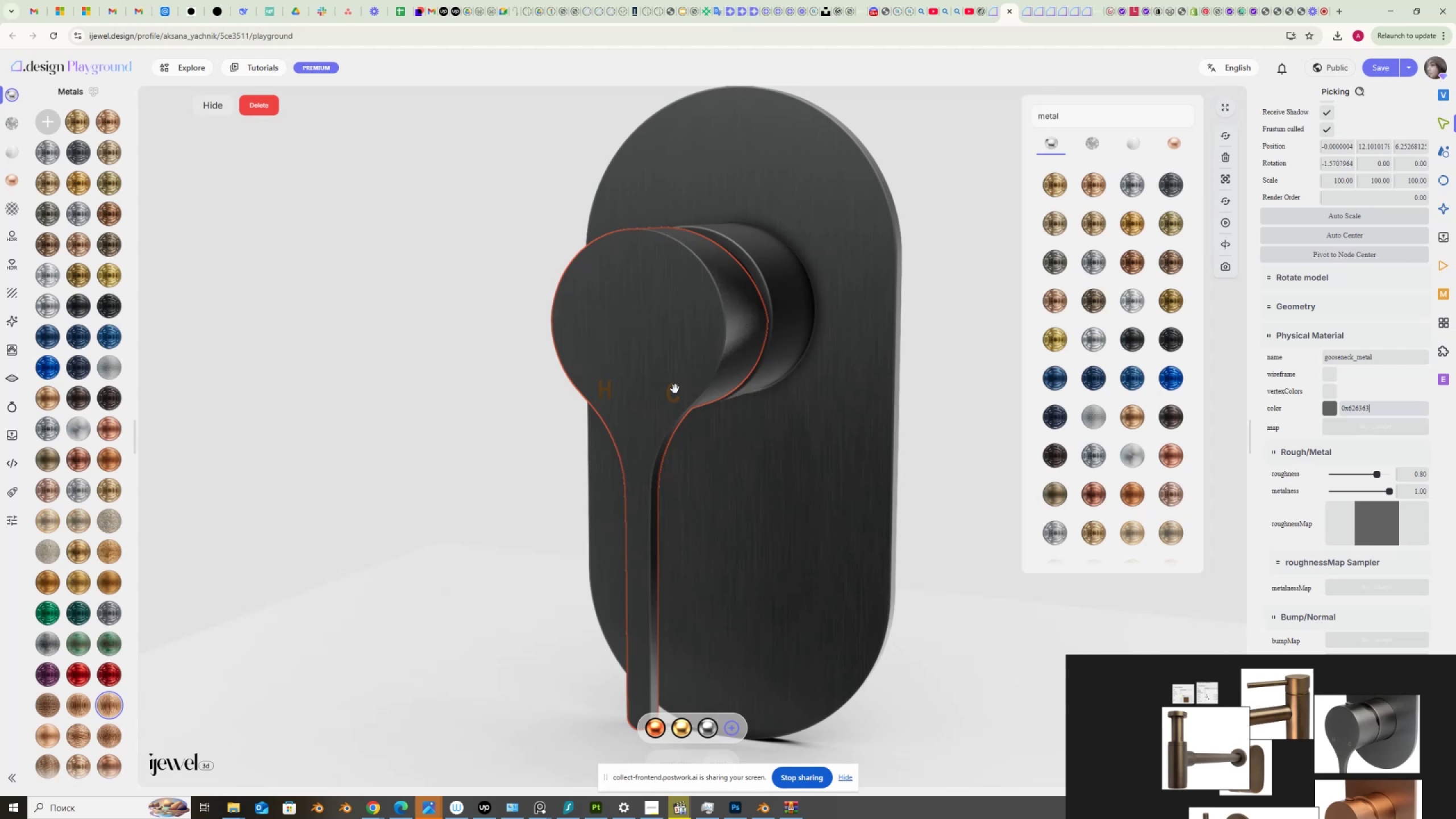 
left_click([672, 387])
 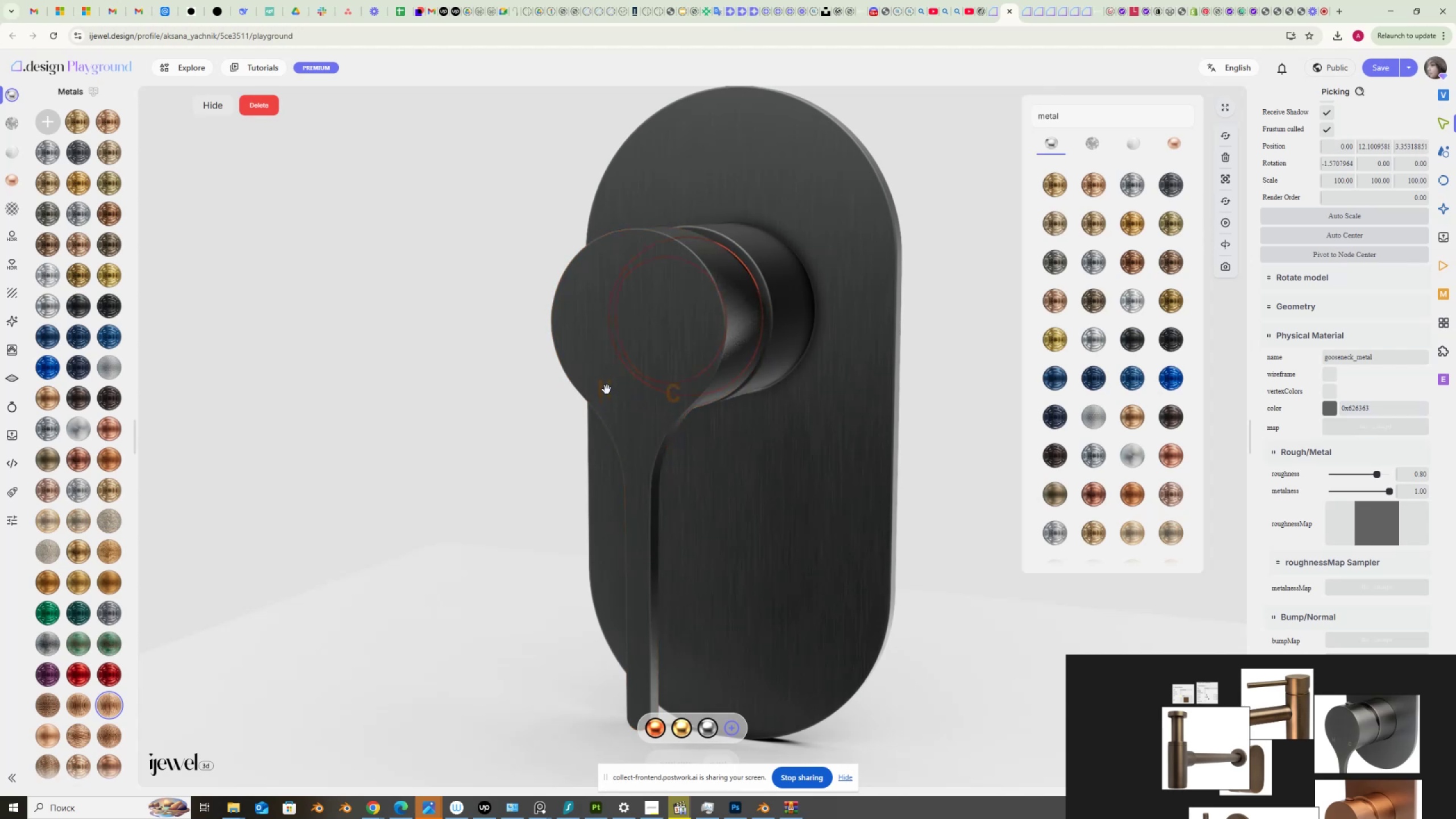 
left_click([609, 390])
 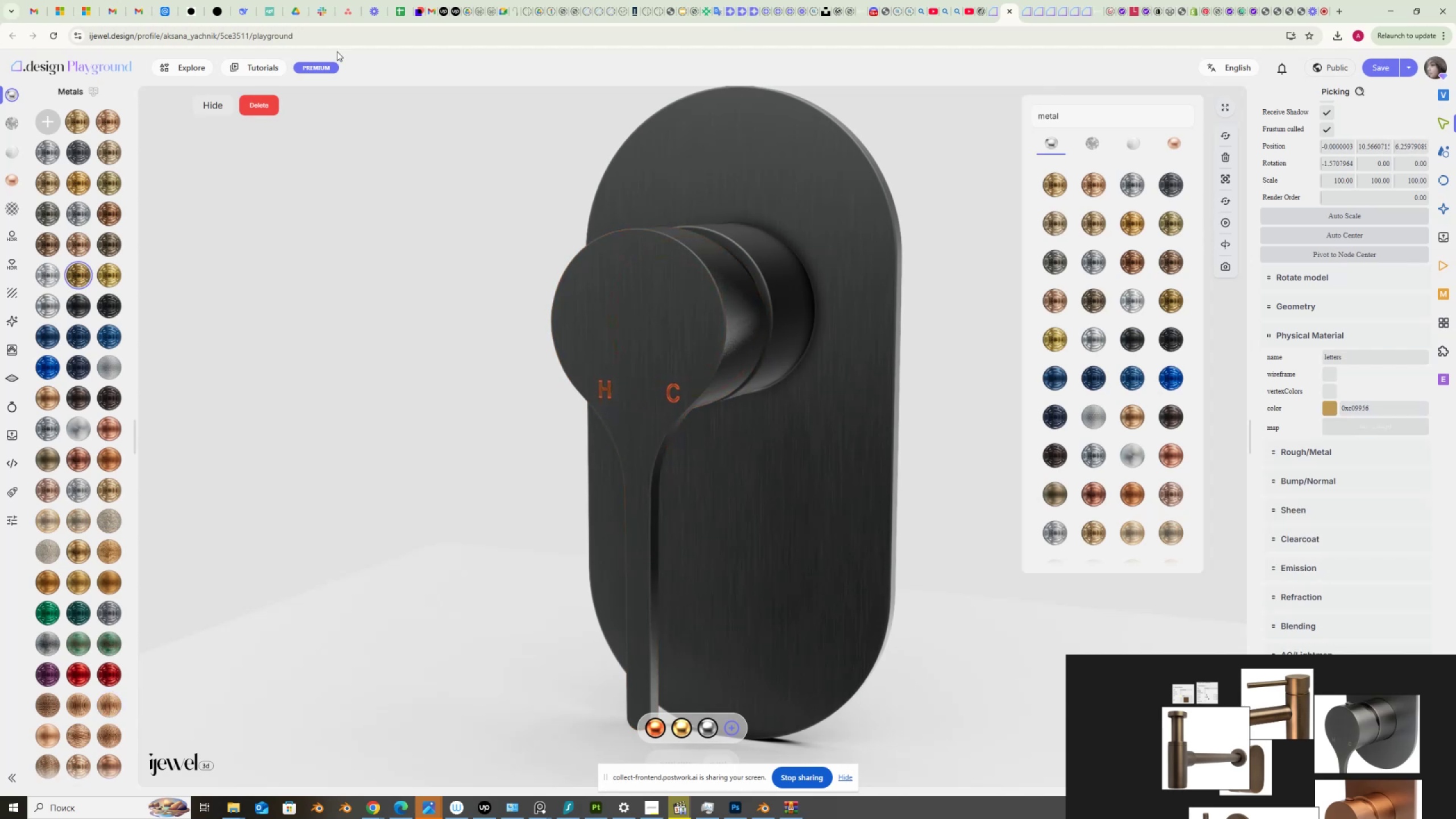 
left_click([193, 110])
 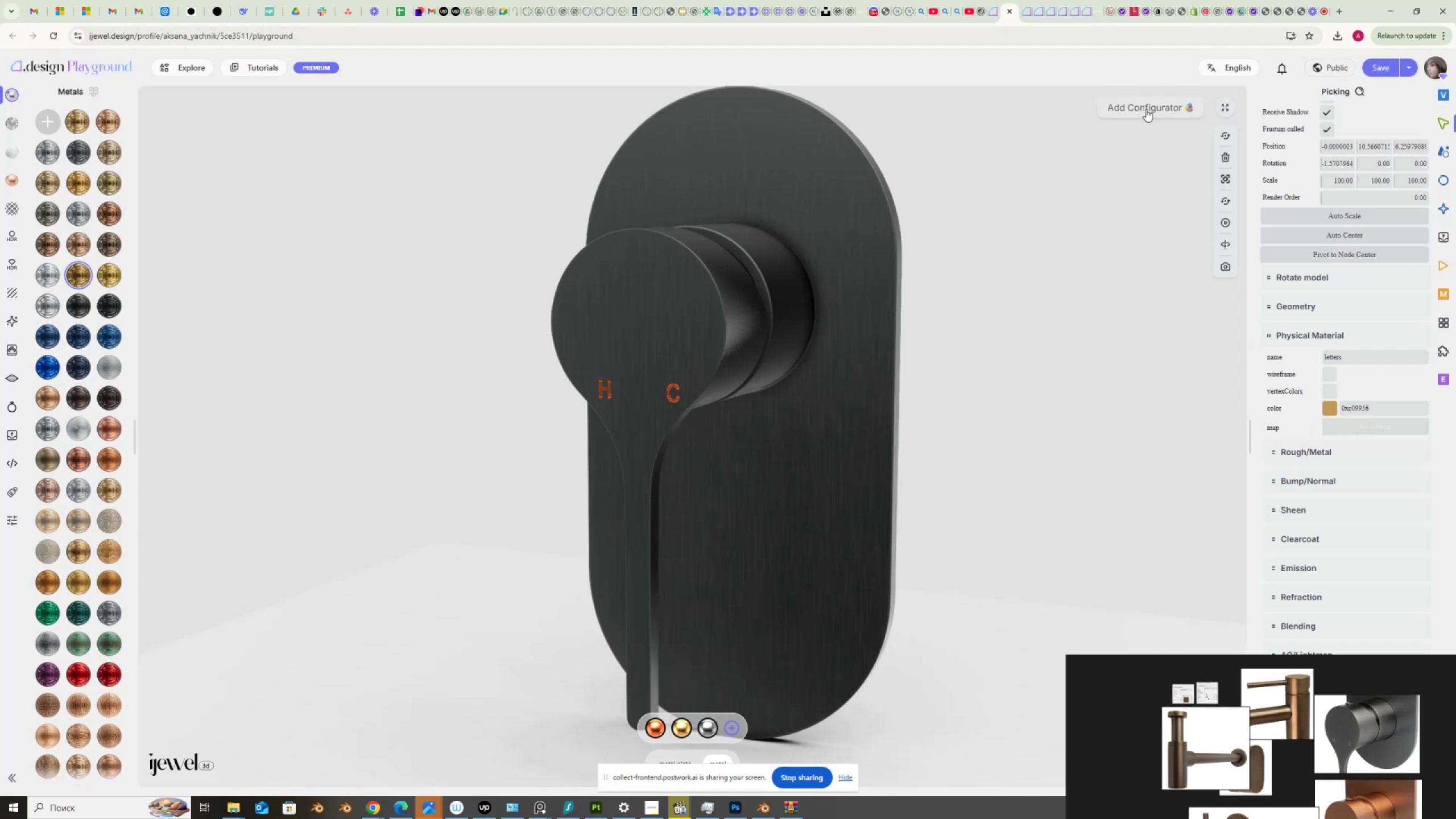 
wait(5.19)
 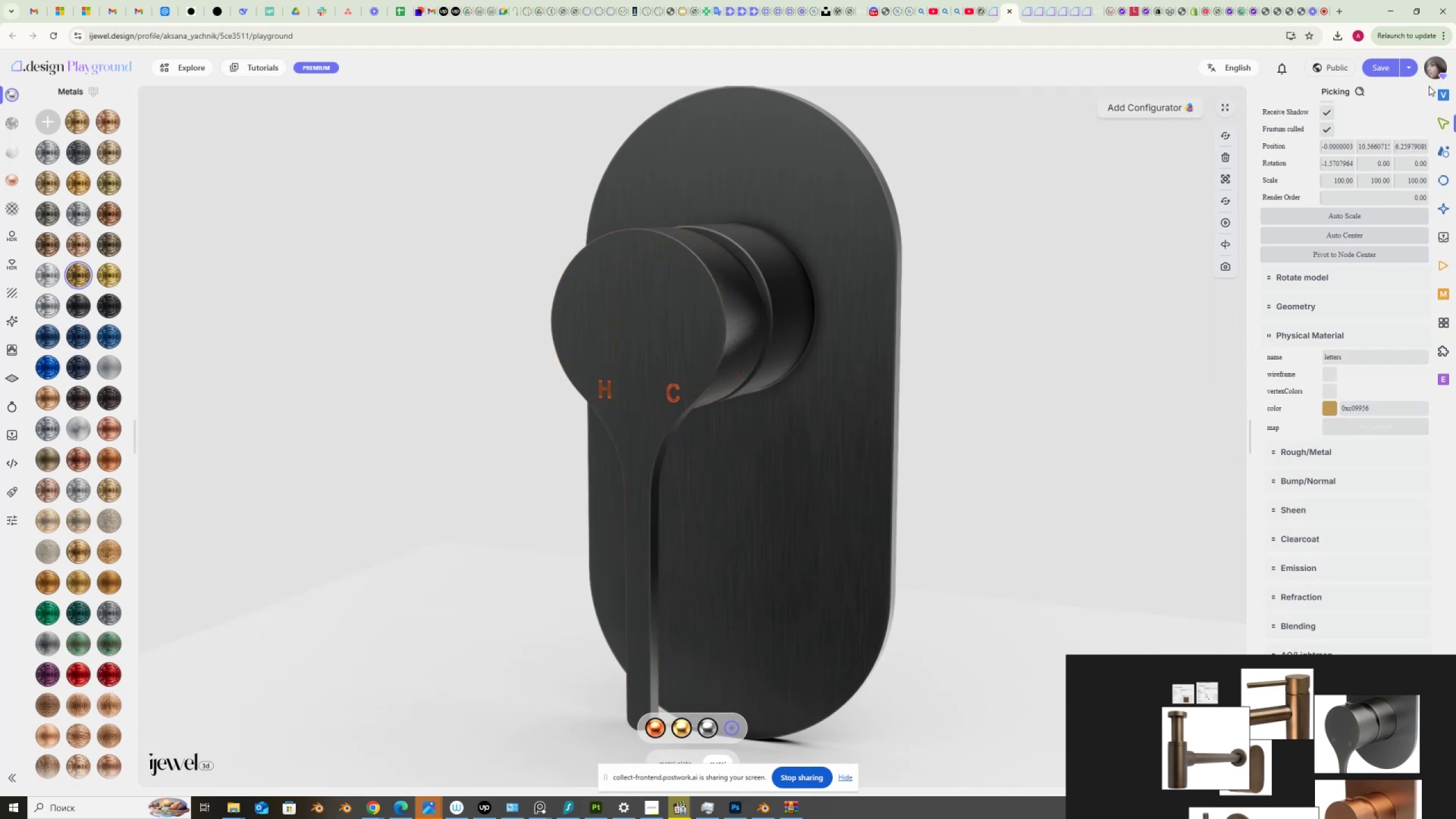 
left_click([1146, 109])
 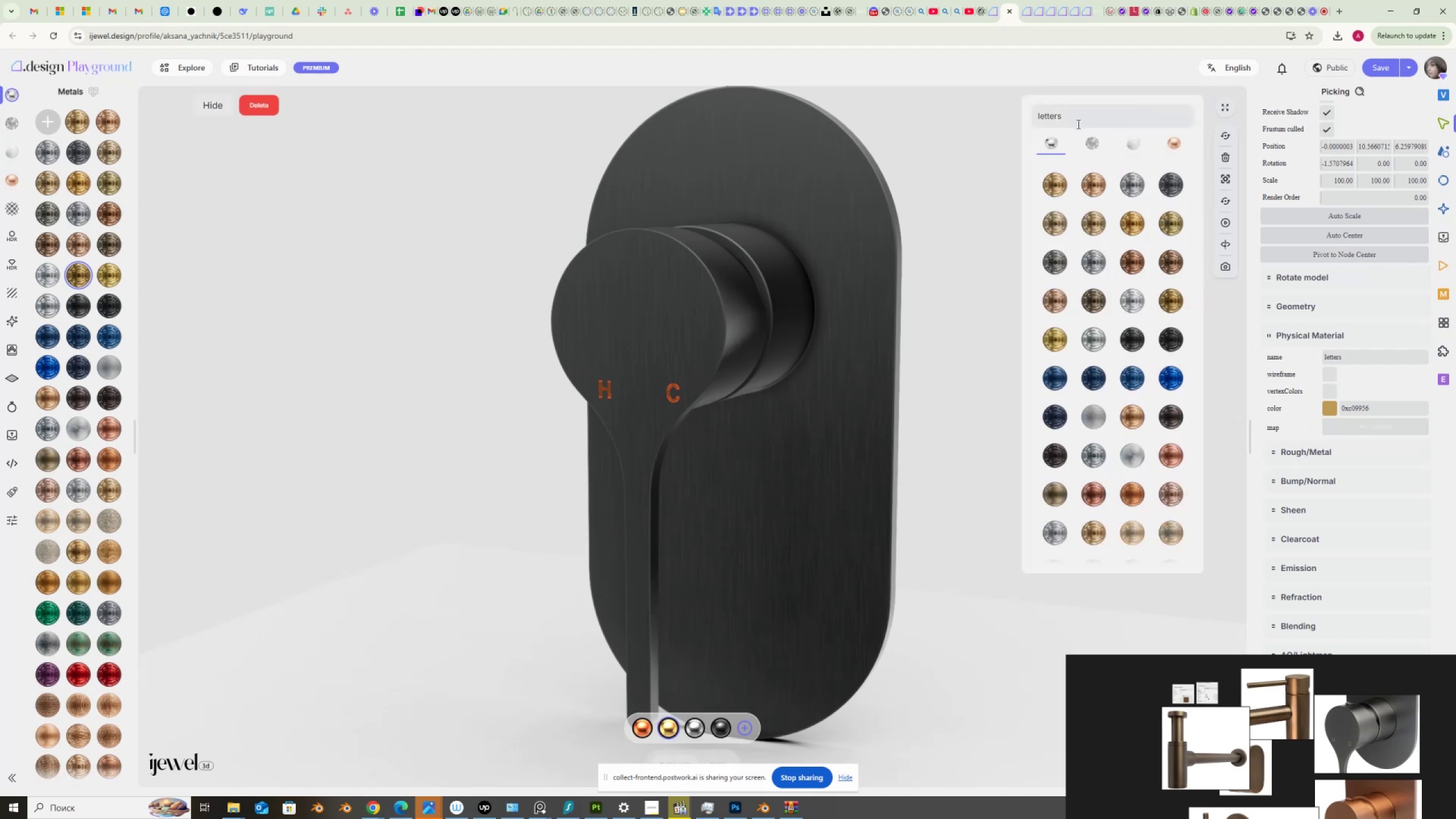 
left_click([1074, 118])
 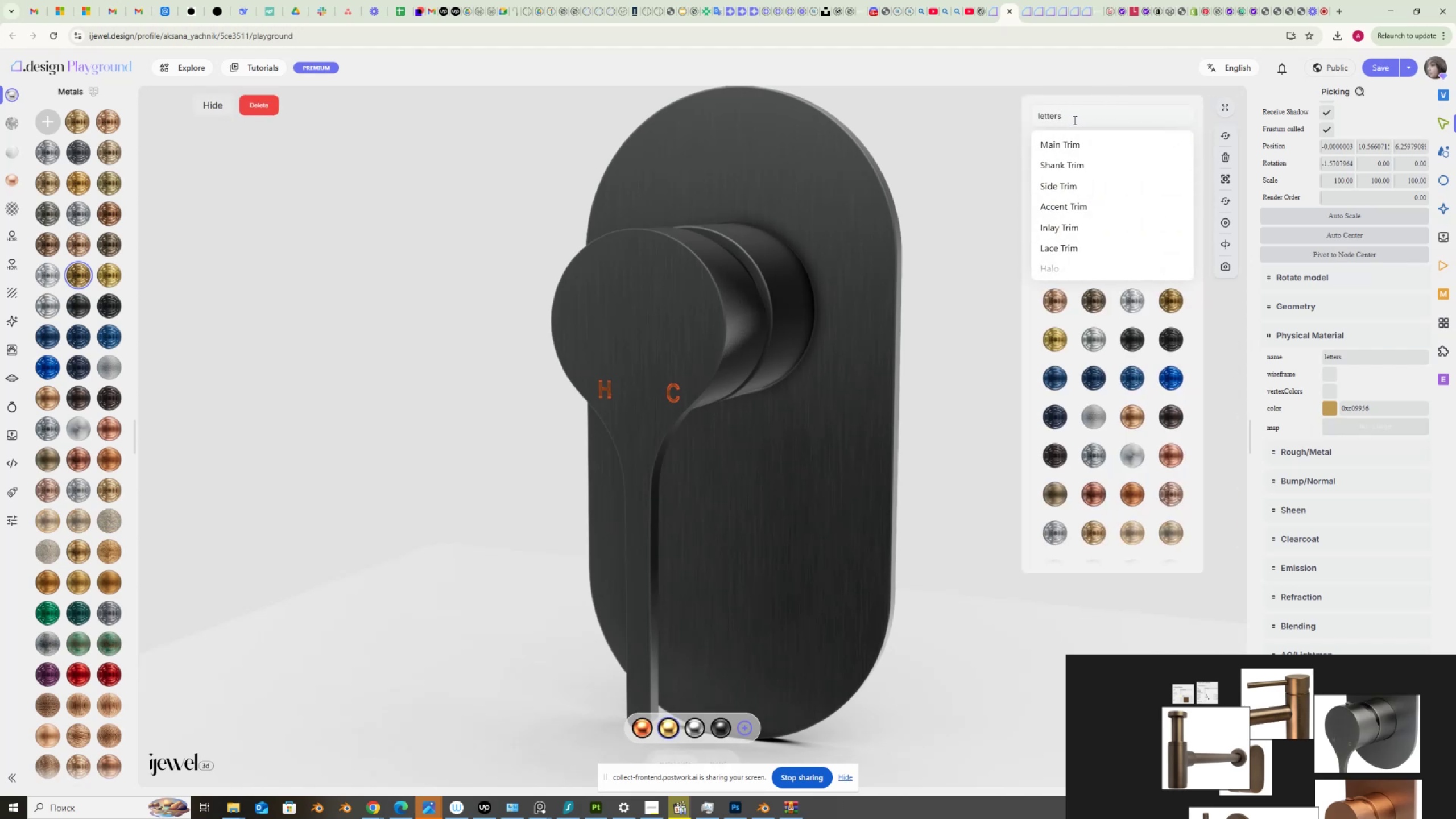 
key(Backspace)
 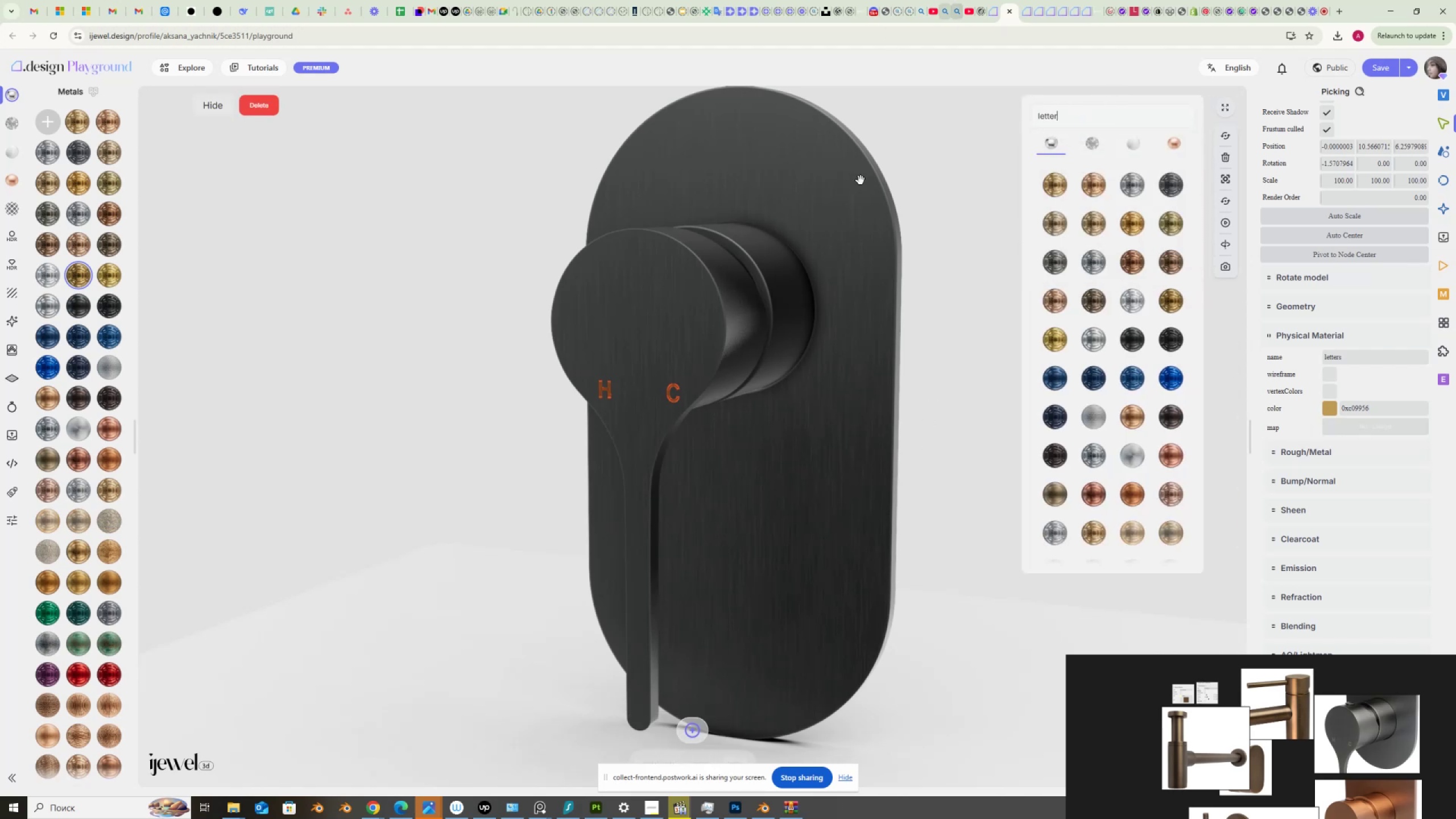 
wait(5.05)
 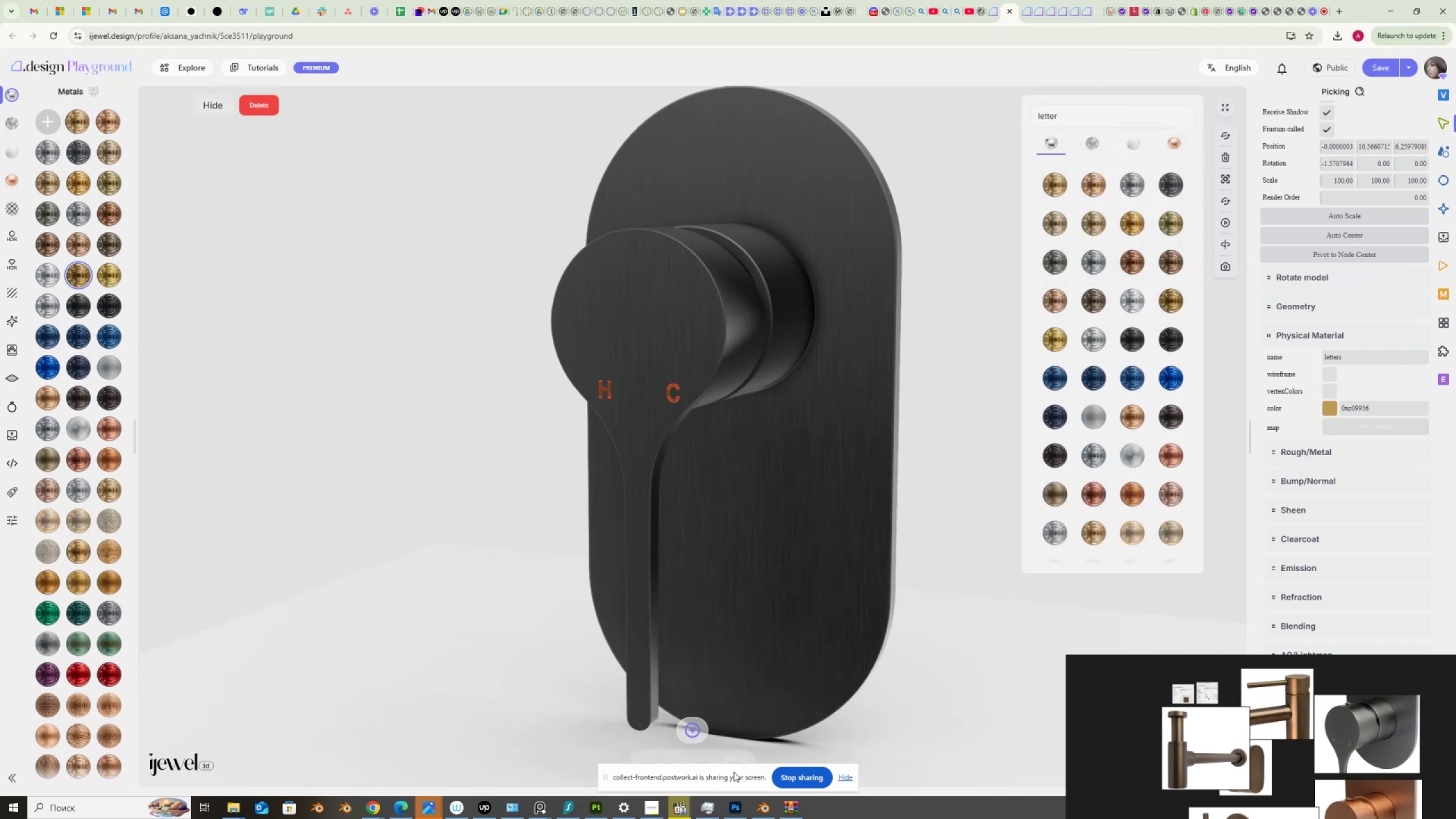 
left_click([694, 730])
 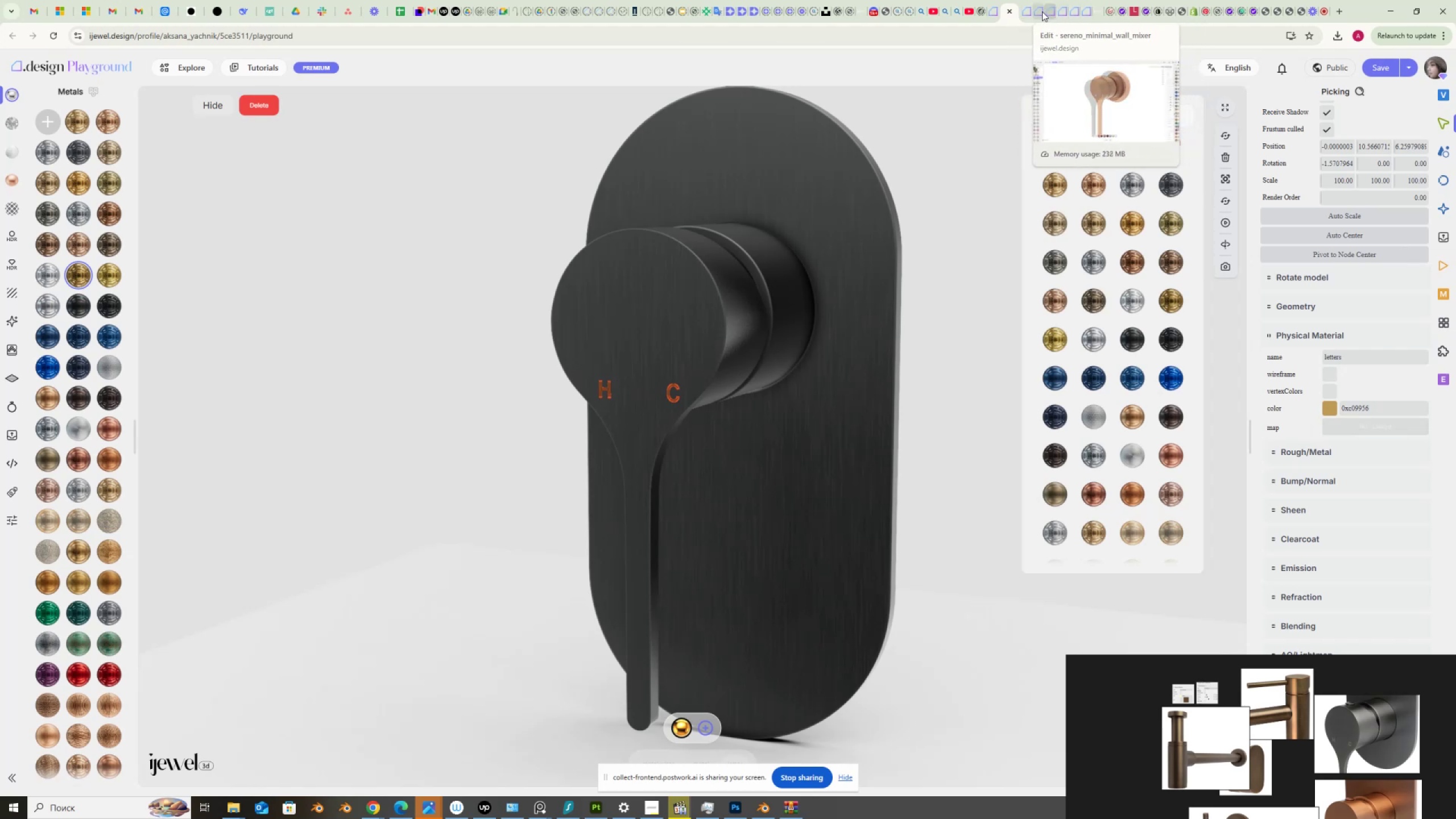 
left_click([1042, 11])
 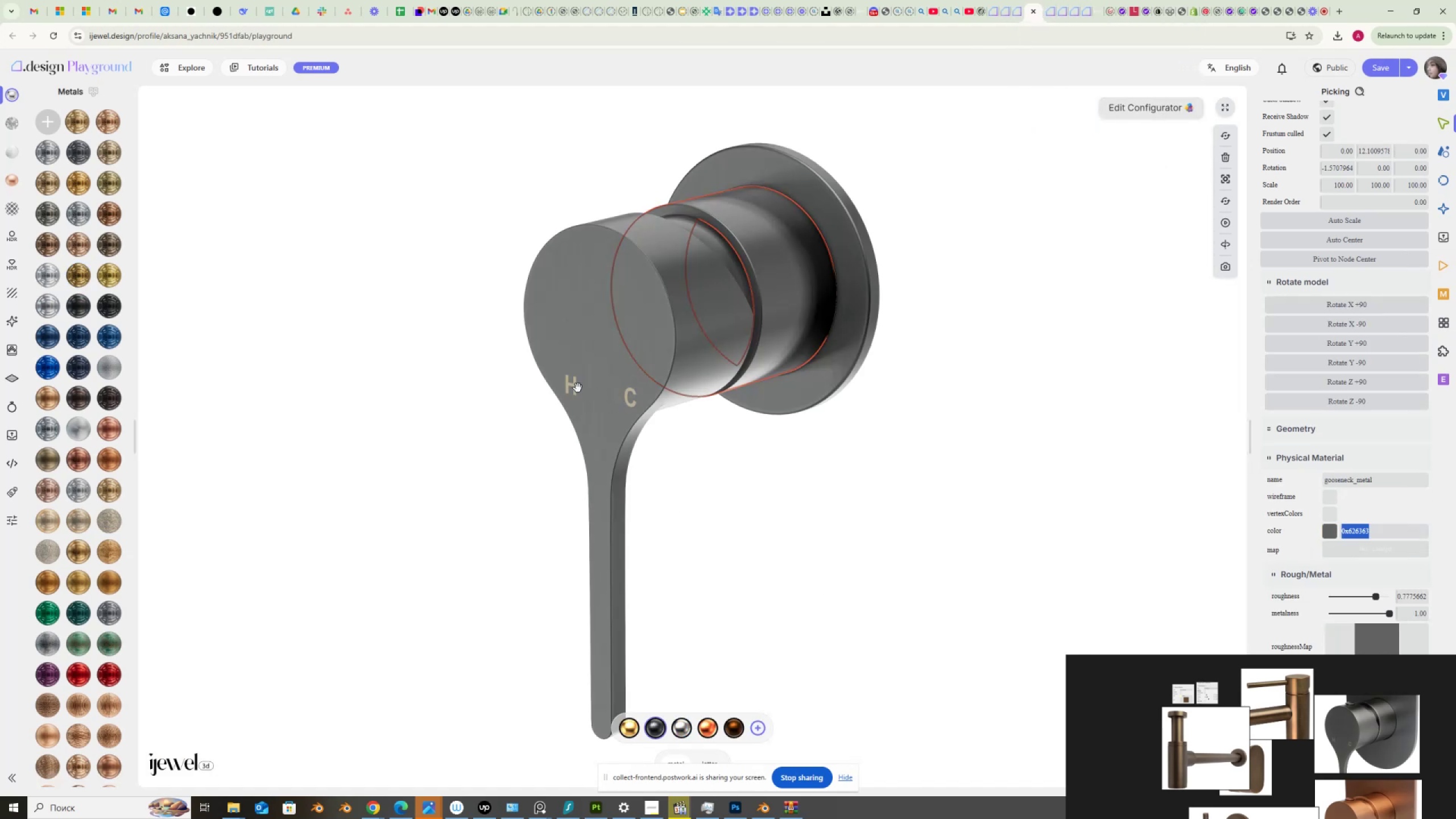 
left_click([576, 388])
 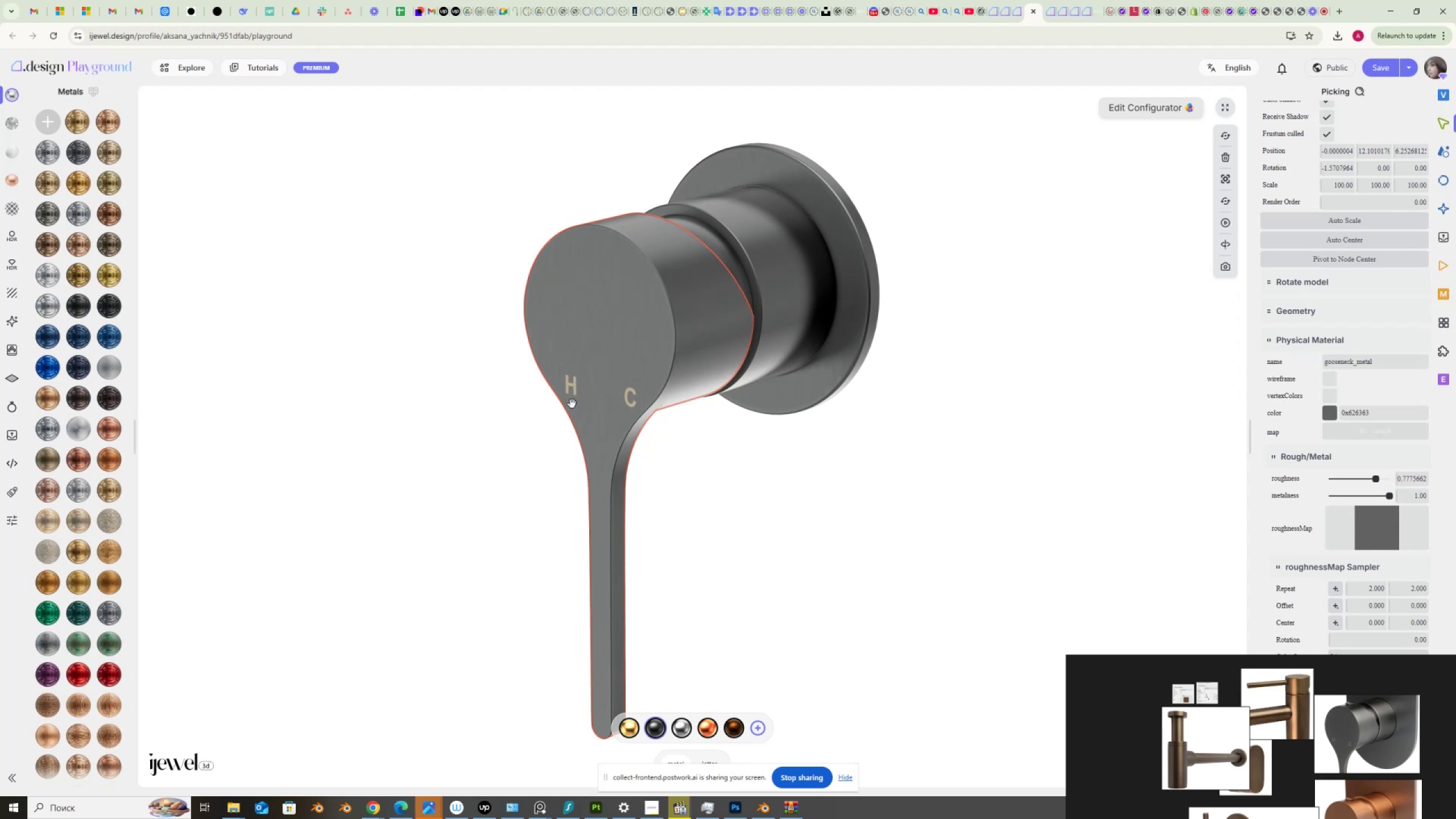 
wait(6.26)
 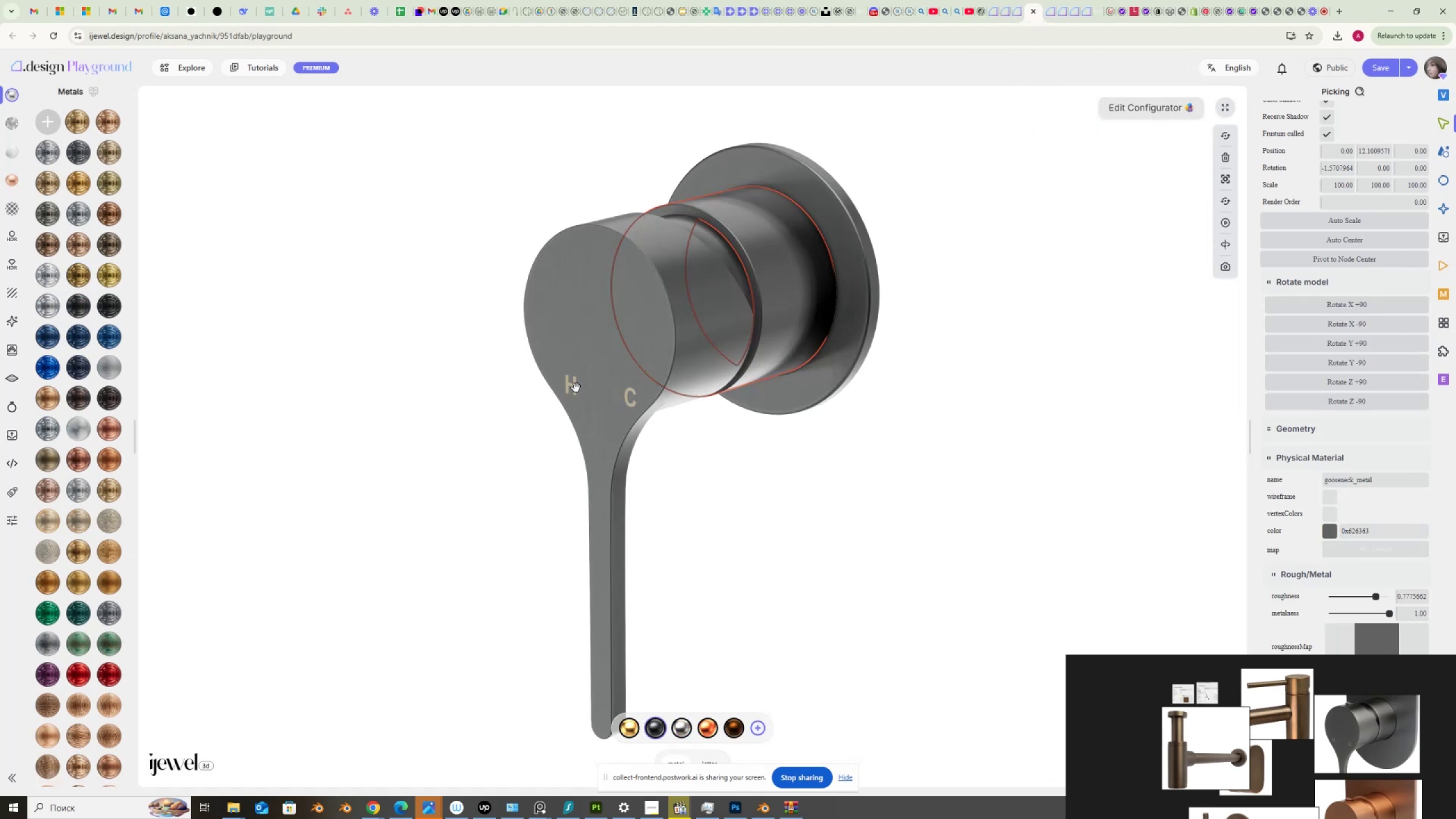 
left_click([576, 387])
 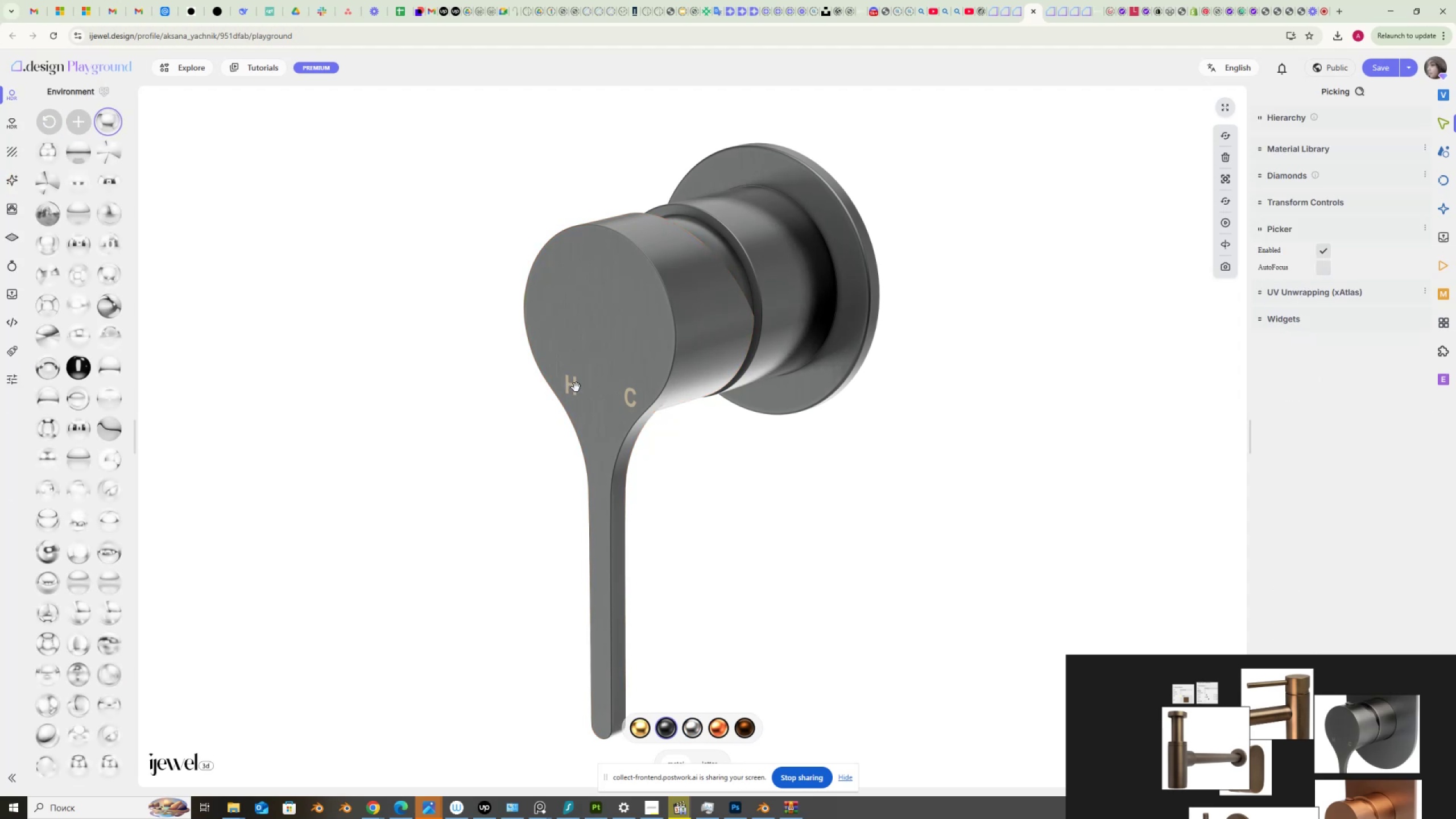 
left_click([574, 386])
 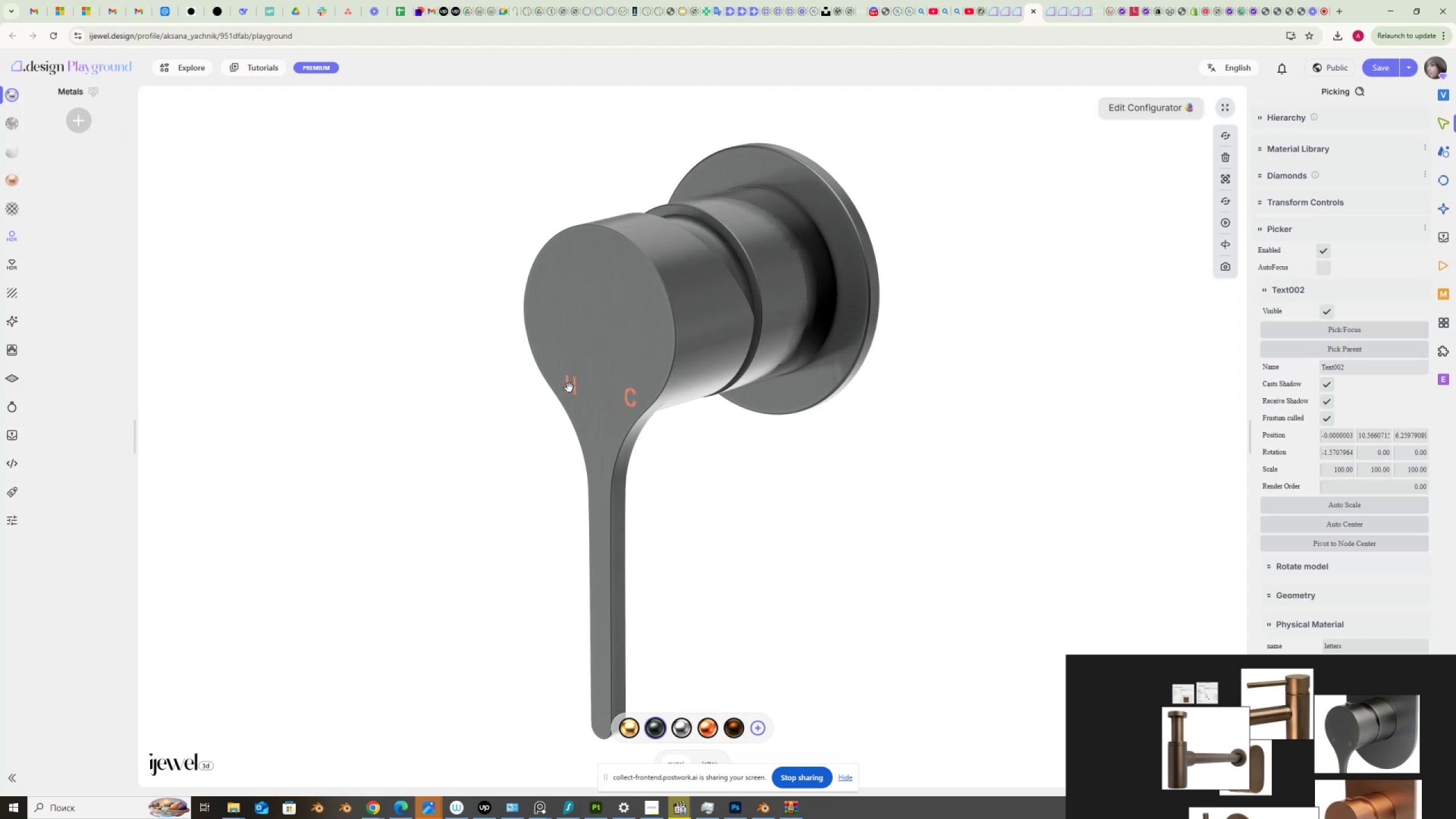 
wait(13.74)
 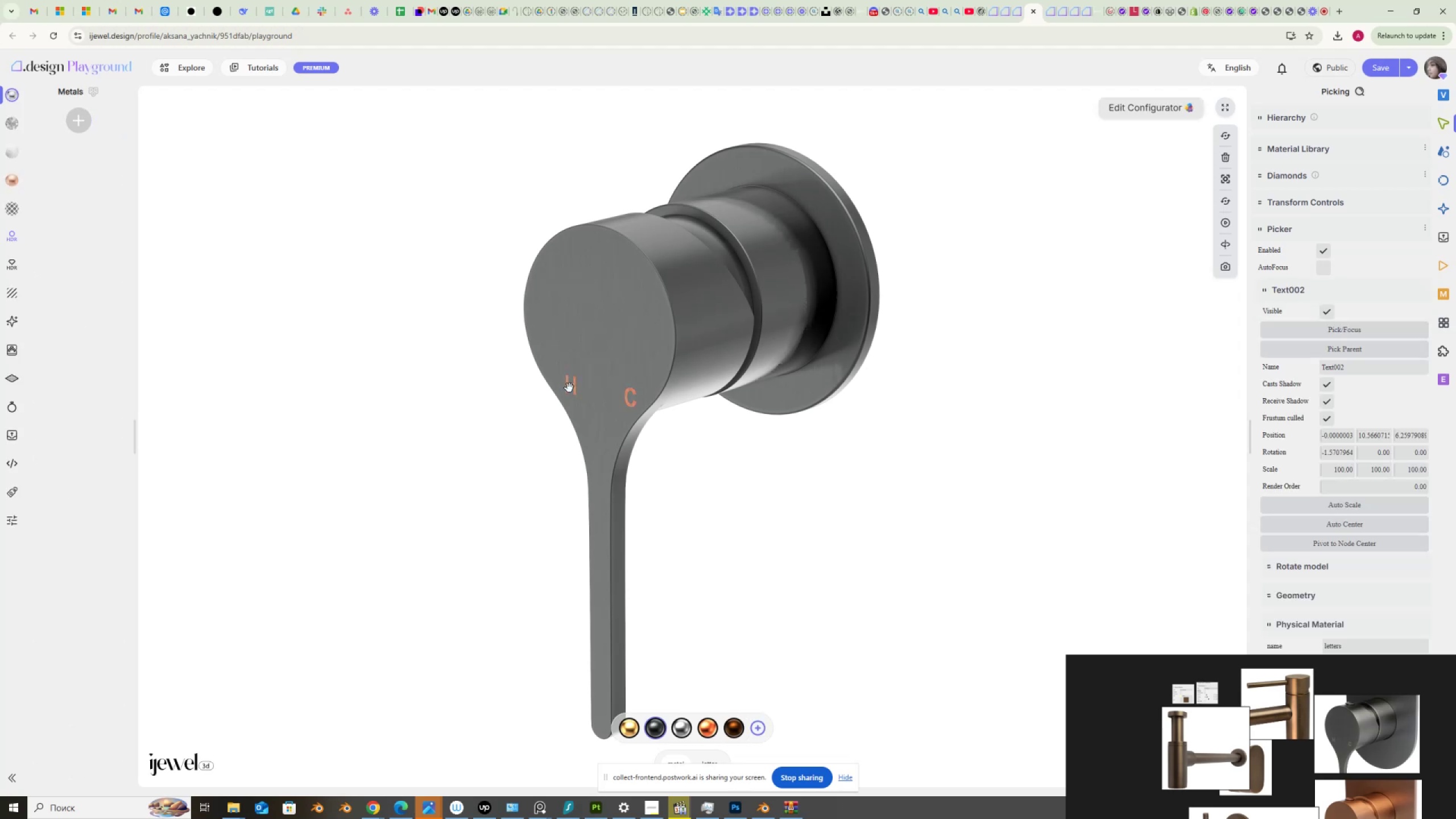 
left_click([732, 726])
 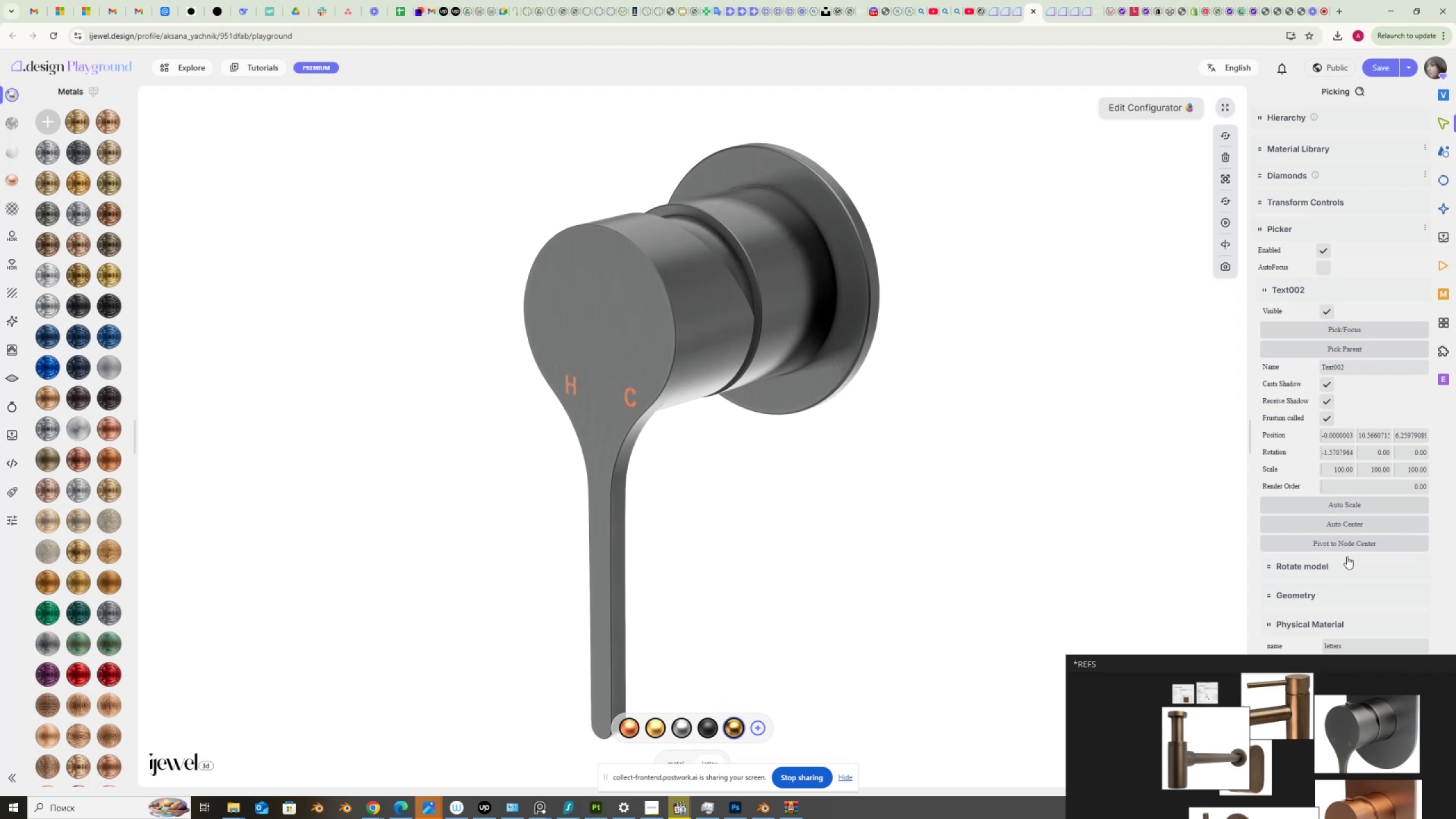 
scroll: coordinate [1345, 537], scroll_direction: down, amount: 5.0
 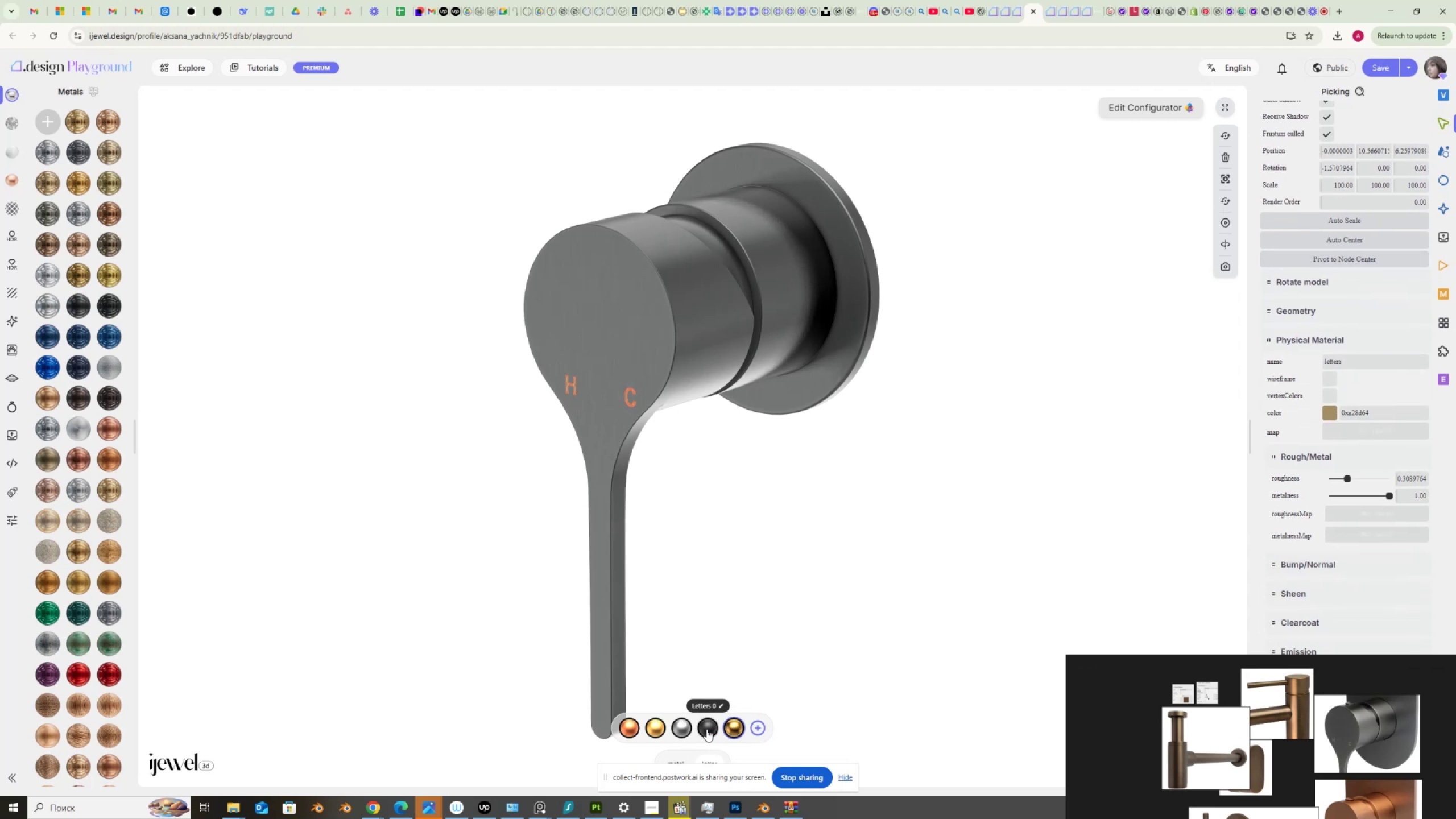 
left_click([654, 728])
 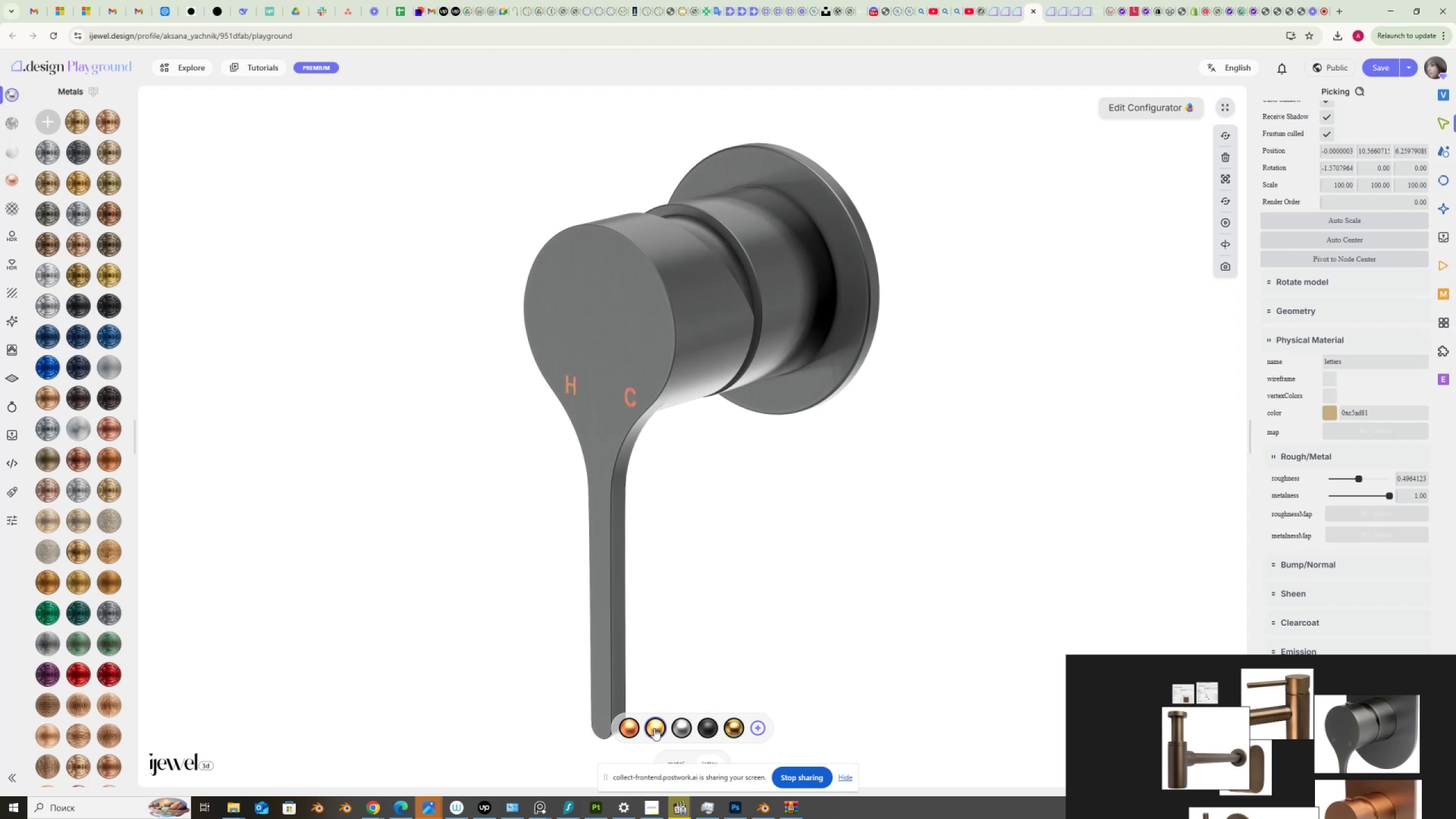 
wait(7.78)
 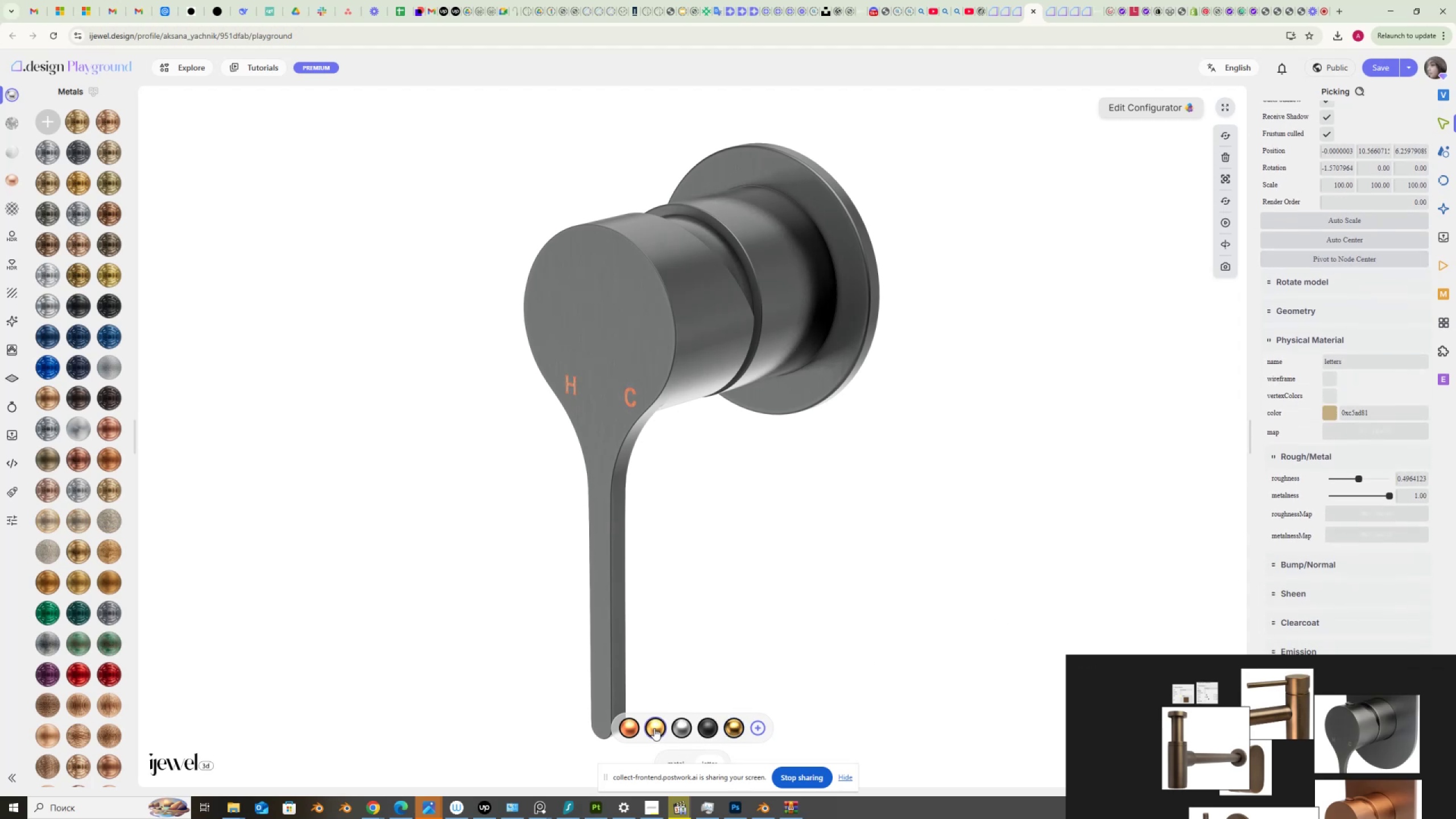 
left_click_drag(start_coordinate=[1373, 412], to_coordinate=[1246, 415])
 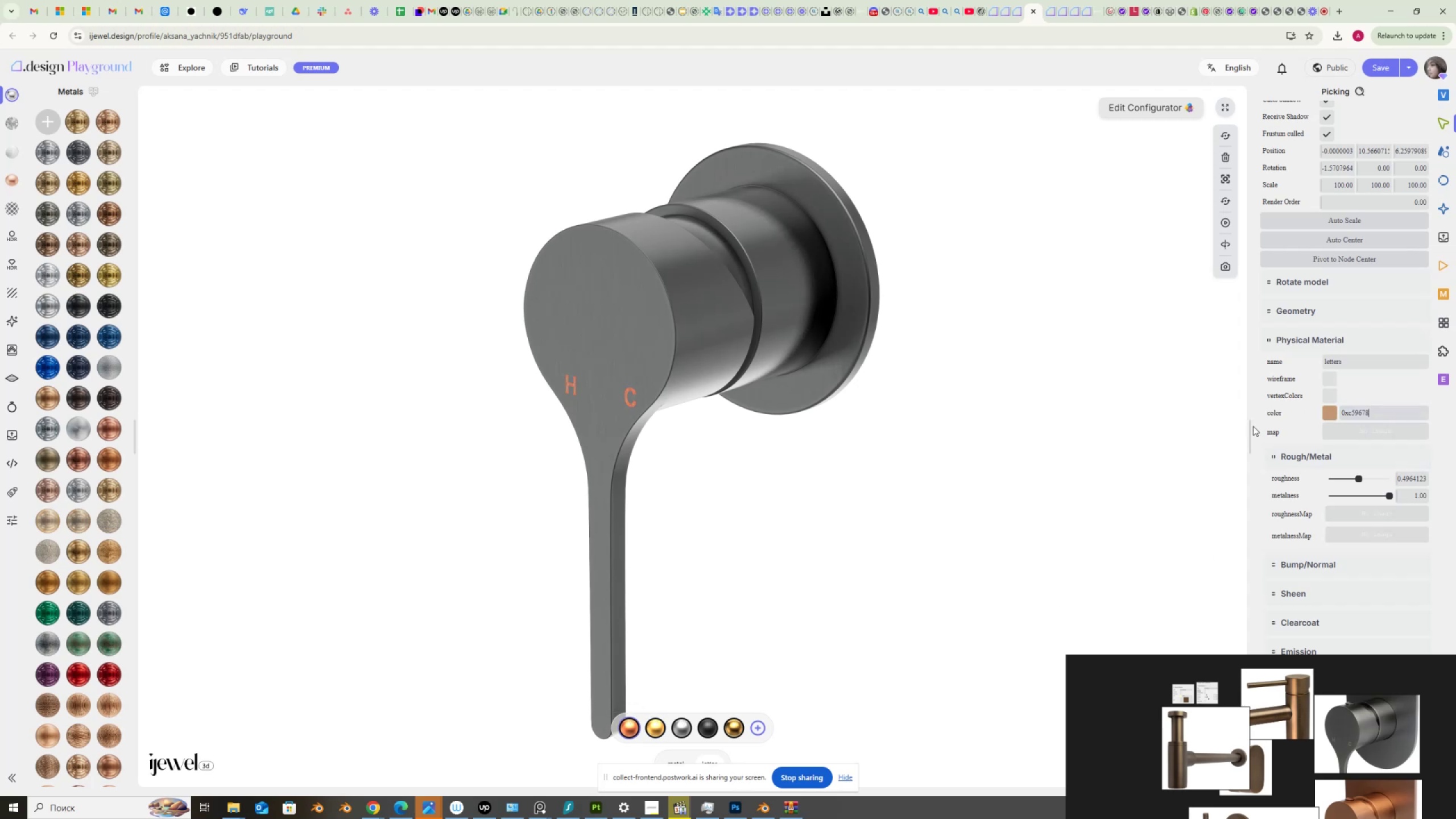 
key(Control+ControlLeft)
 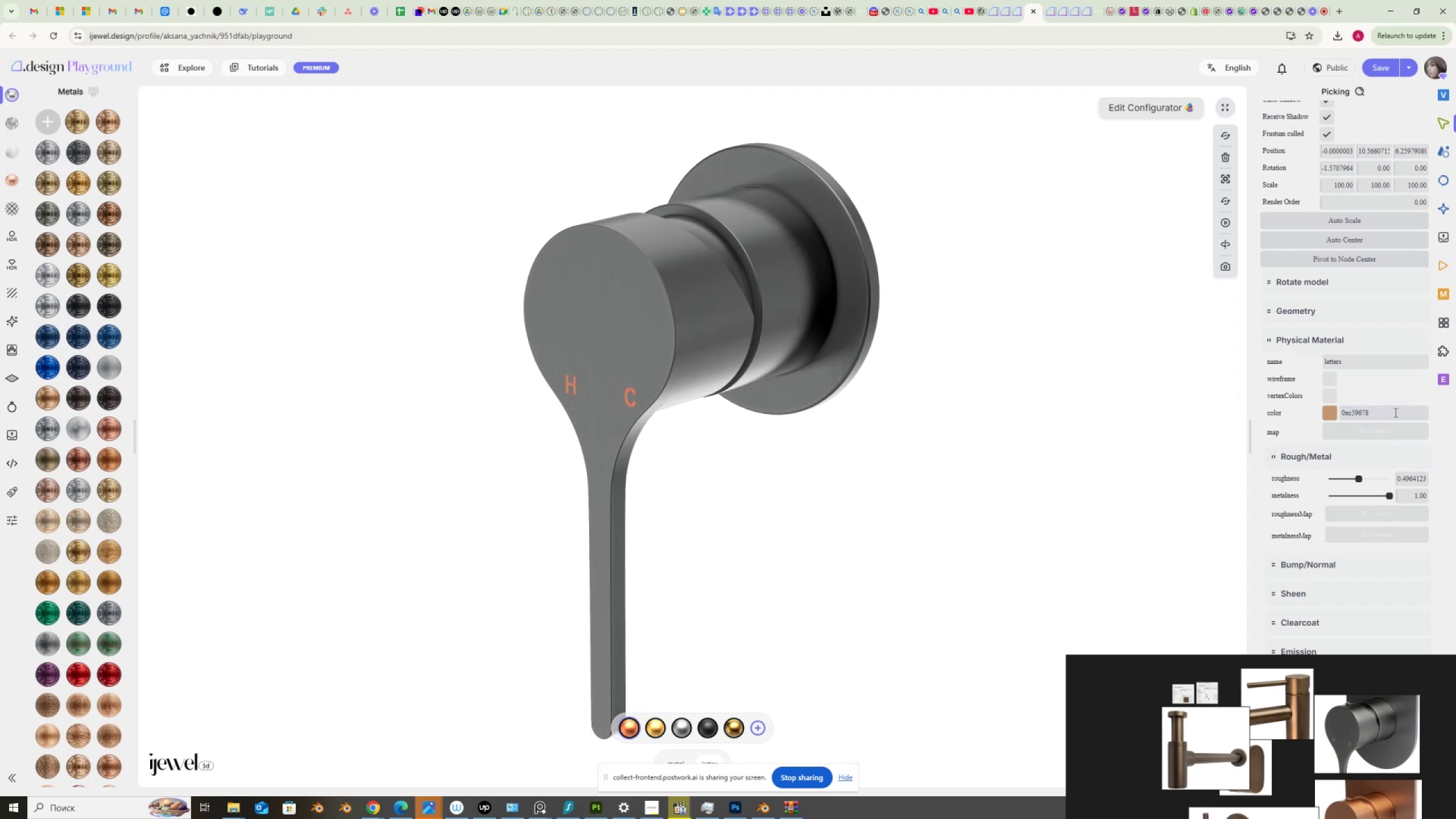 
left_click_drag(start_coordinate=[1389, 413], to_coordinate=[1288, 416])
 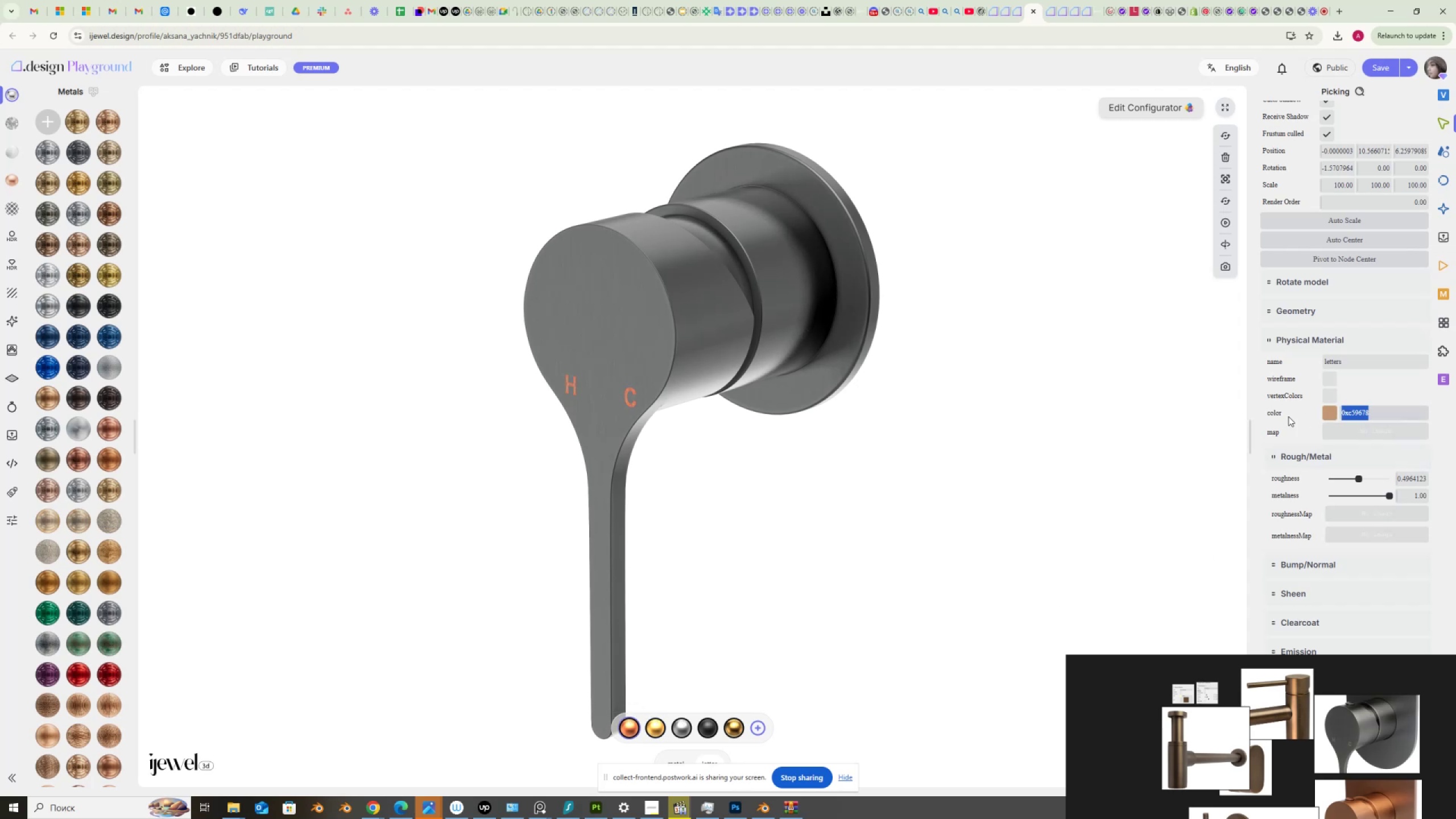 
key(Control+C)
 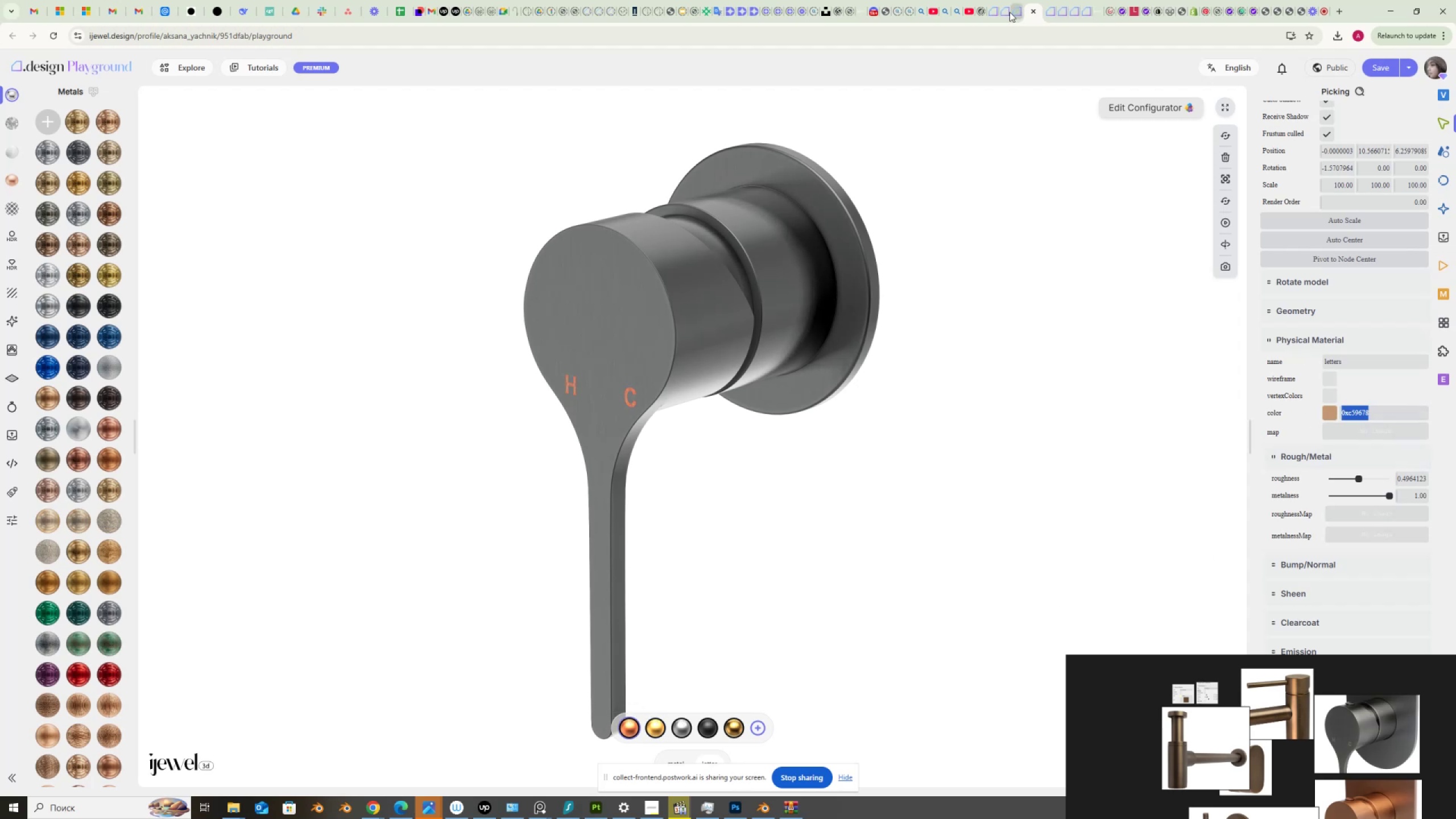 
left_click([1003, 15])
 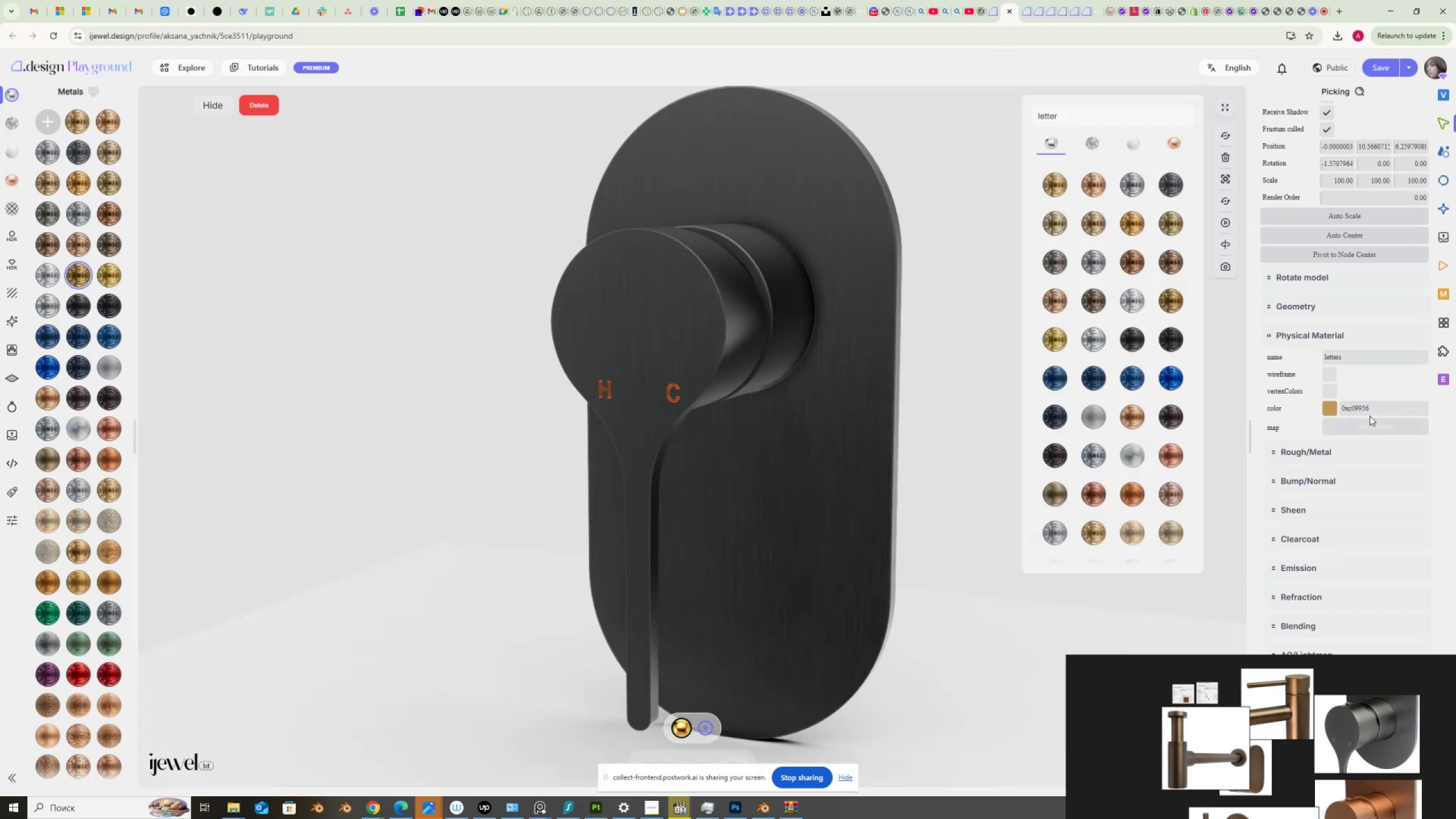 
left_click([1314, 452])
 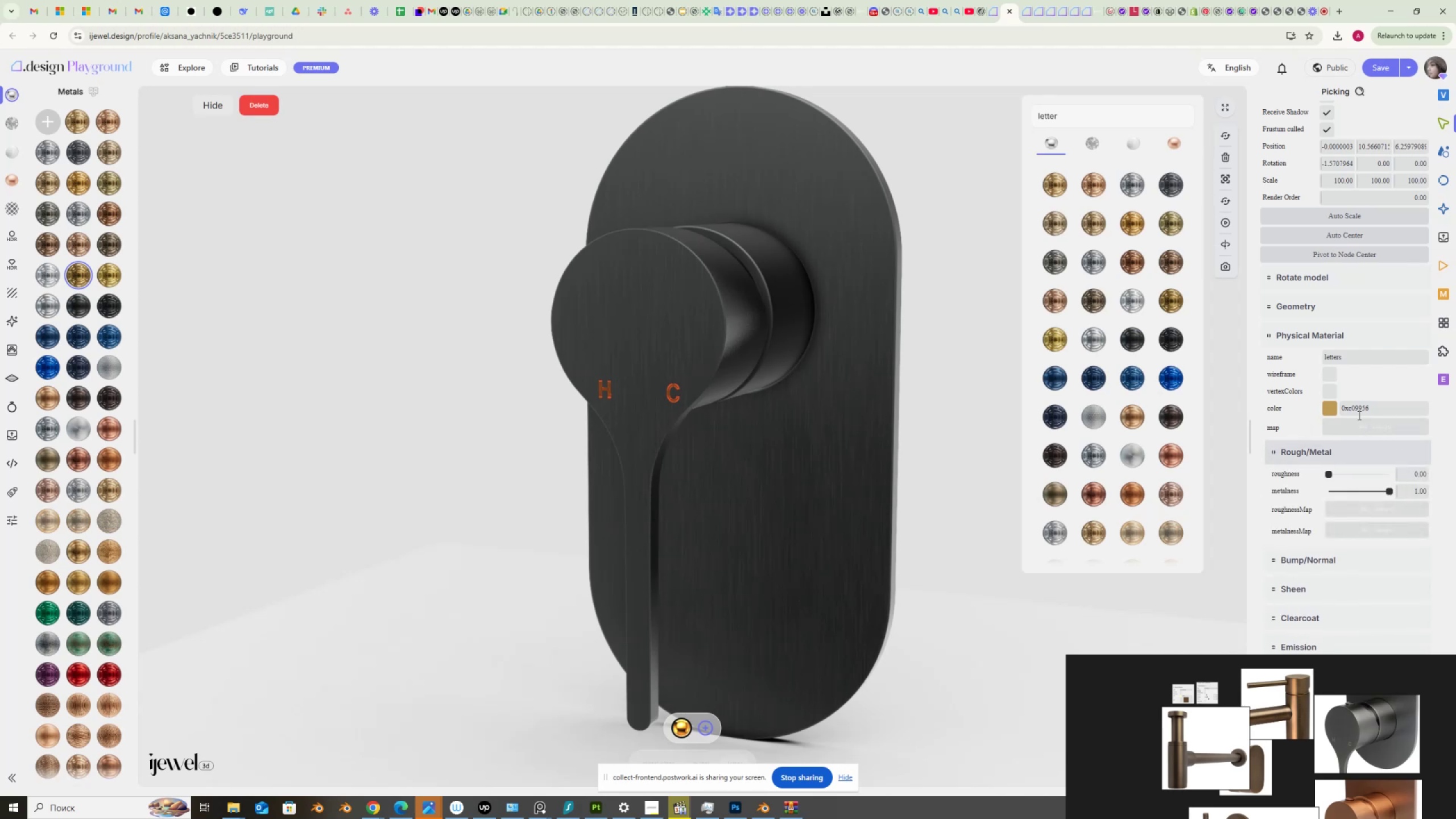 
left_click_drag(start_coordinate=[1331, 472], to_coordinate=[1359, 479])
 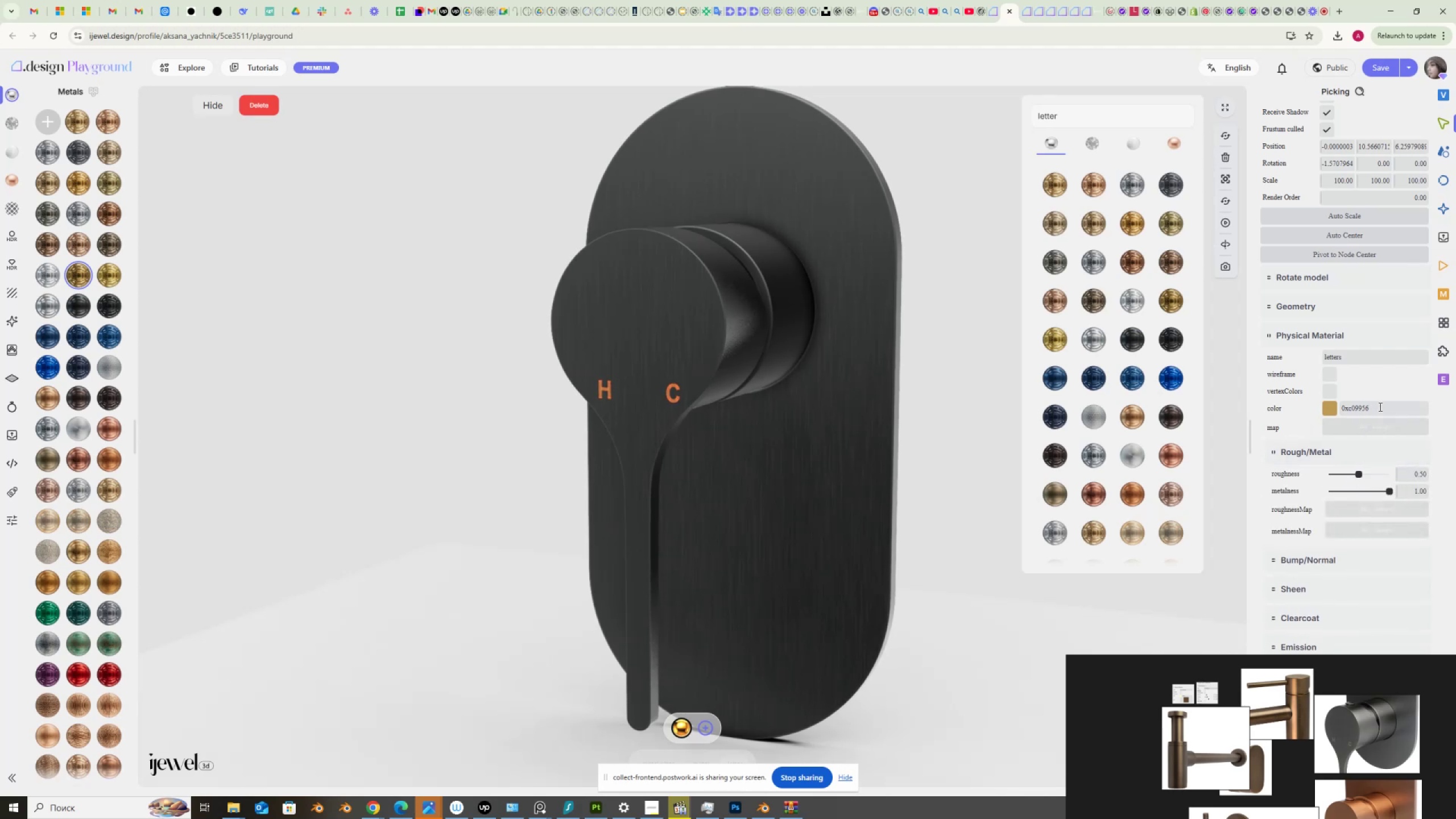 
left_click_drag(start_coordinate=[1379, 407], to_coordinate=[1321, 408])
 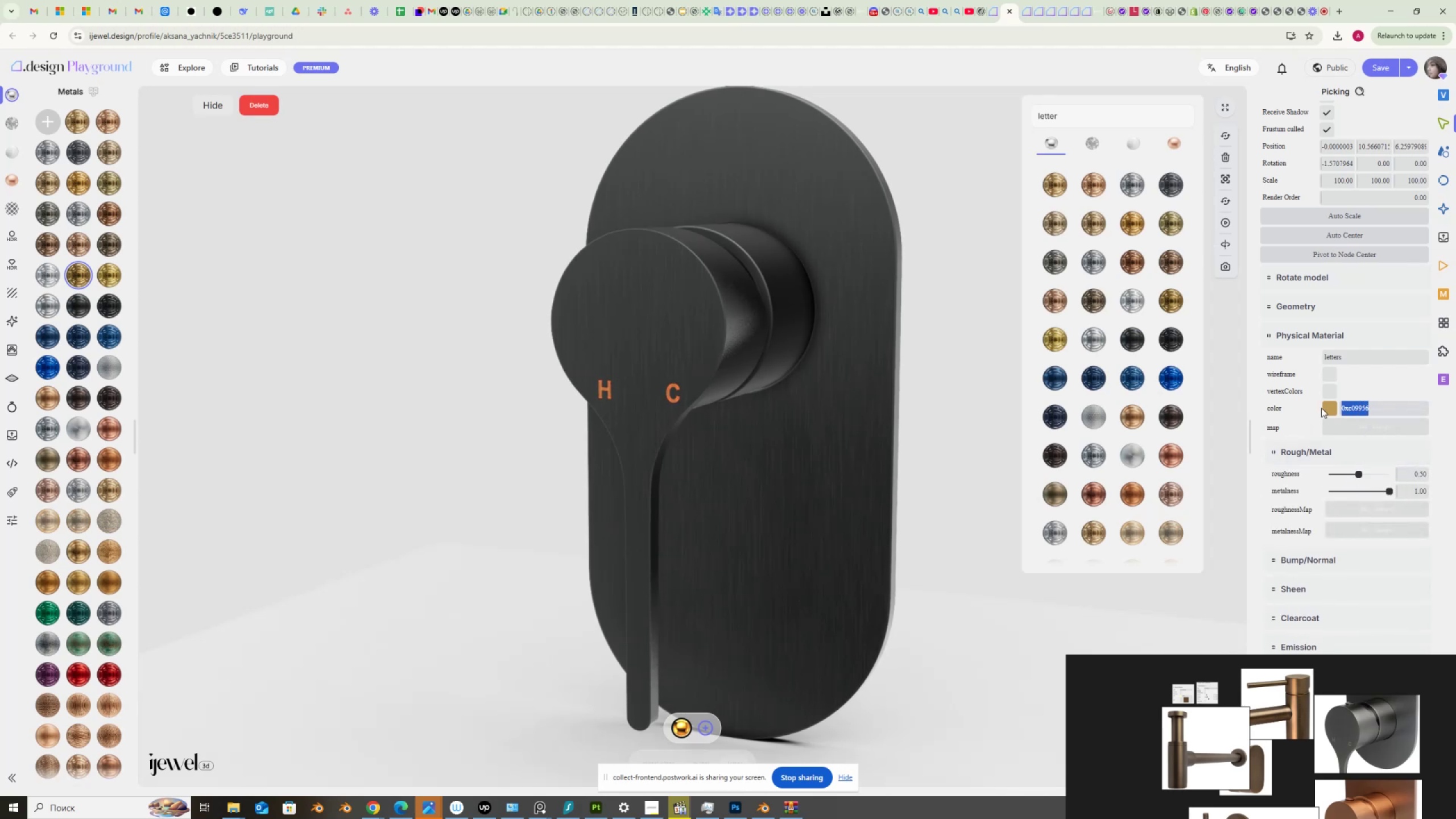 
key(Control+V)
 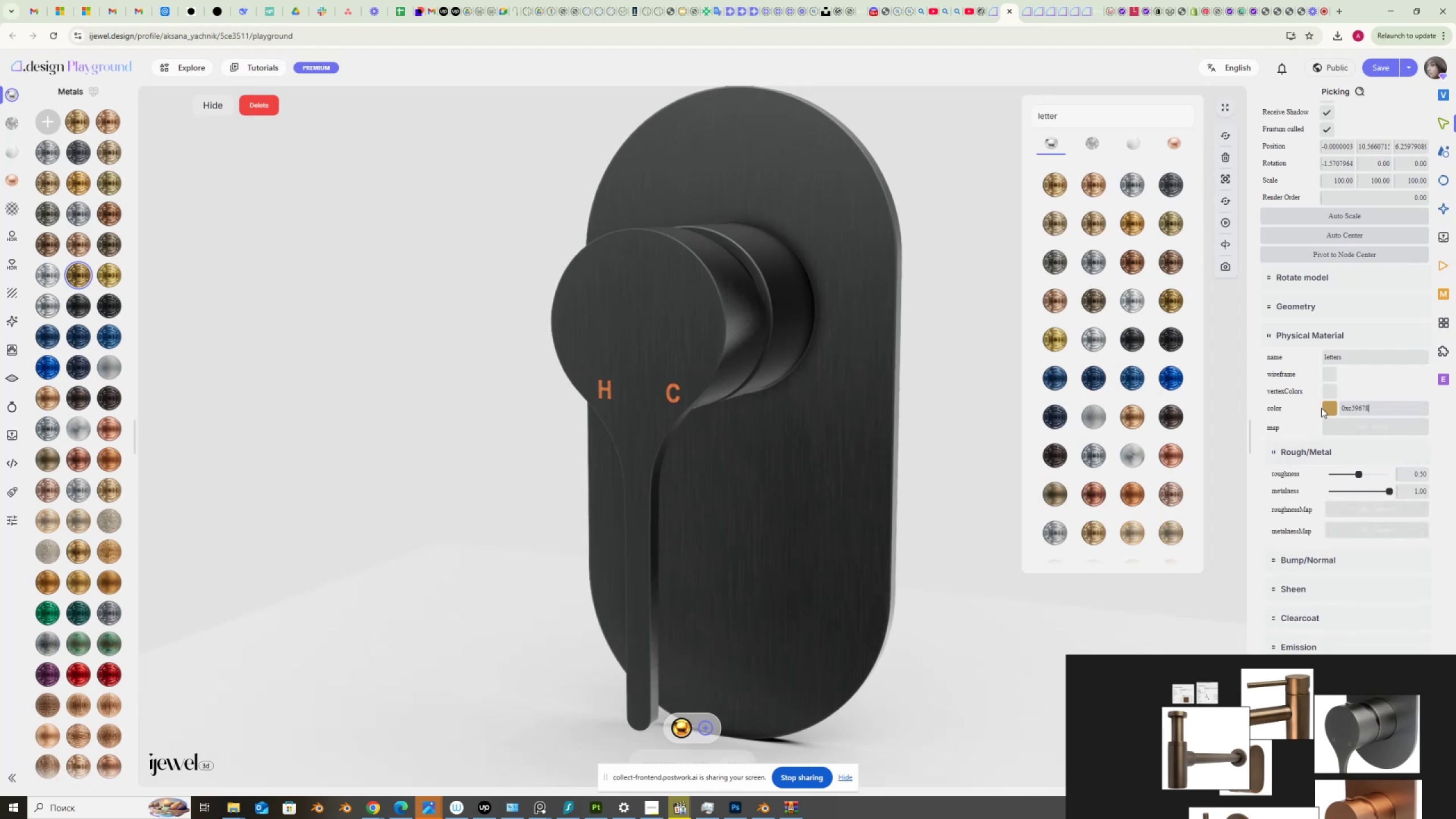 
key(NumpadEnter)
 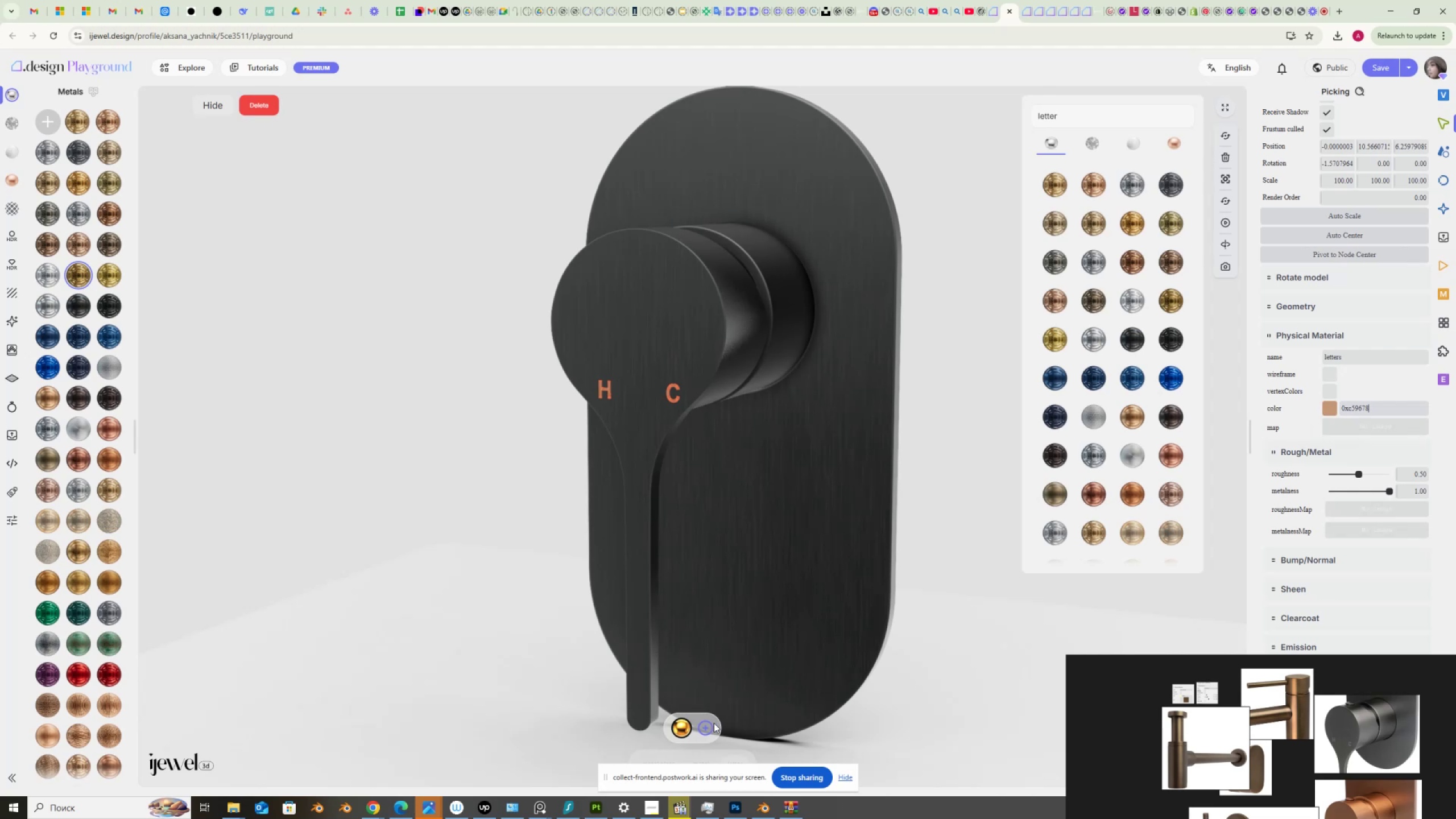 
left_click([705, 725])
 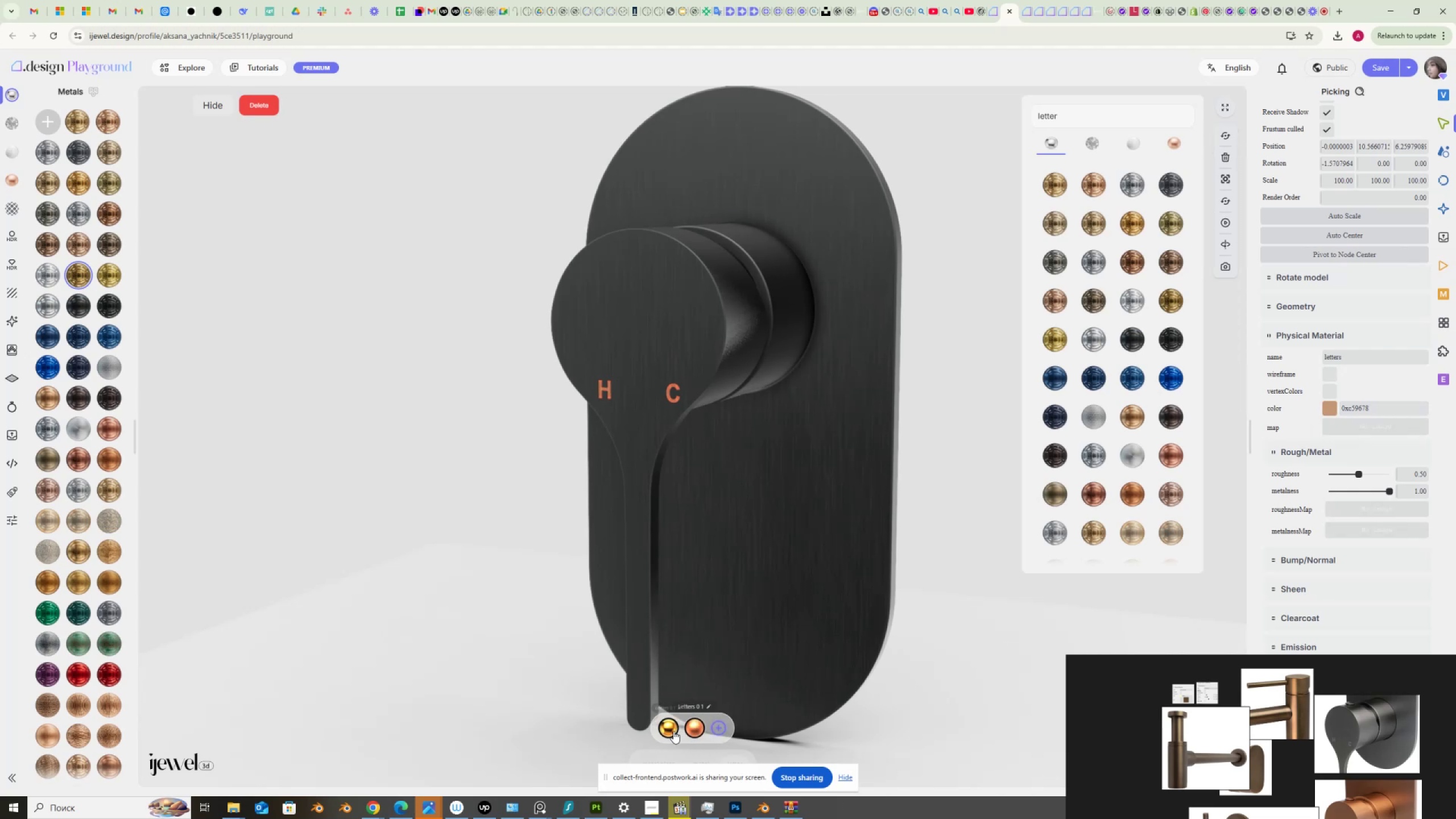 
right_click([672, 730])
 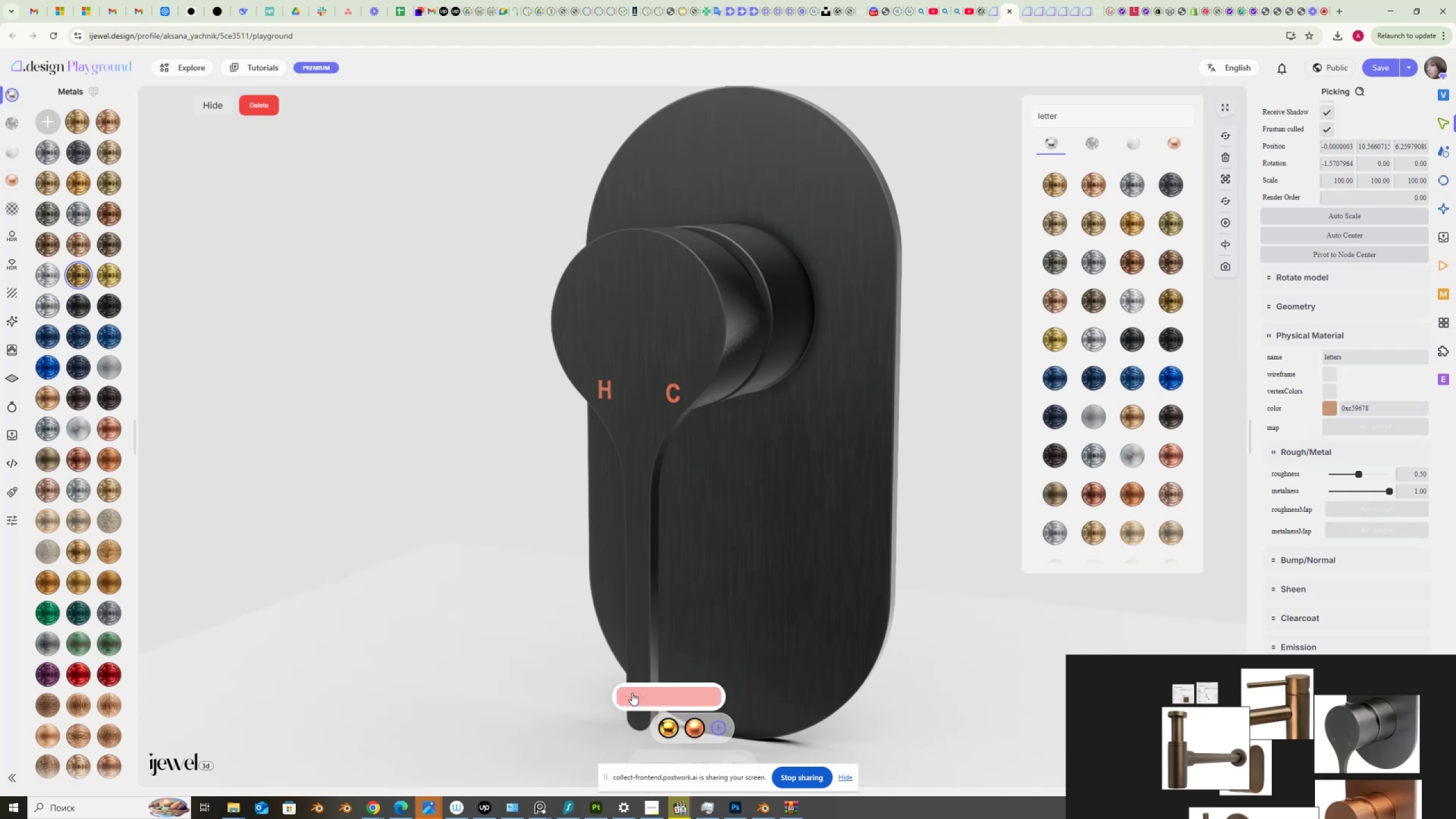 
left_click([633, 693])
 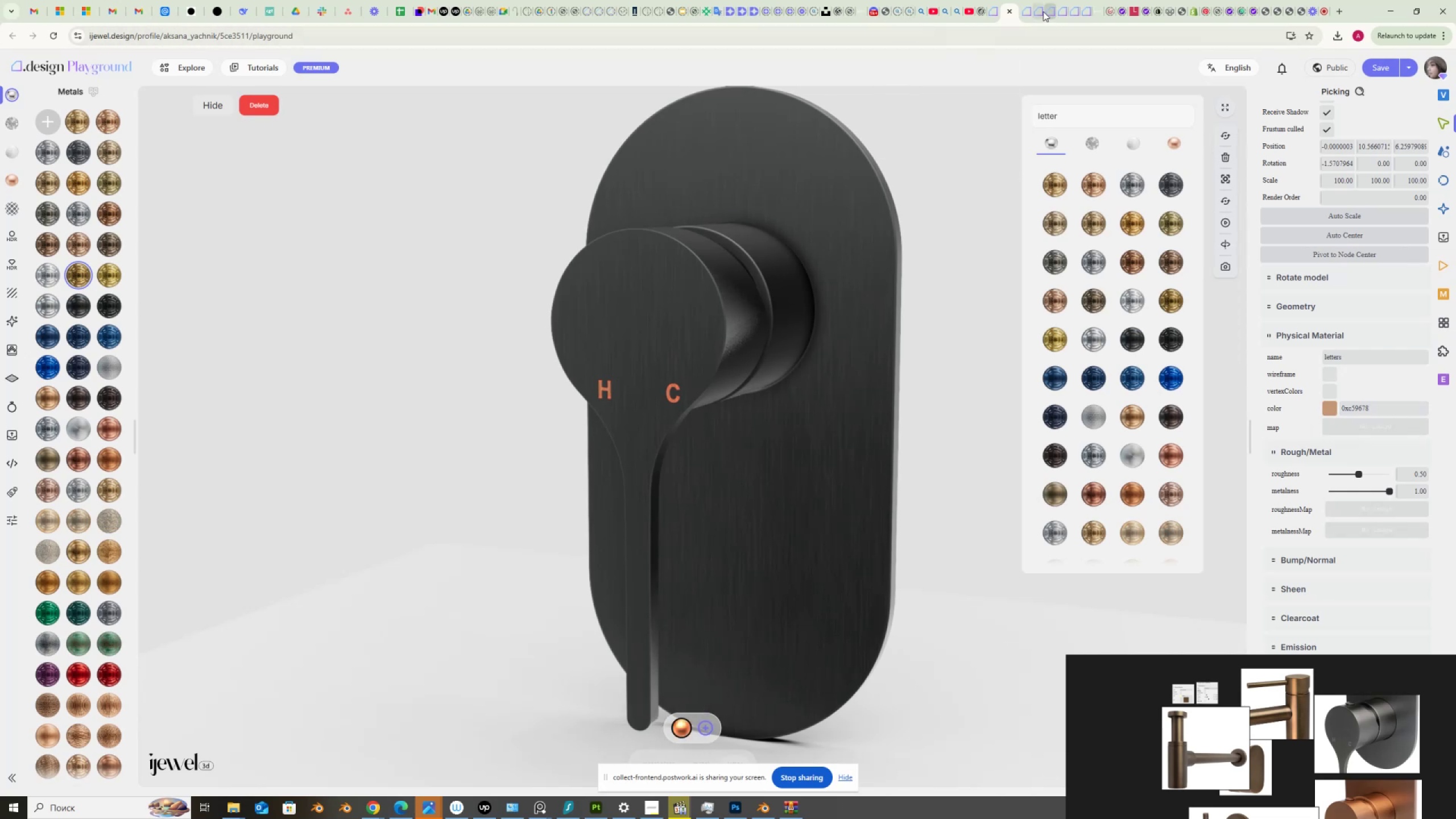 
left_click([1040, 11])
 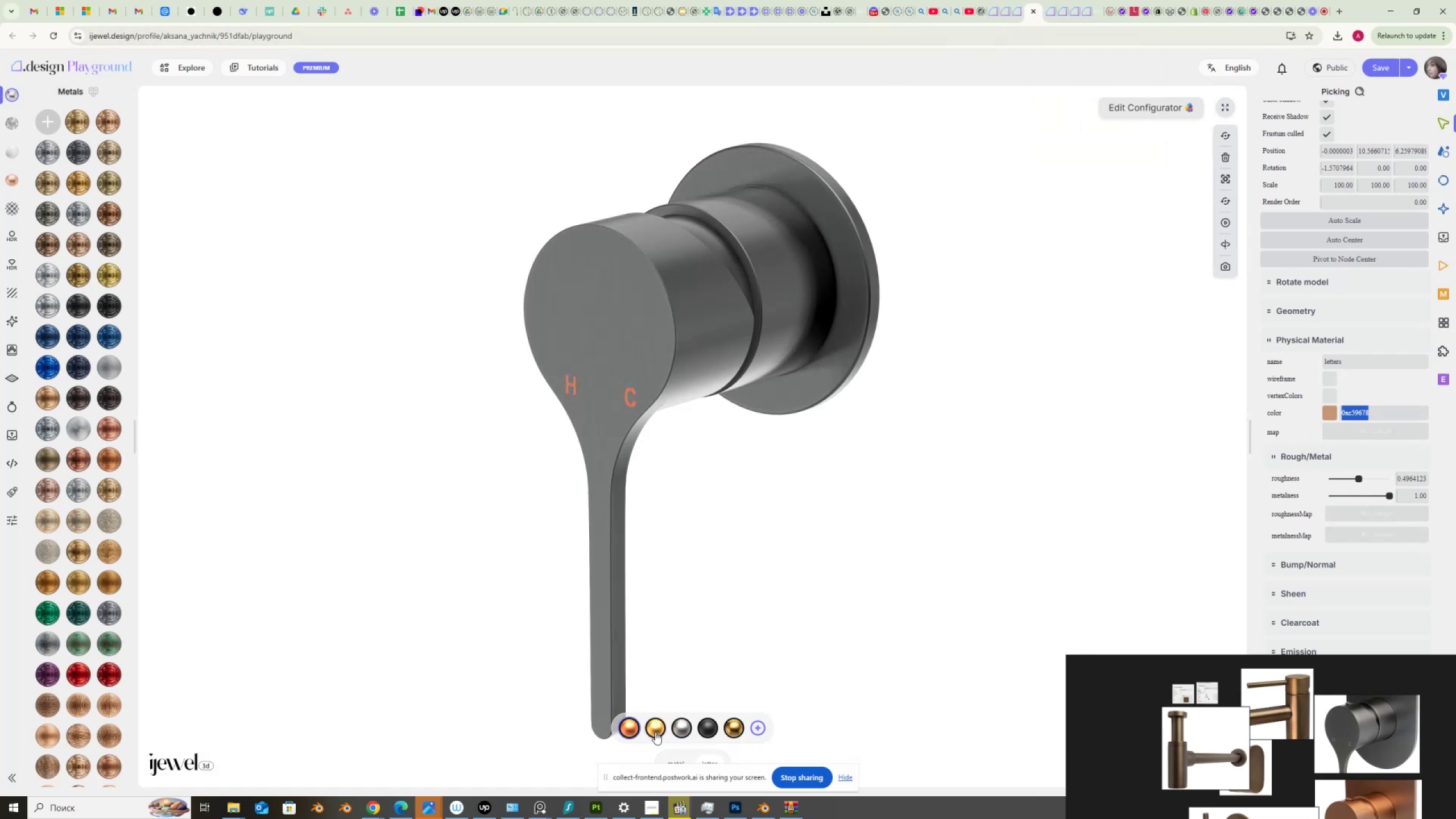 
left_click([657, 727])
 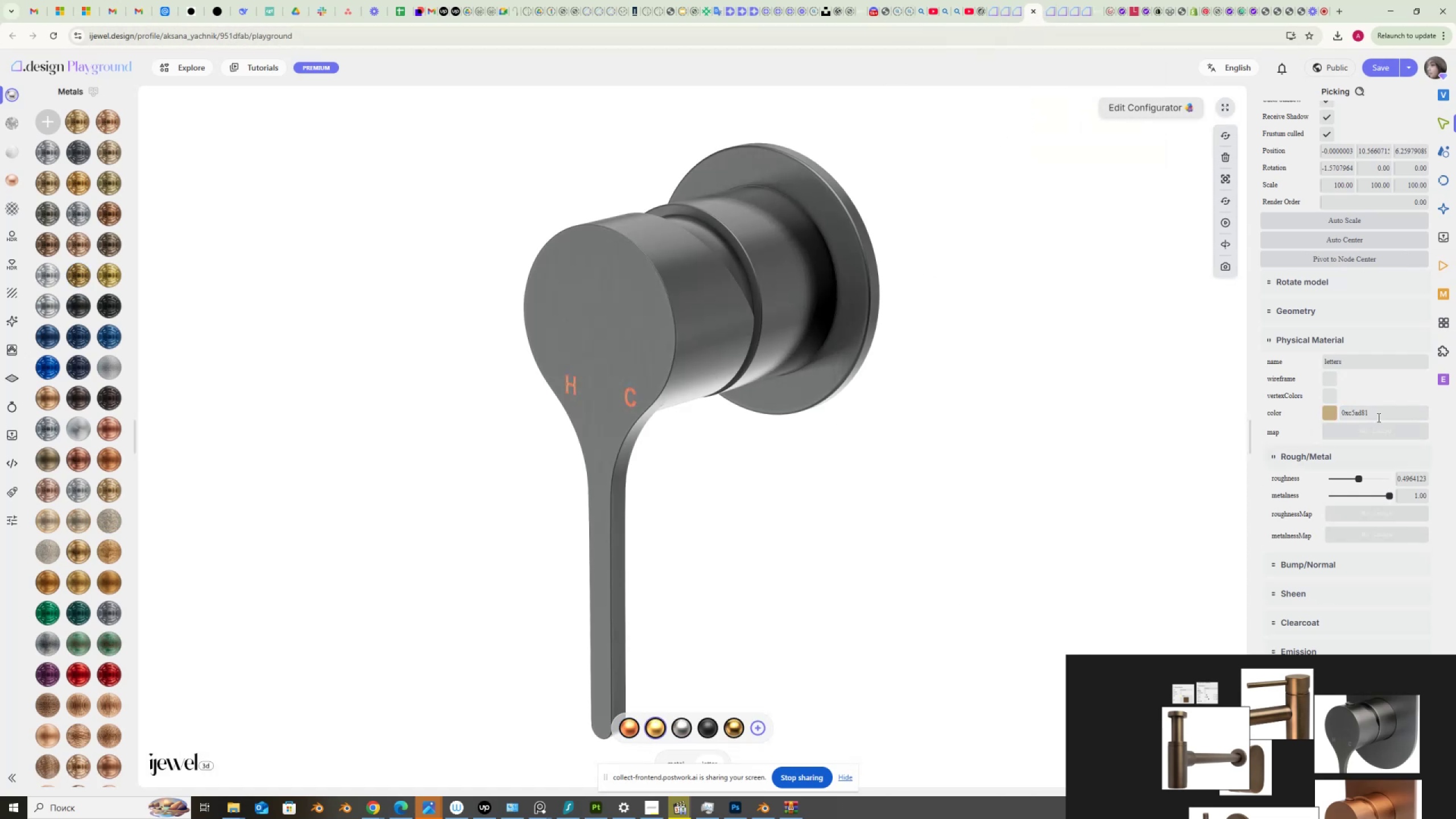 
left_click_drag(start_coordinate=[1378, 414], to_coordinate=[1253, 423])
 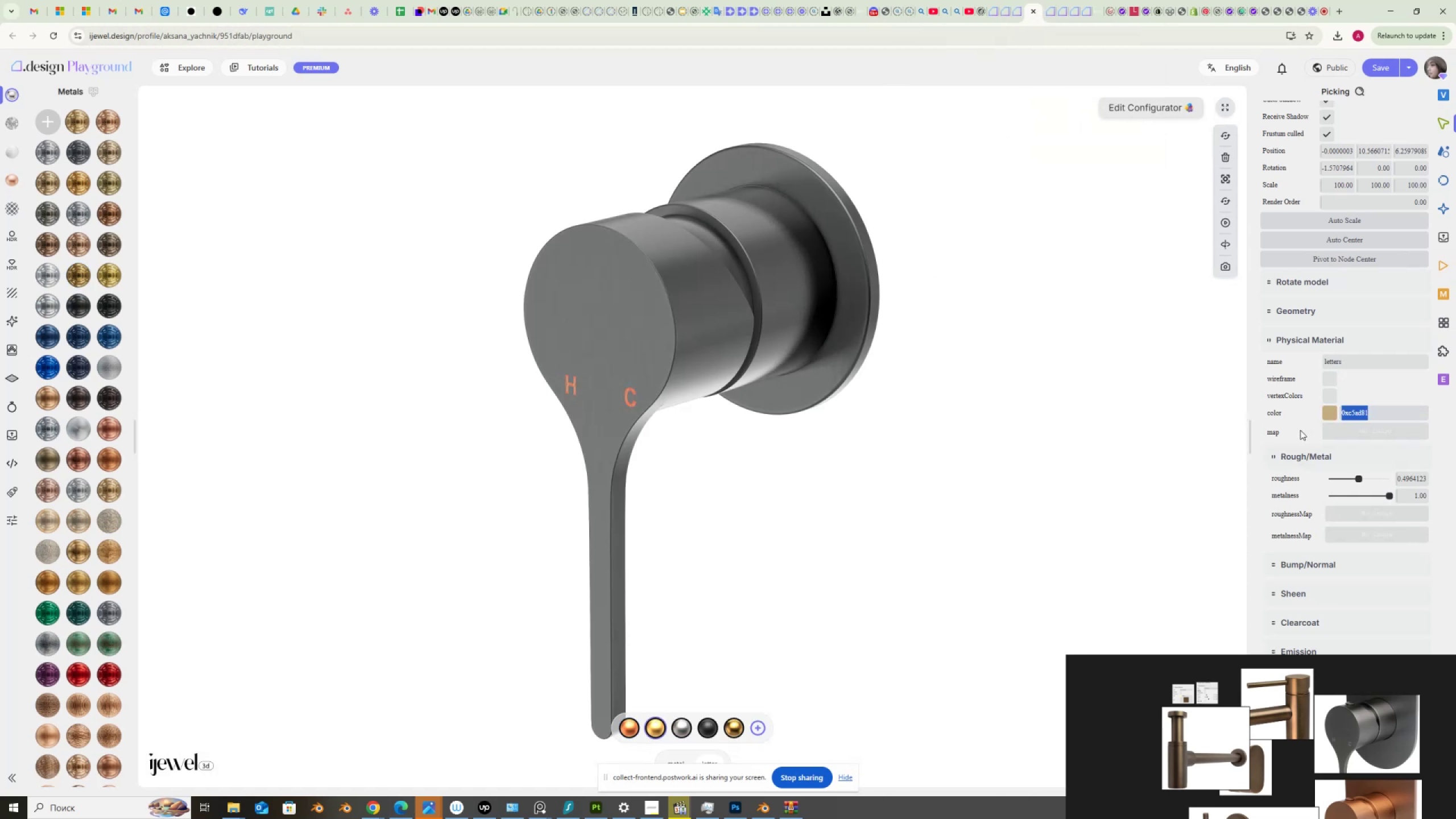 
key(Control+C)
 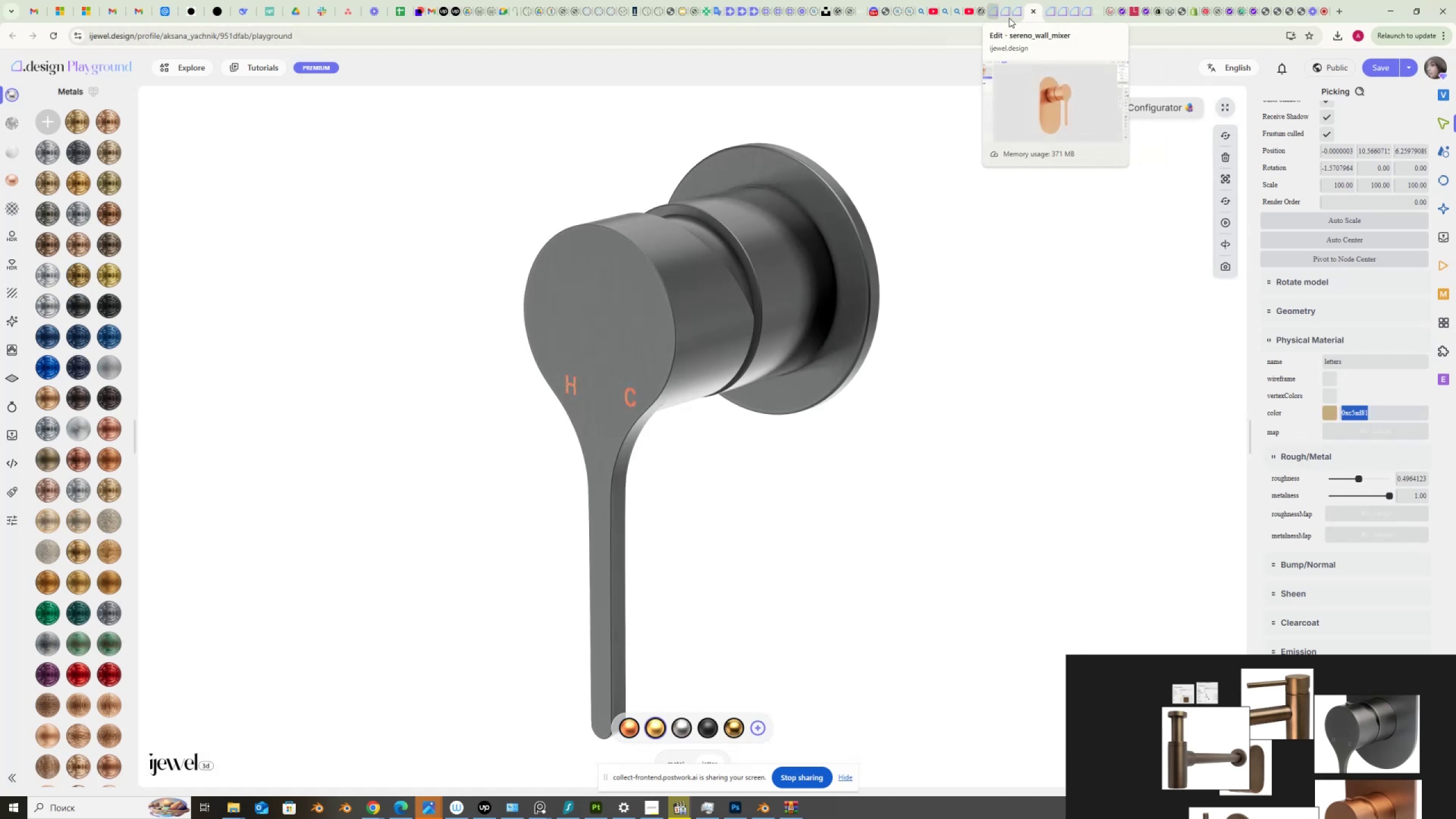 
left_click([1009, 14])
 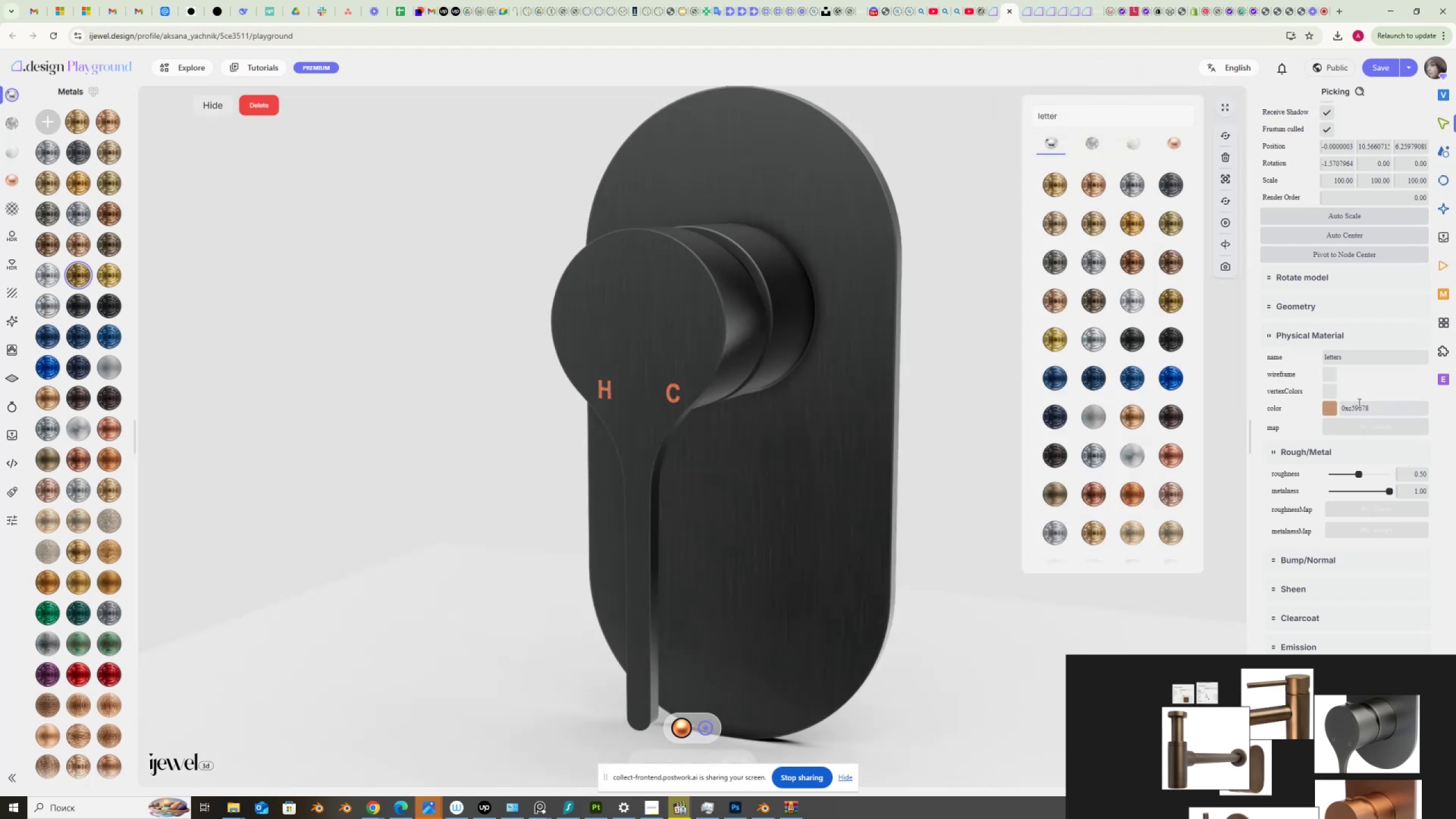 
left_click_drag(start_coordinate=[1377, 409], to_coordinate=[1322, 416])
 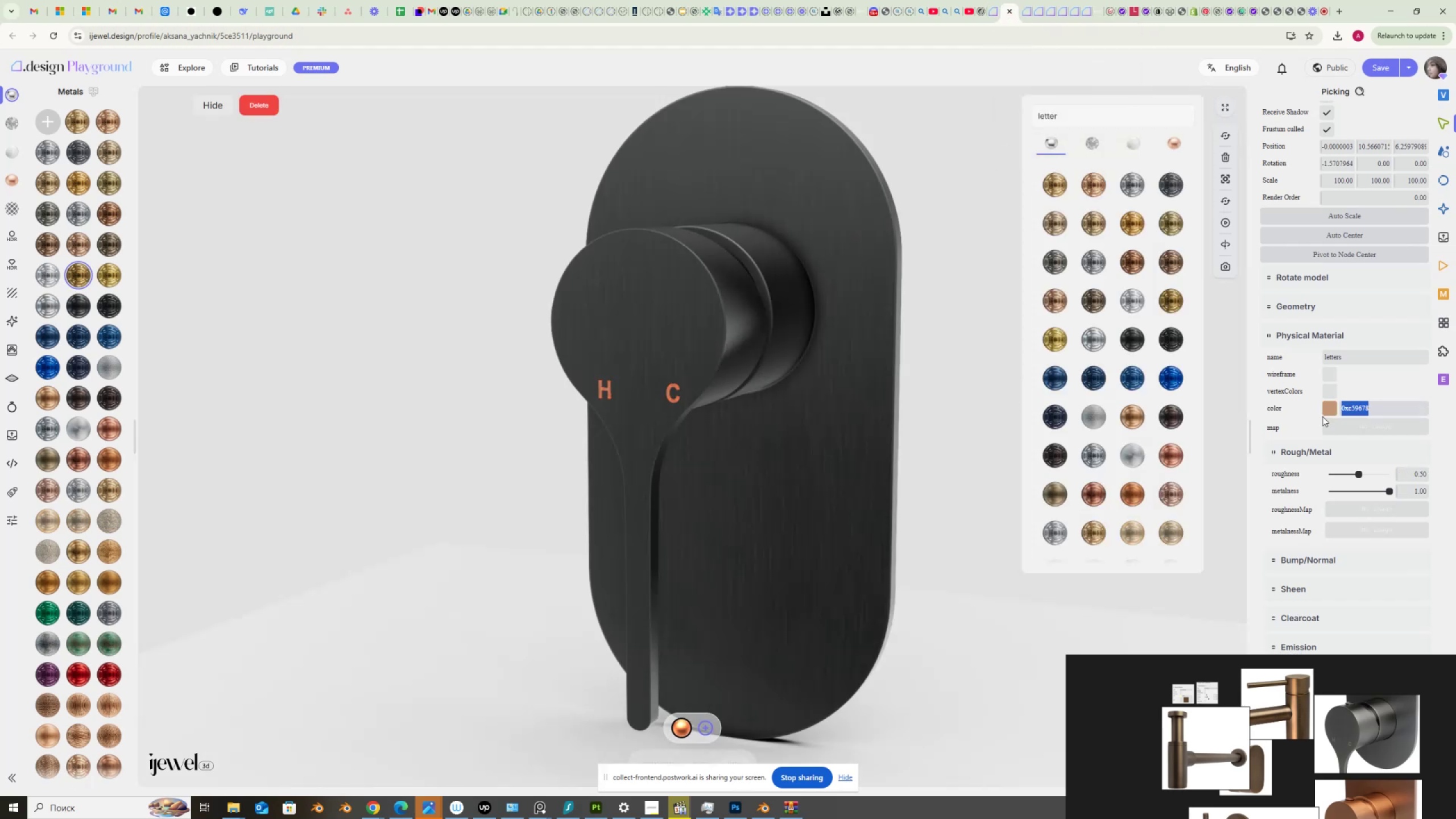 
key(Control+V)
 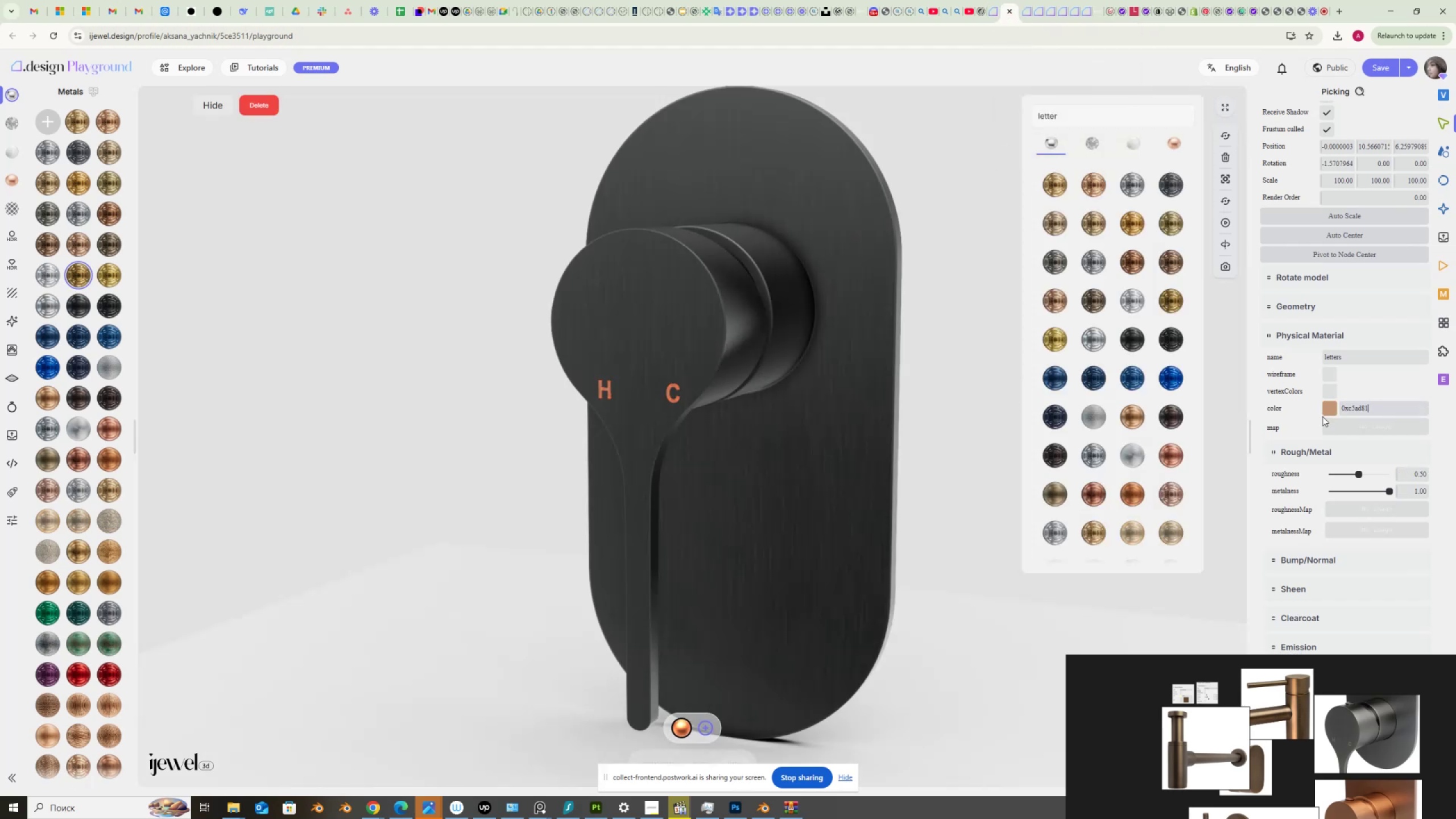 
key(NumpadEnter)
 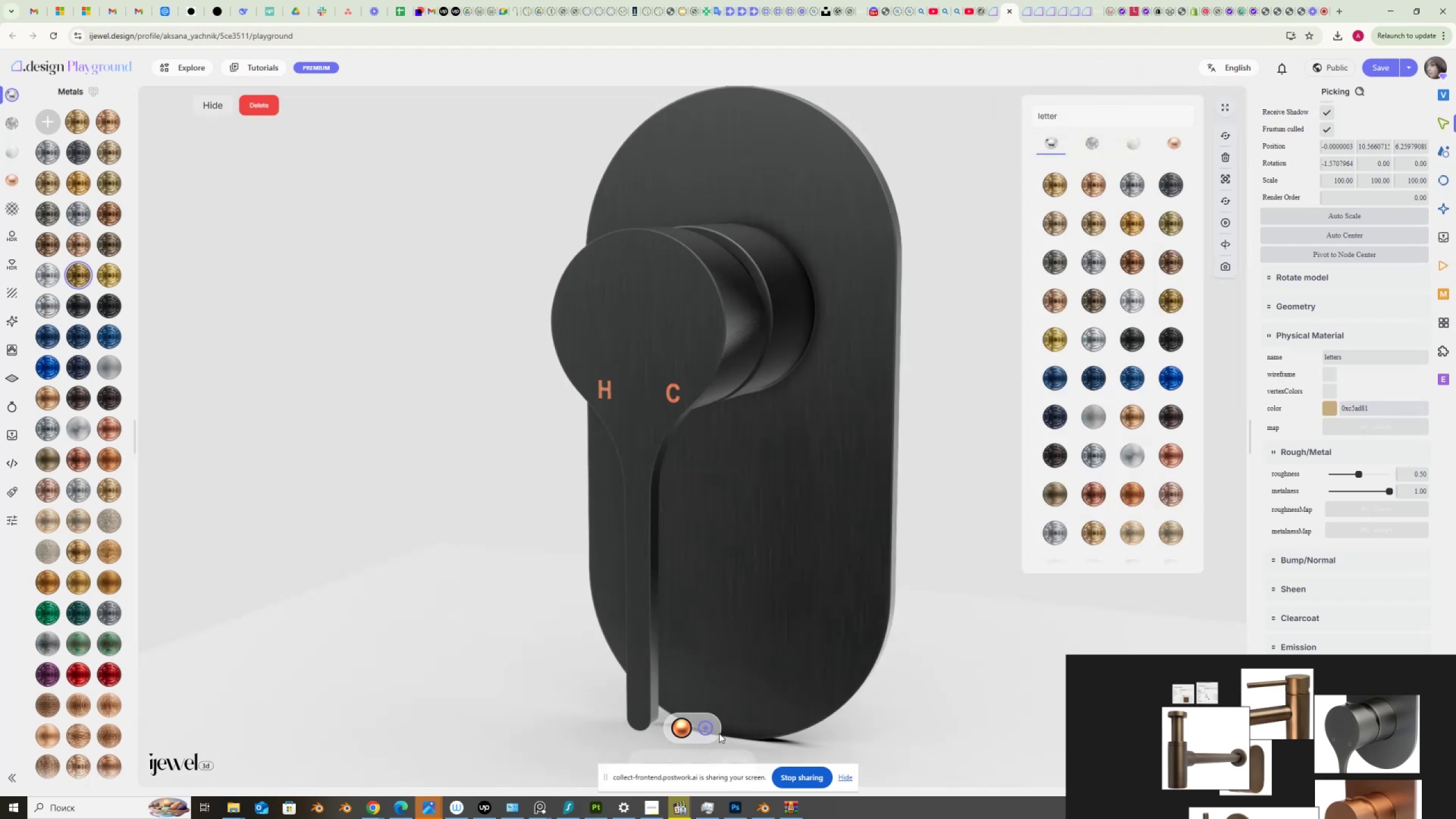 
left_click([704, 726])
 